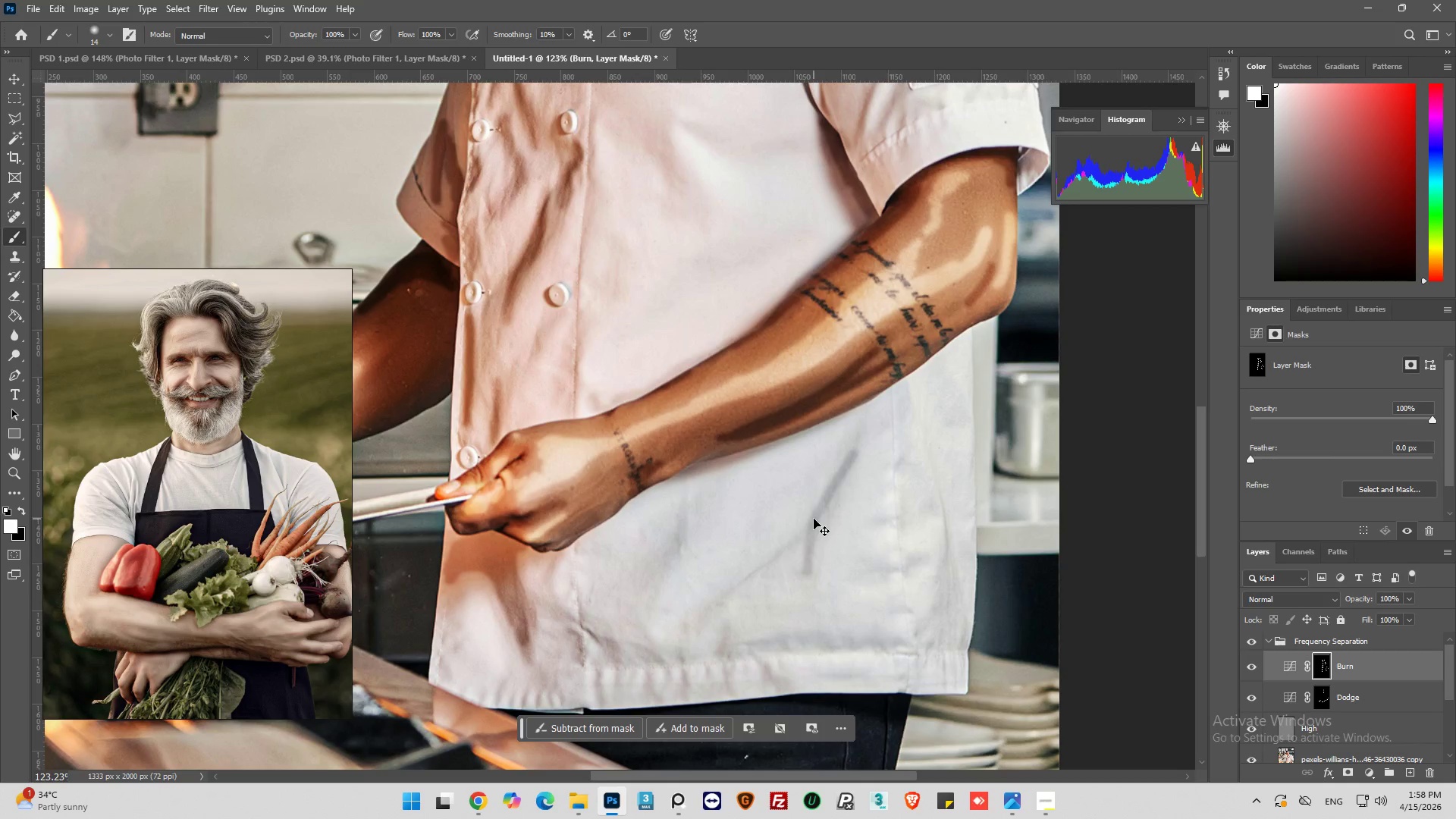 
key(Control+Z)
 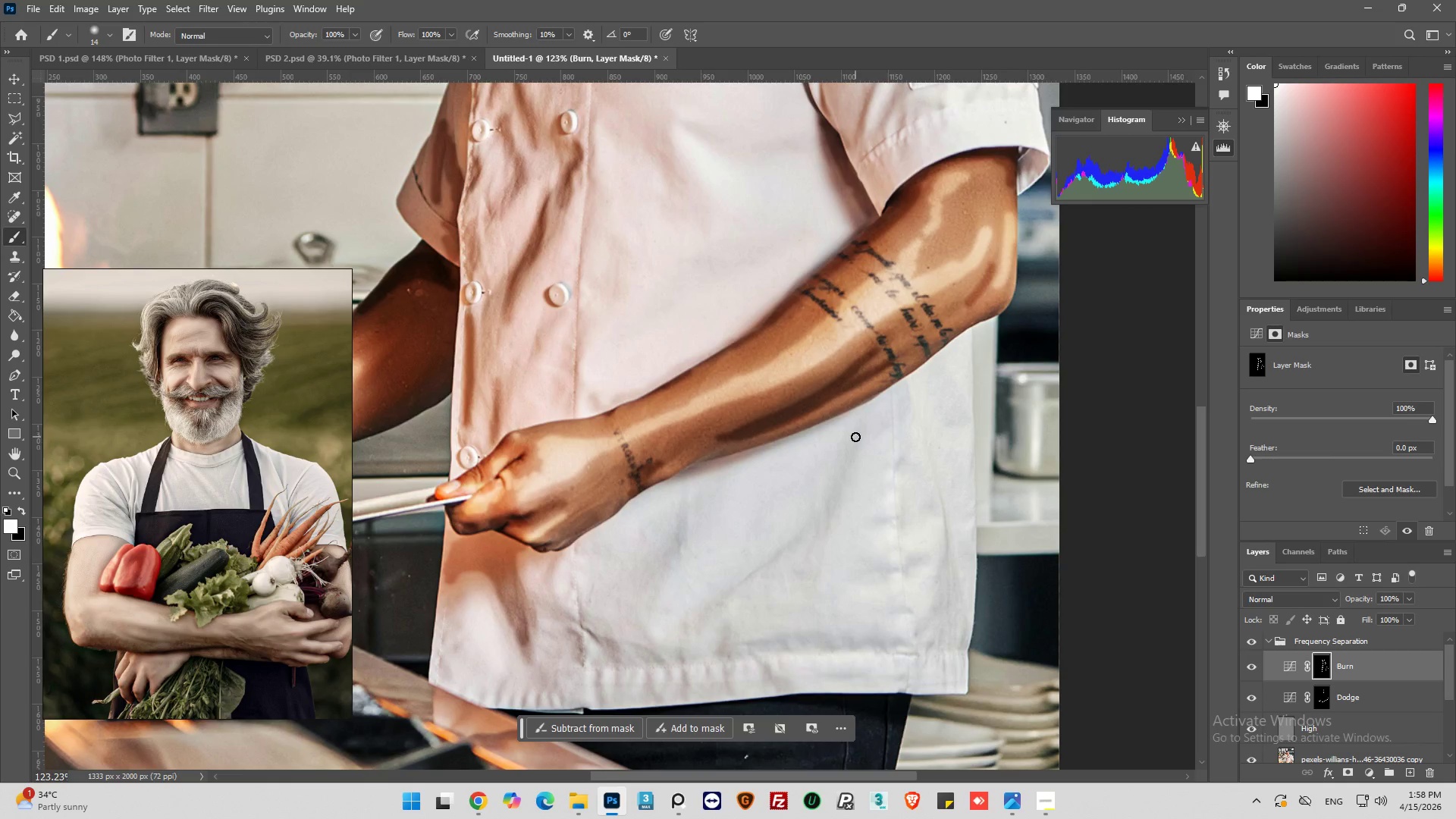 
left_click_drag(start_coordinate=[848, 451], to_coordinate=[827, 528])
 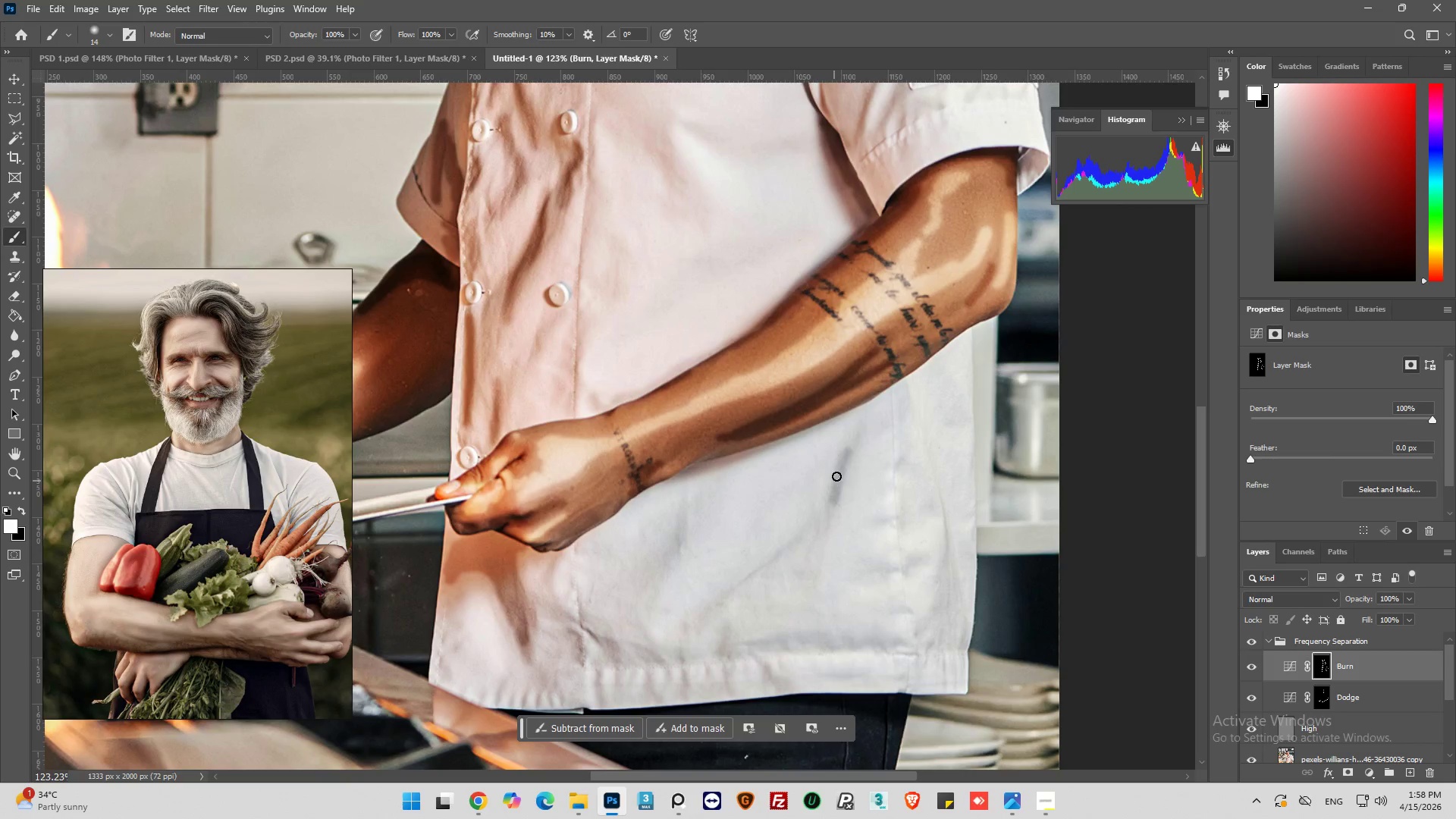 
left_click_drag(start_coordinate=[843, 468], to_coordinate=[816, 570])
 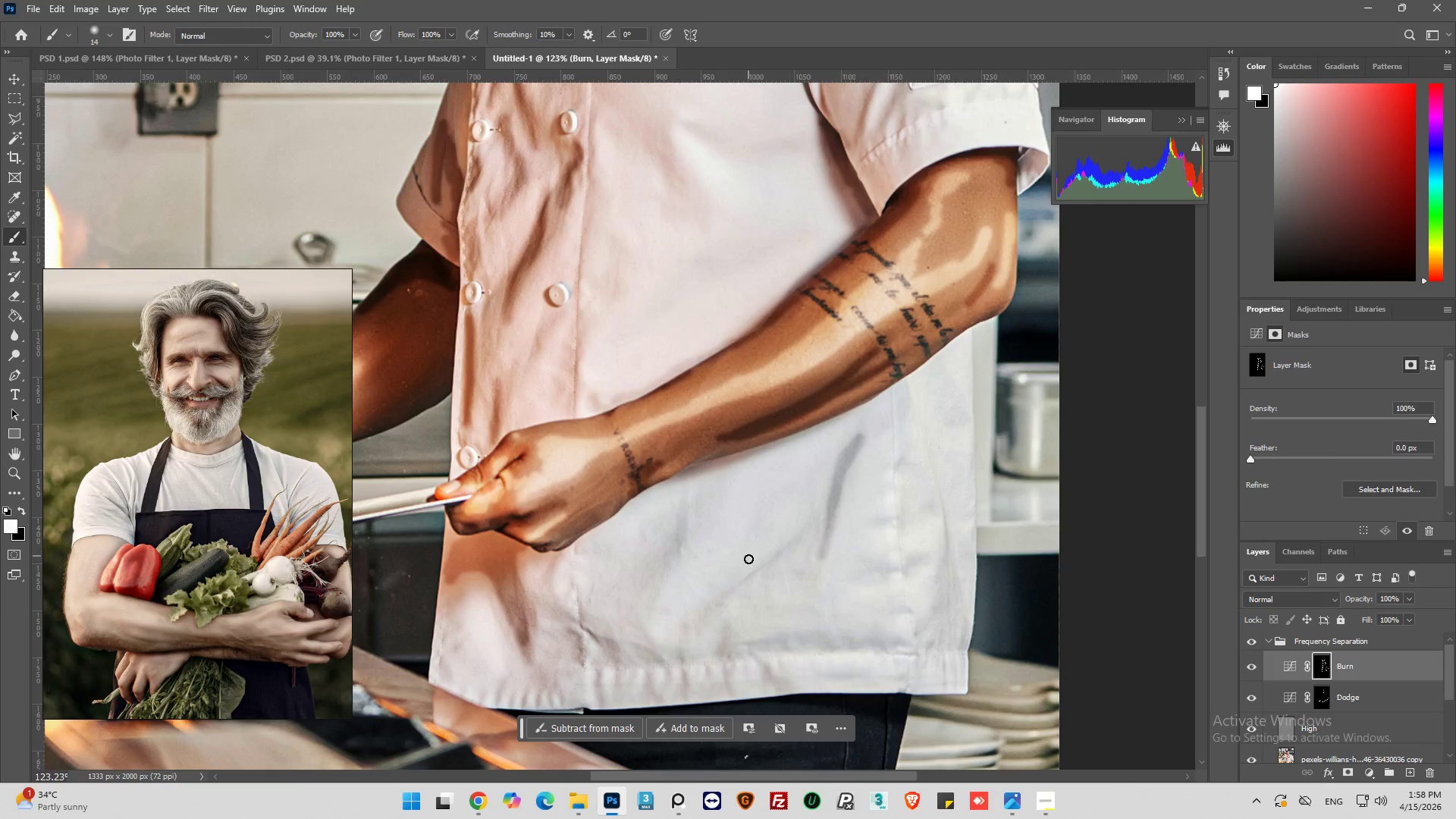 
key(Control+ControlLeft)
 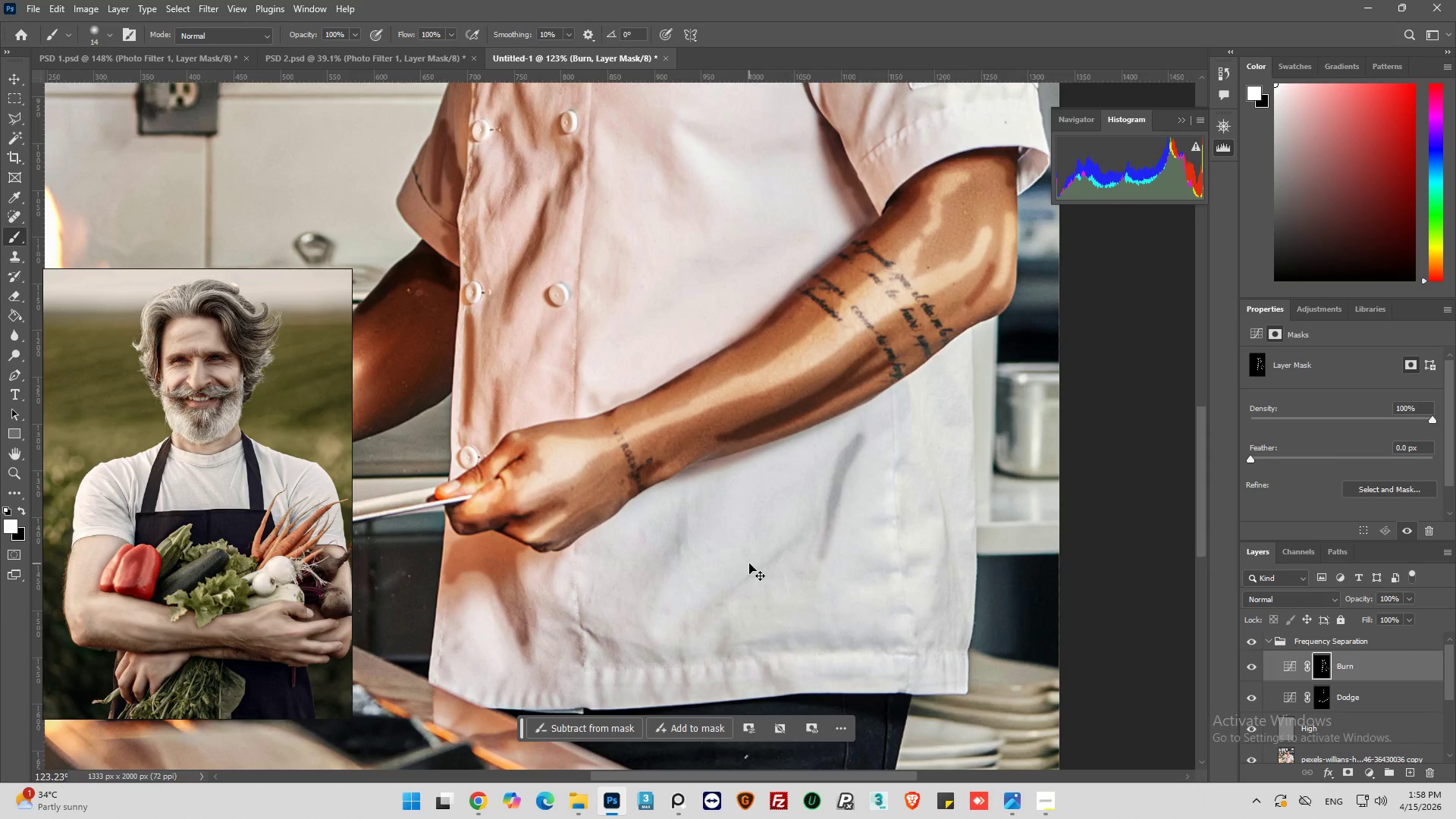 
key(Control+Z)
 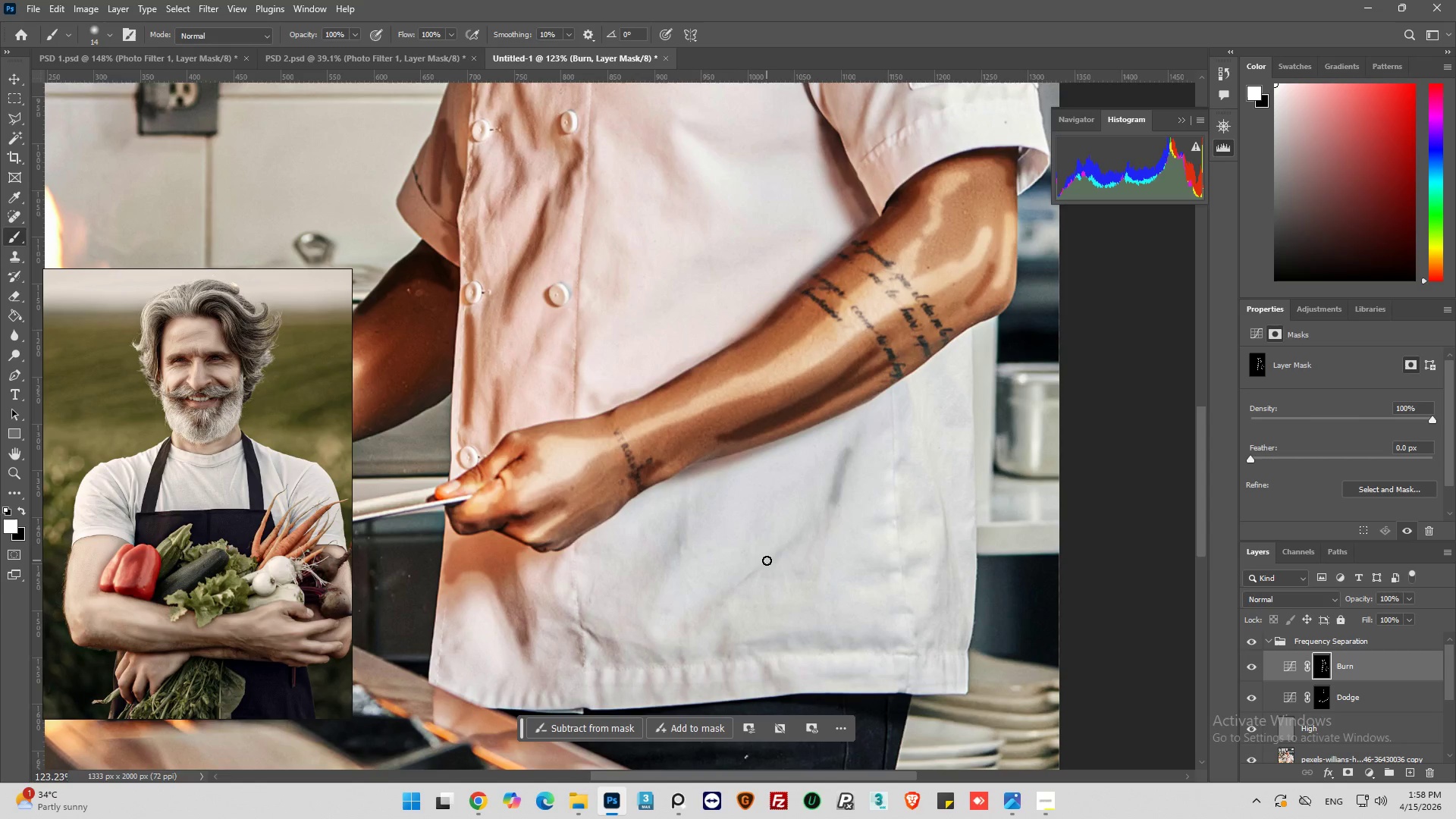 
key(Control+Z)
 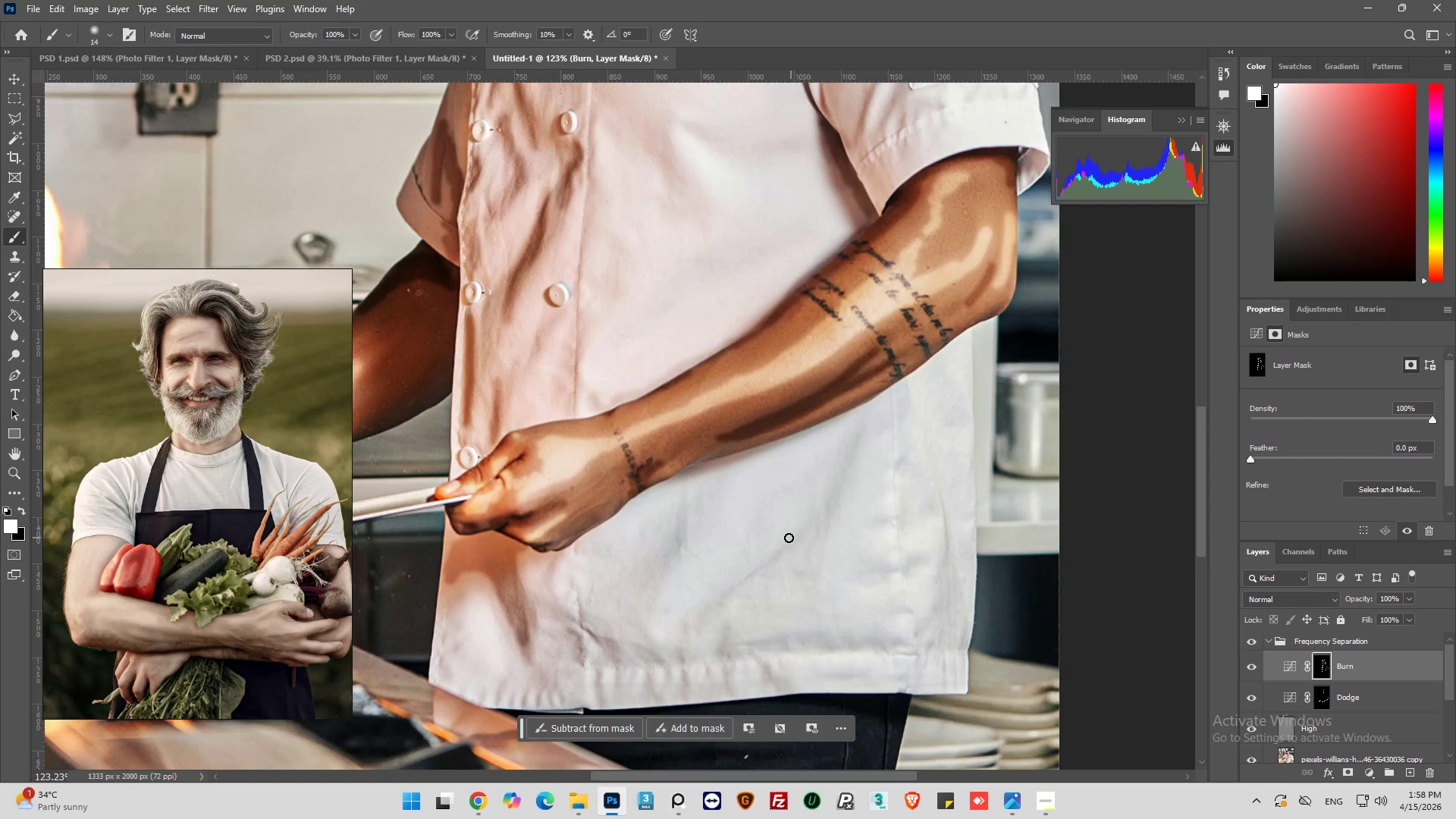 
hold_key(key=AltLeft, duration=0.86)
scroll: coordinate [843, 397], scroll_direction: up, amount: 6.0
 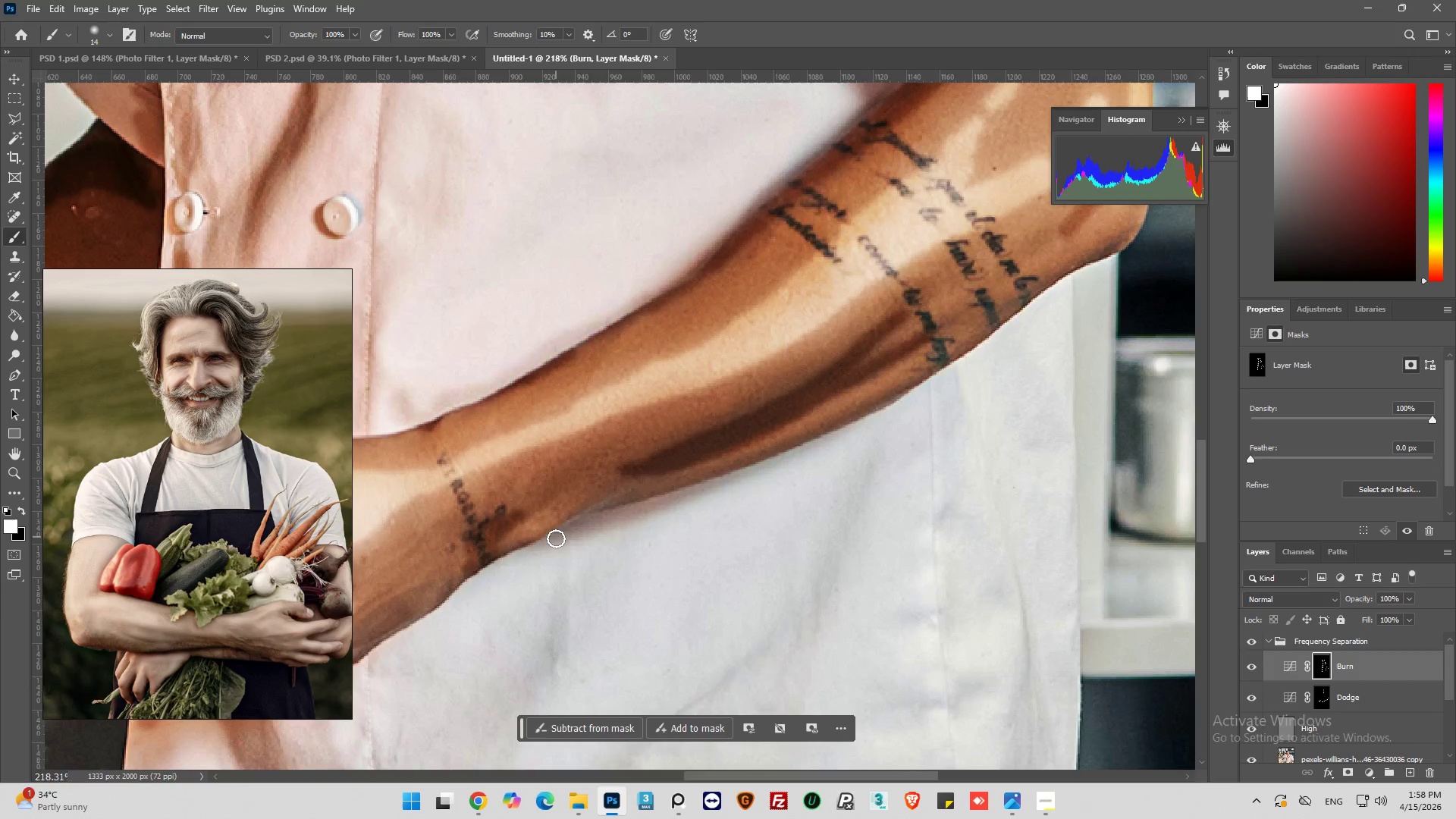 
left_click_drag(start_coordinate=[566, 538], to_coordinate=[715, 488])
 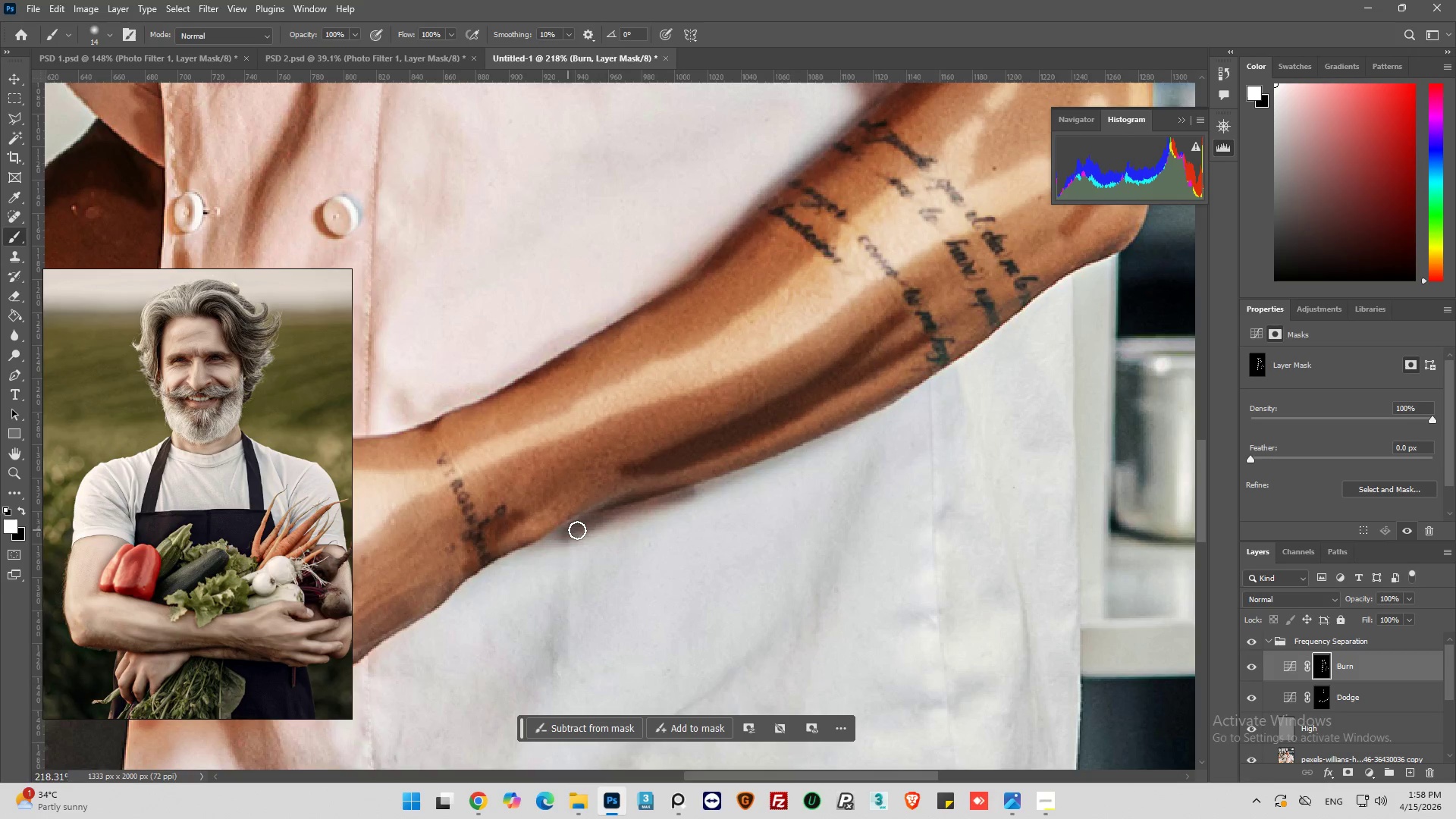 
left_click_drag(start_coordinate=[578, 530], to_coordinate=[531, 548])
 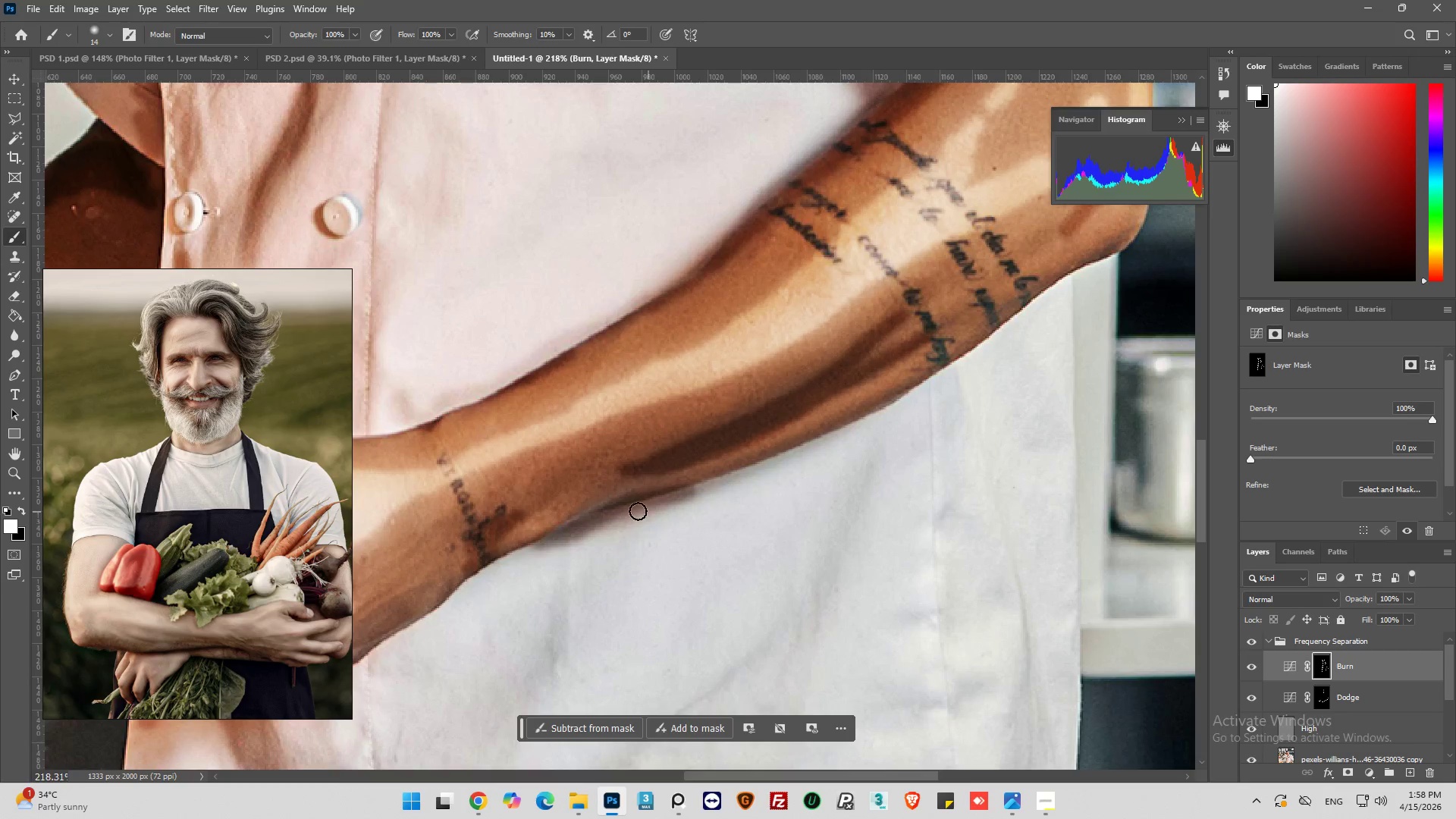 
left_click_drag(start_coordinate=[647, 504], to_coordinate=[750, 477])
 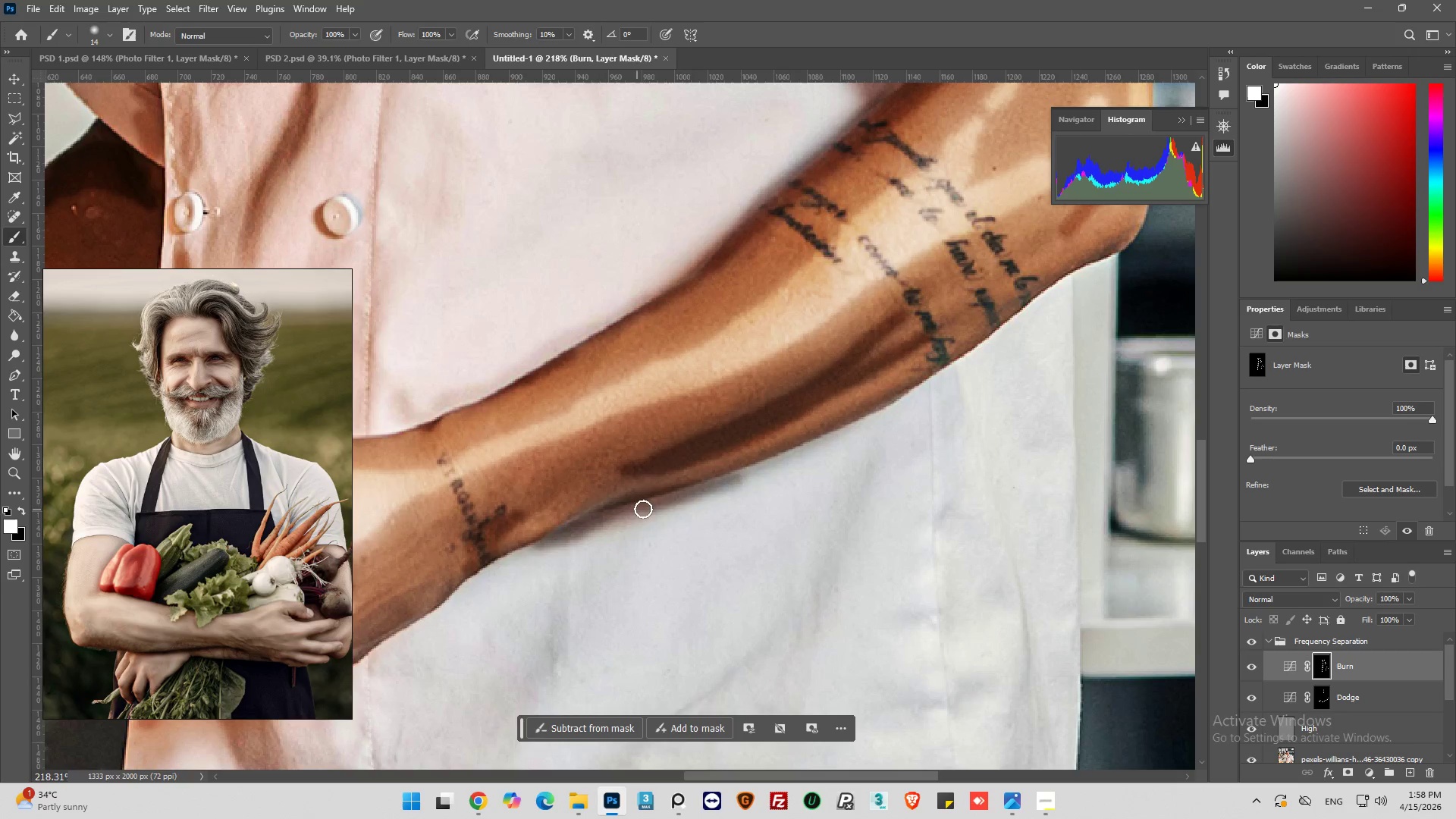 
left_click_drag(start_coordinate=[663, 503], to_coordinate=[786, 453])
 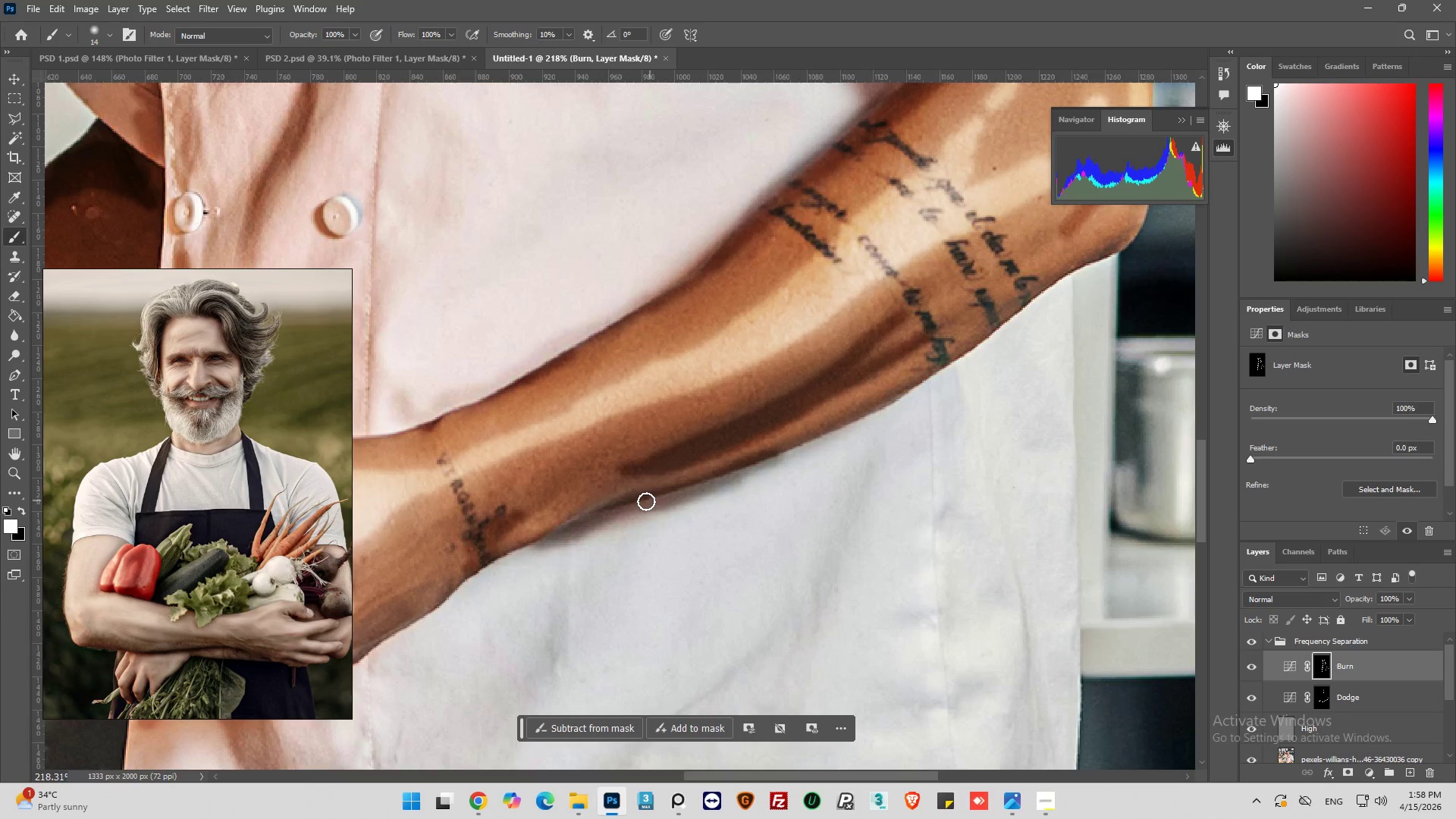 
left_click_drag(start_coordinate=[636, 503], to_coordinate=[805, 453])
 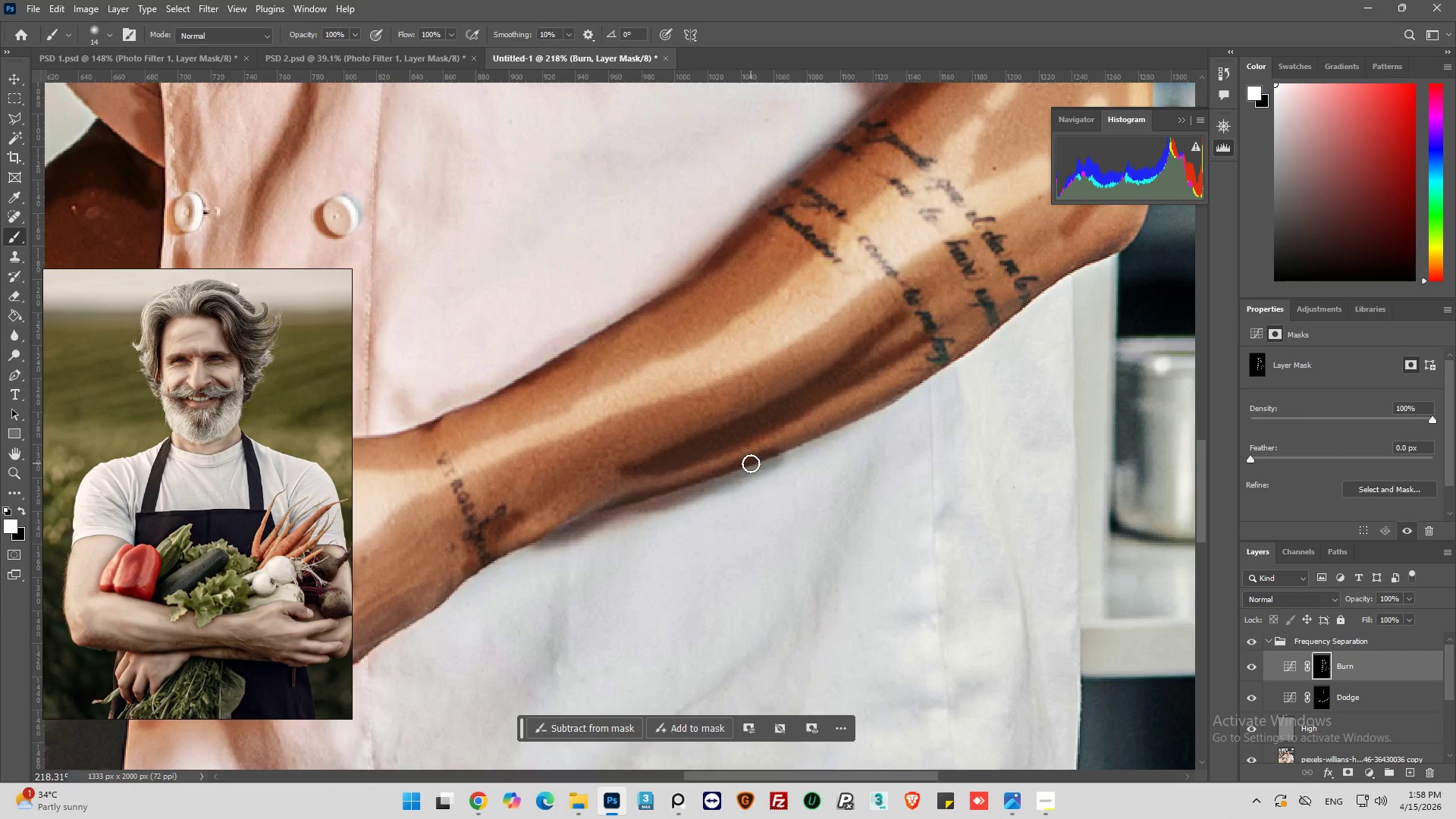 
left_click_drag(start_coordinate=[752, 463], to_coordinate=[859, 433])
 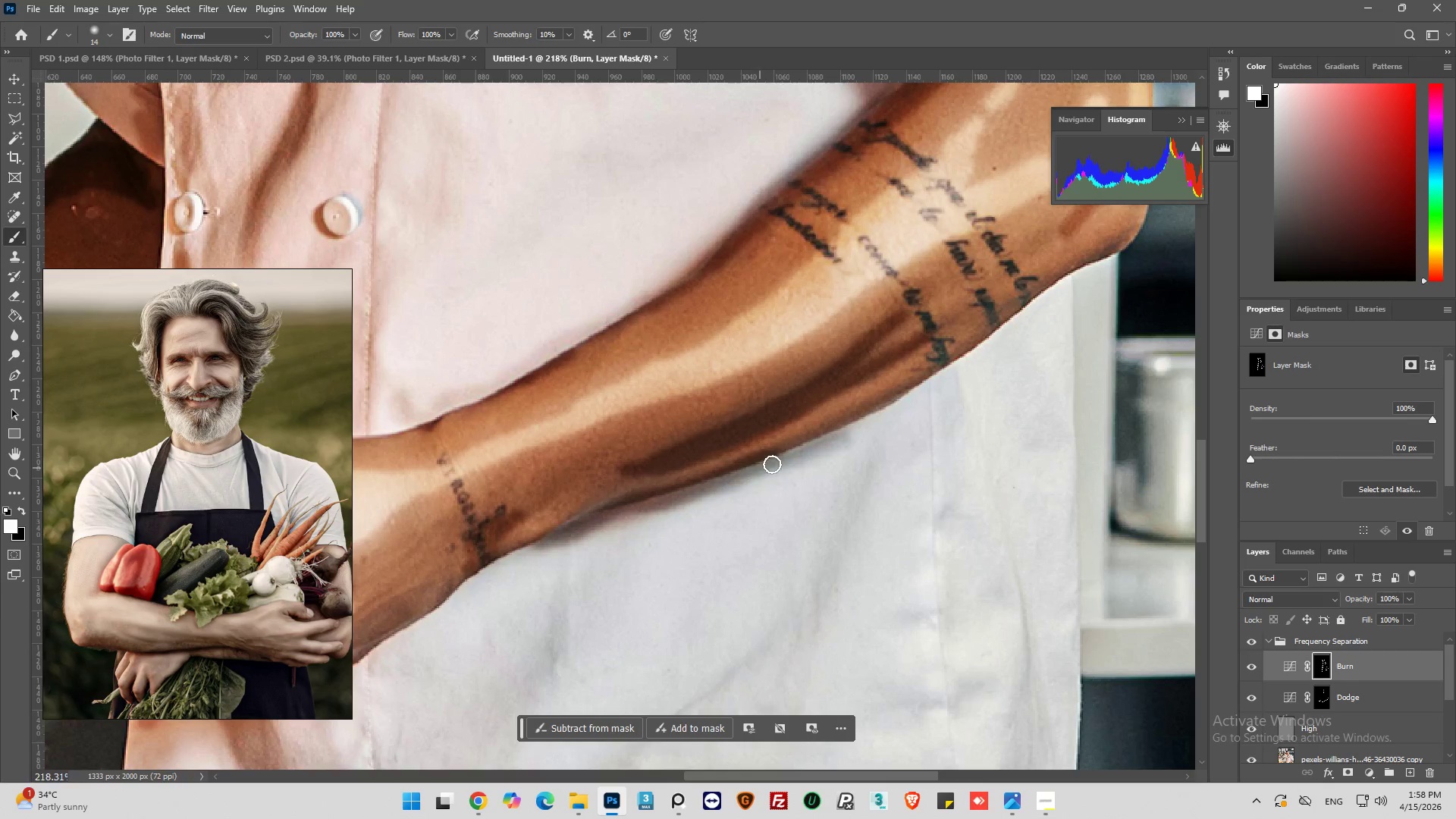 
left_click_drag(start_coordinate=[774, 464], to_coordinate=[890, 411])
 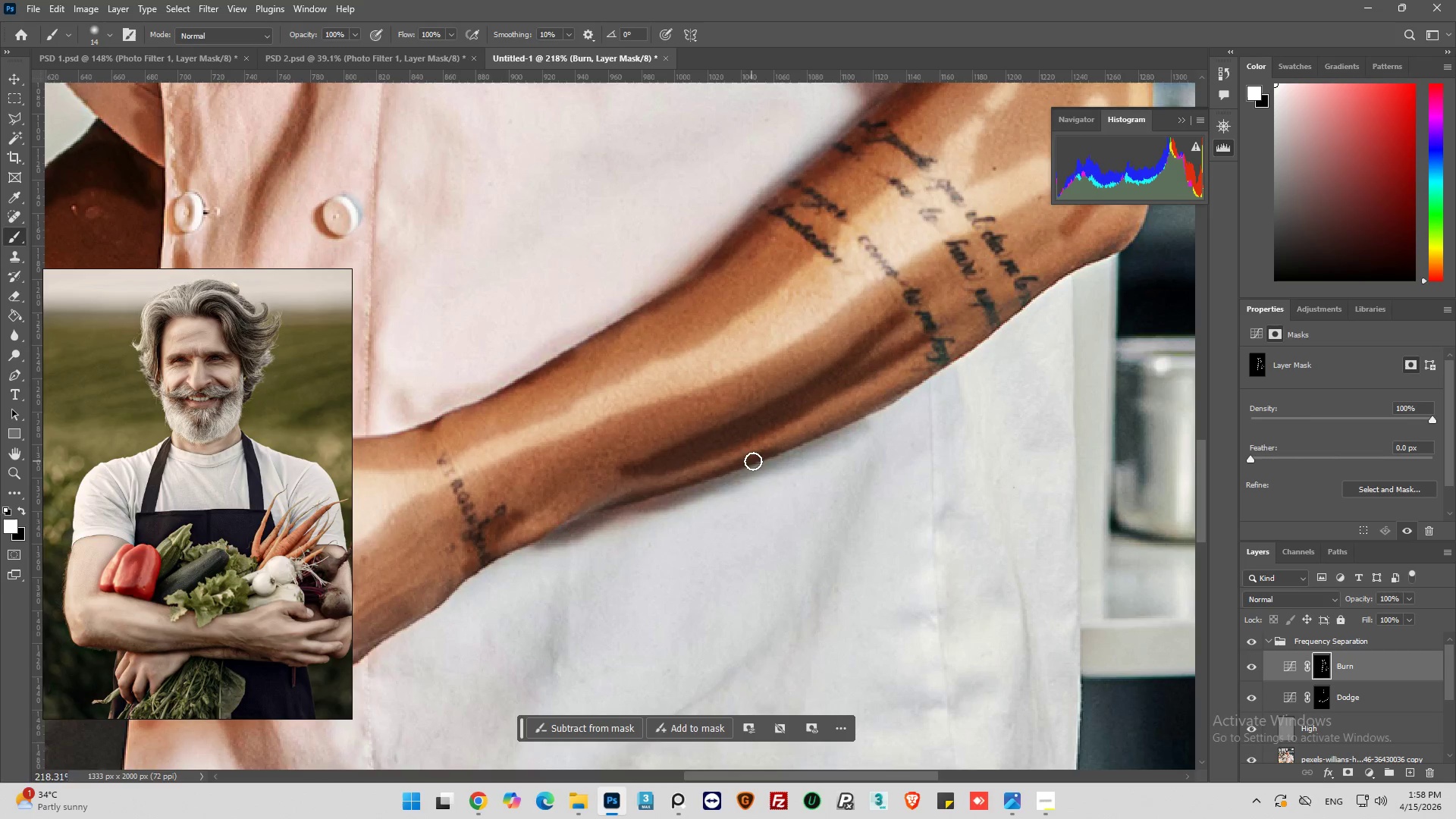 
left_click_drag(start_coordinate=[765, 461], to_coordinate=[877, 415])
 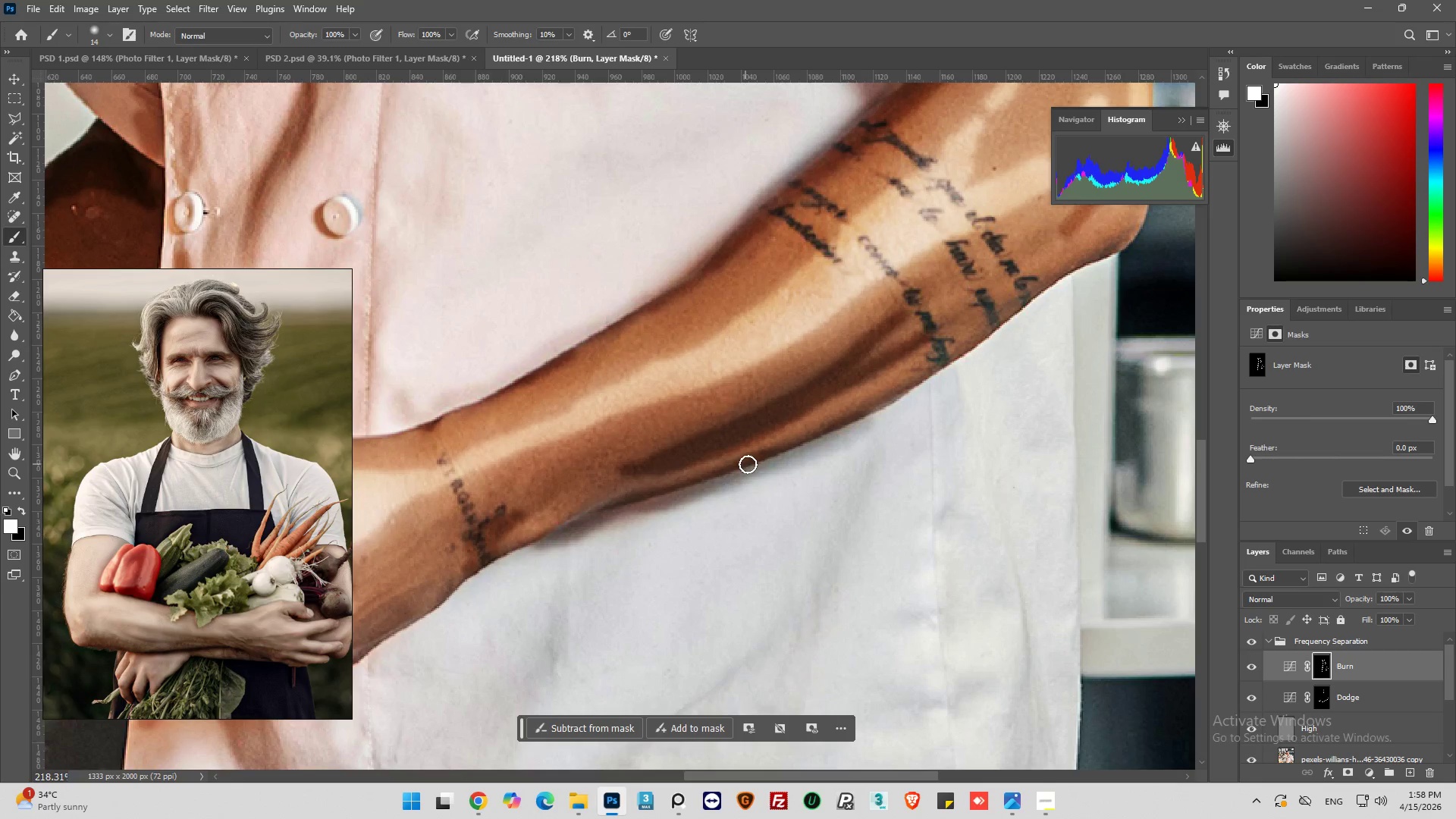 
left_click_drag(start_coordinate=[761, 461], to_coordinate=[956, 362])
 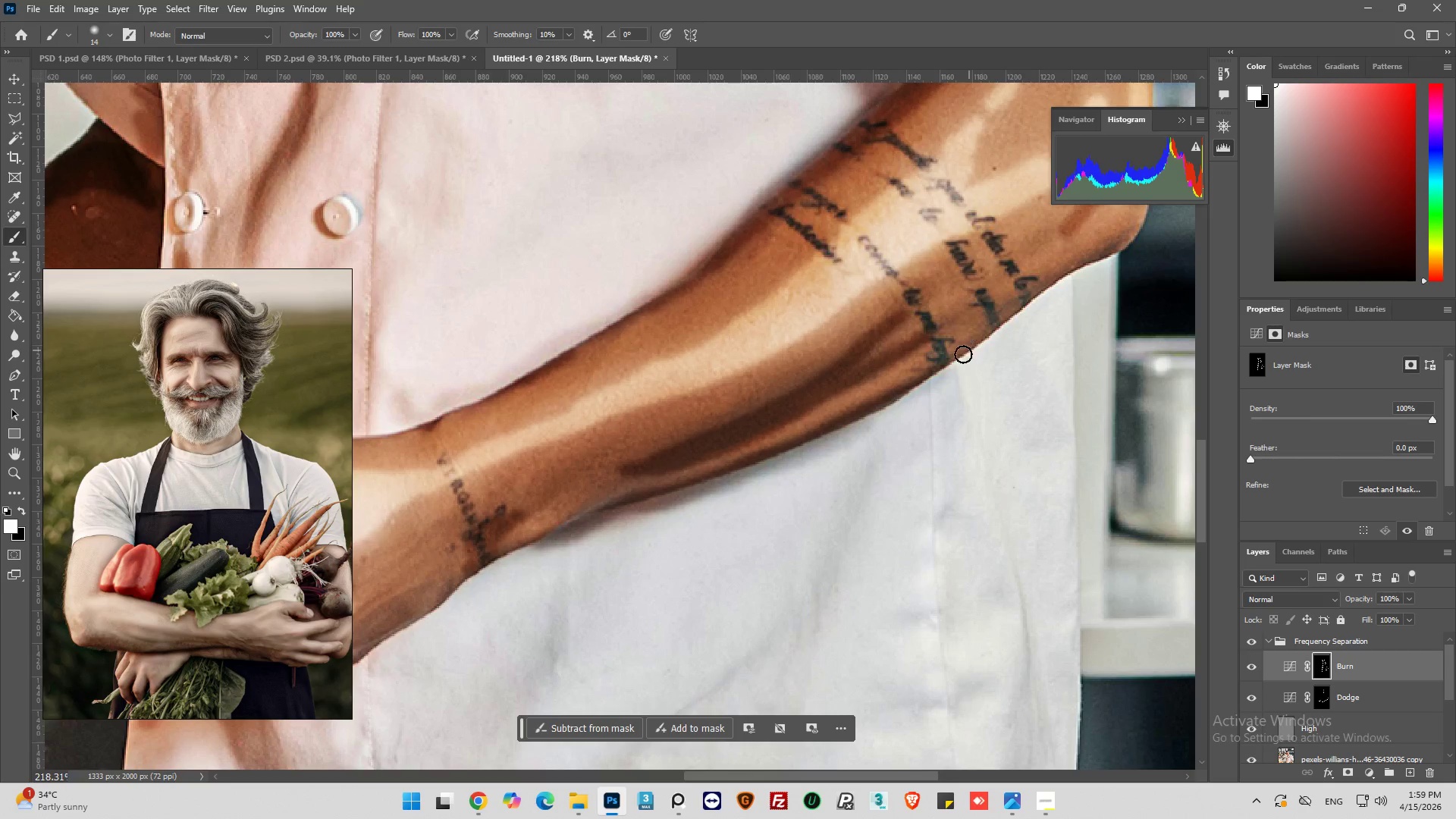 
left_click_drag(start_coordinate=[952, 364], to_coordinate=[802, 451])
 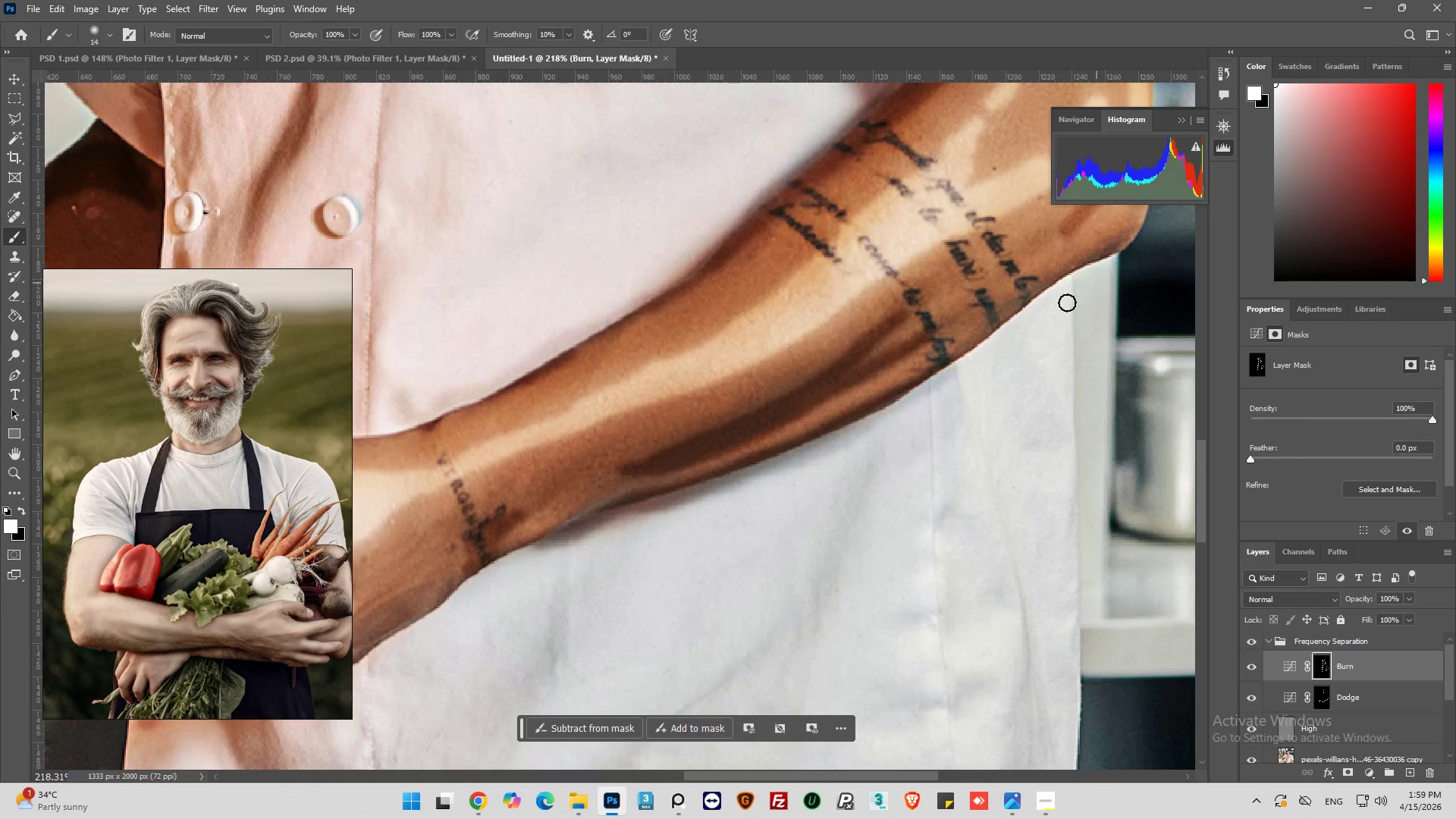 
hold_key(key=AltLeft, duration=0.44)
 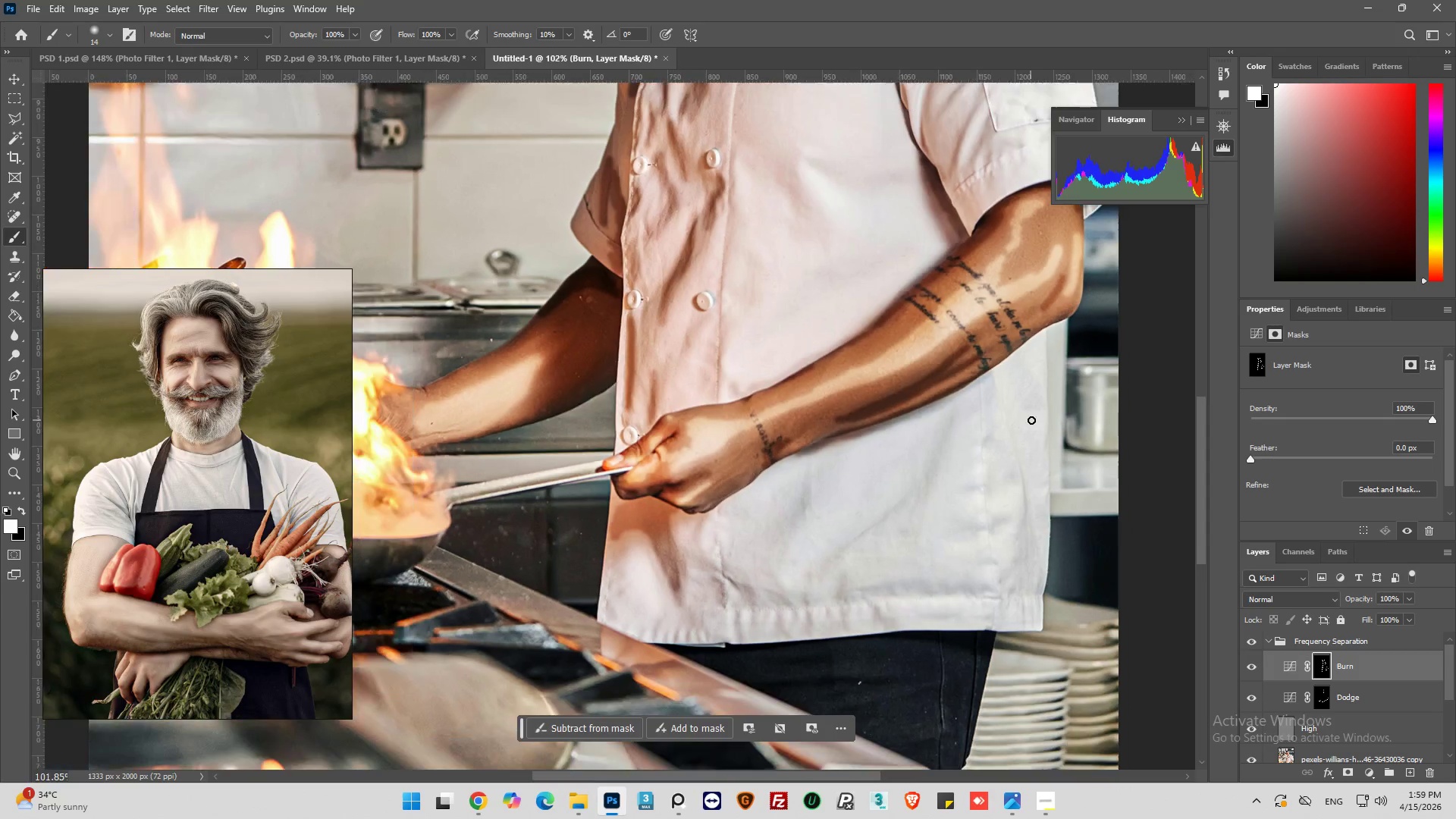 
key(Alt+AltLeft)
 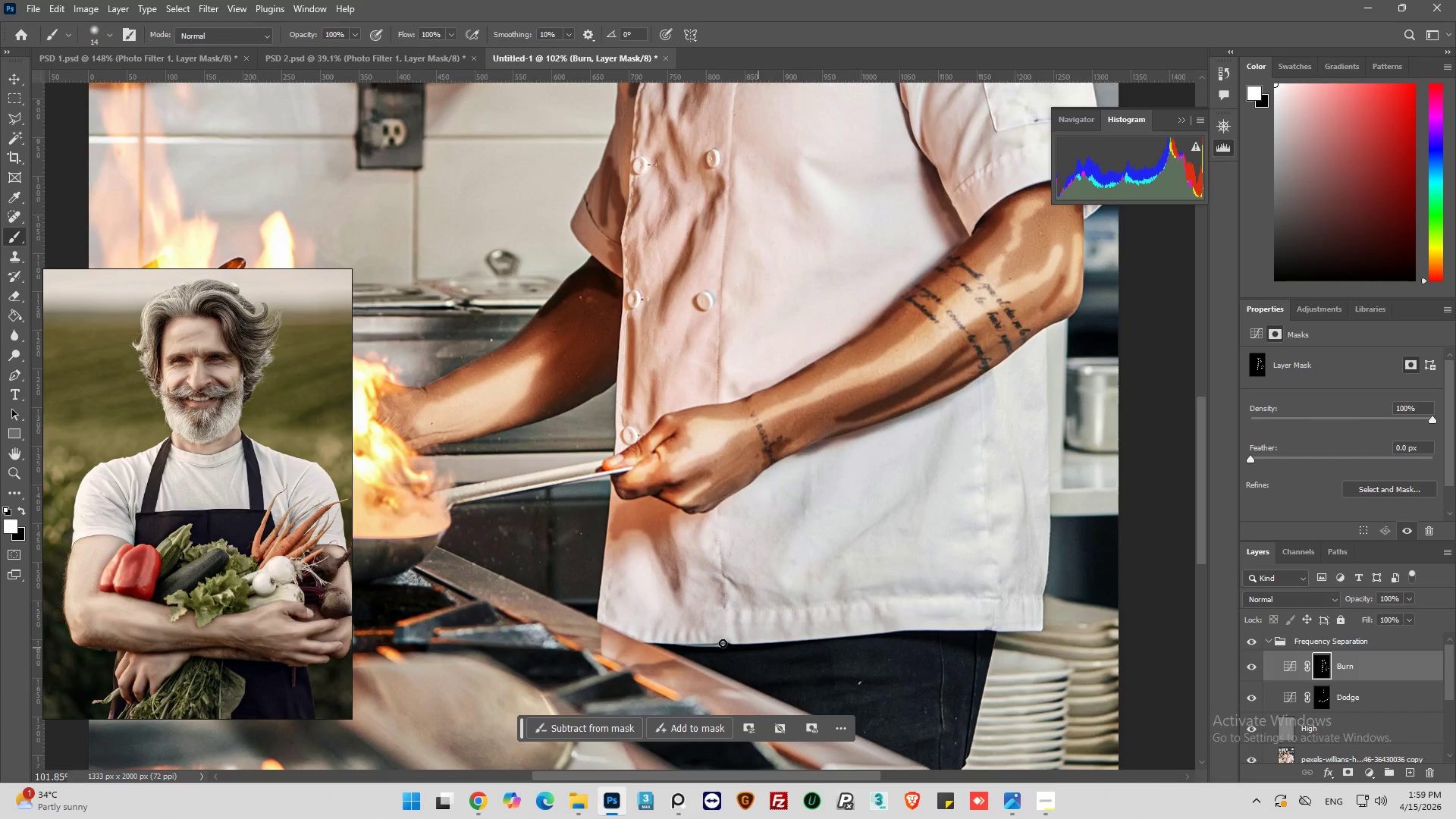 
scroll: coordinate [1030, 419], scroll_direction: down, amount: 10.0
 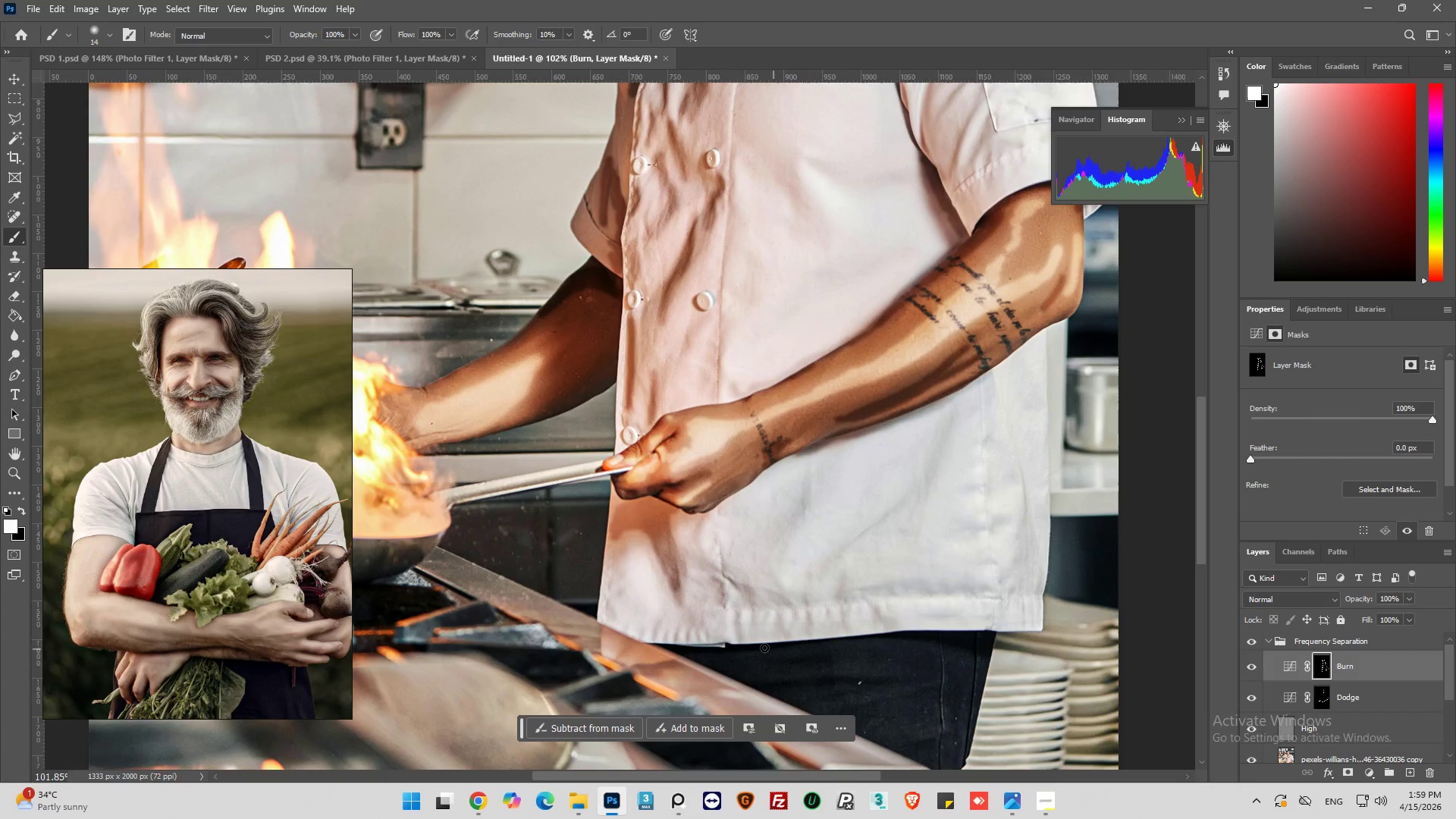 
key(Alt+AltLeft)
 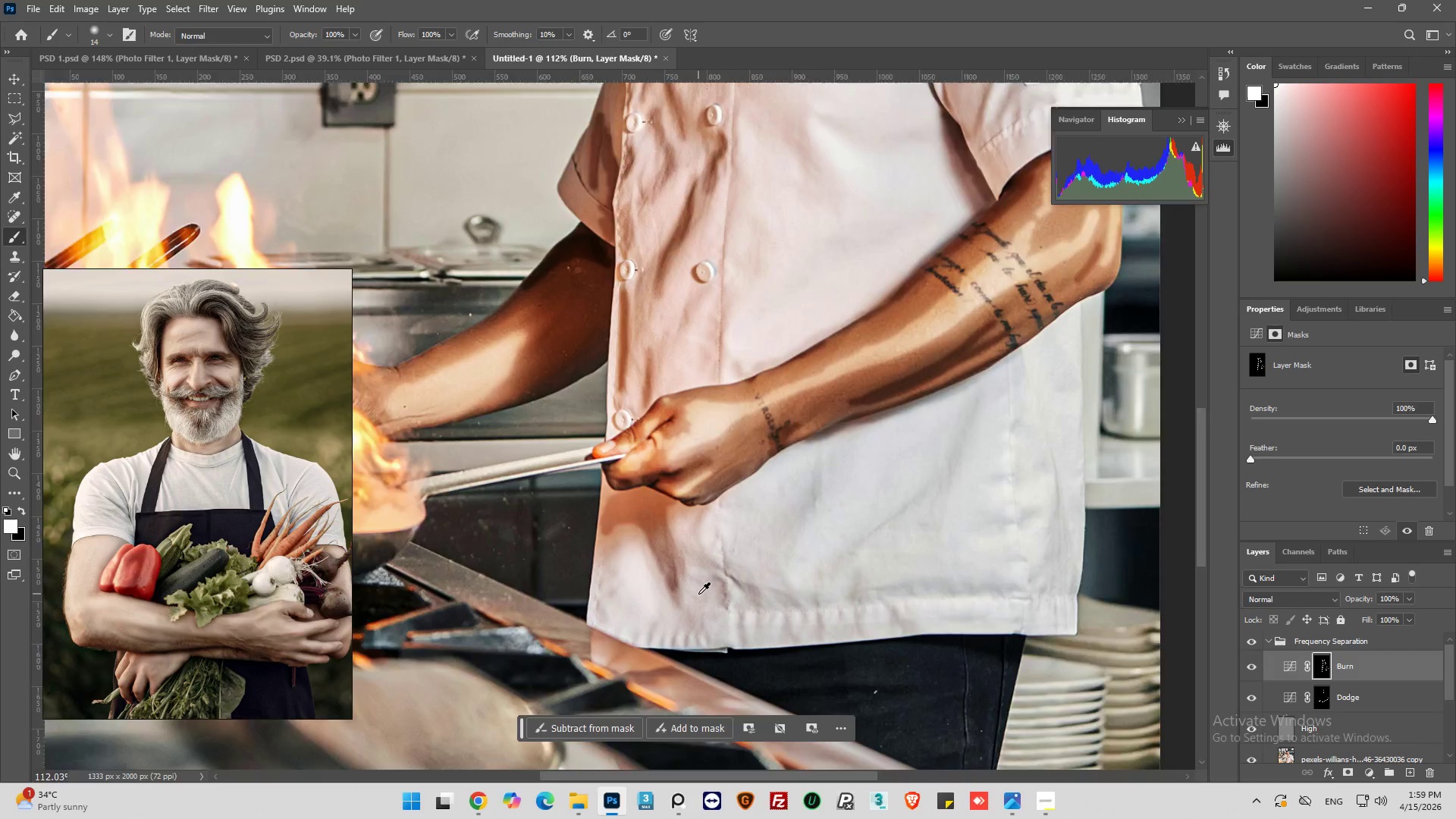 
scroll: coordinate [701, 546], scroll_direction: up, amount: 11.0
 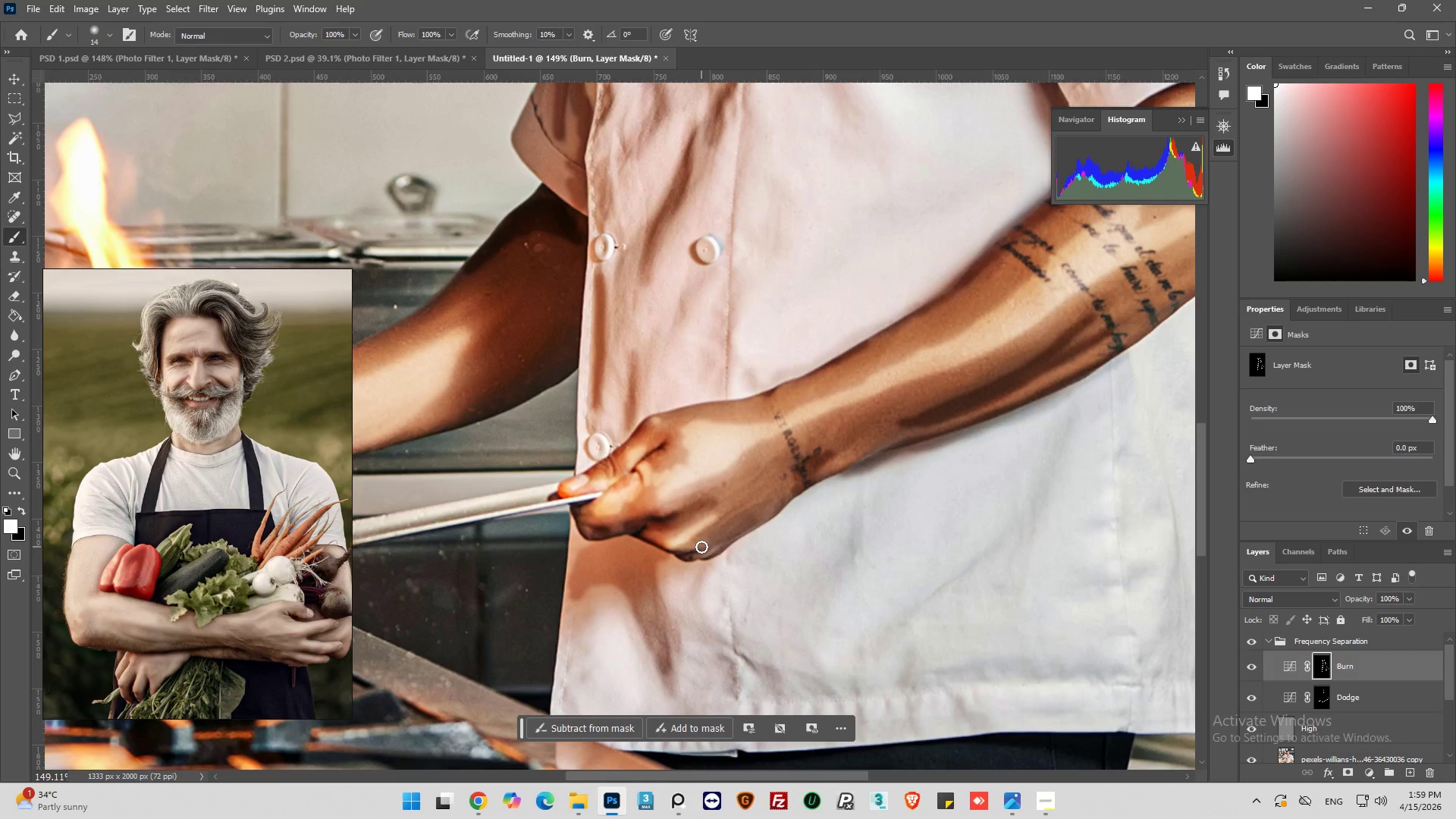 
hold_key(key=AltLeft, duration=0.48)
scroll: coordinate [667, 325], scroll_direction: none, amount: 0.0
 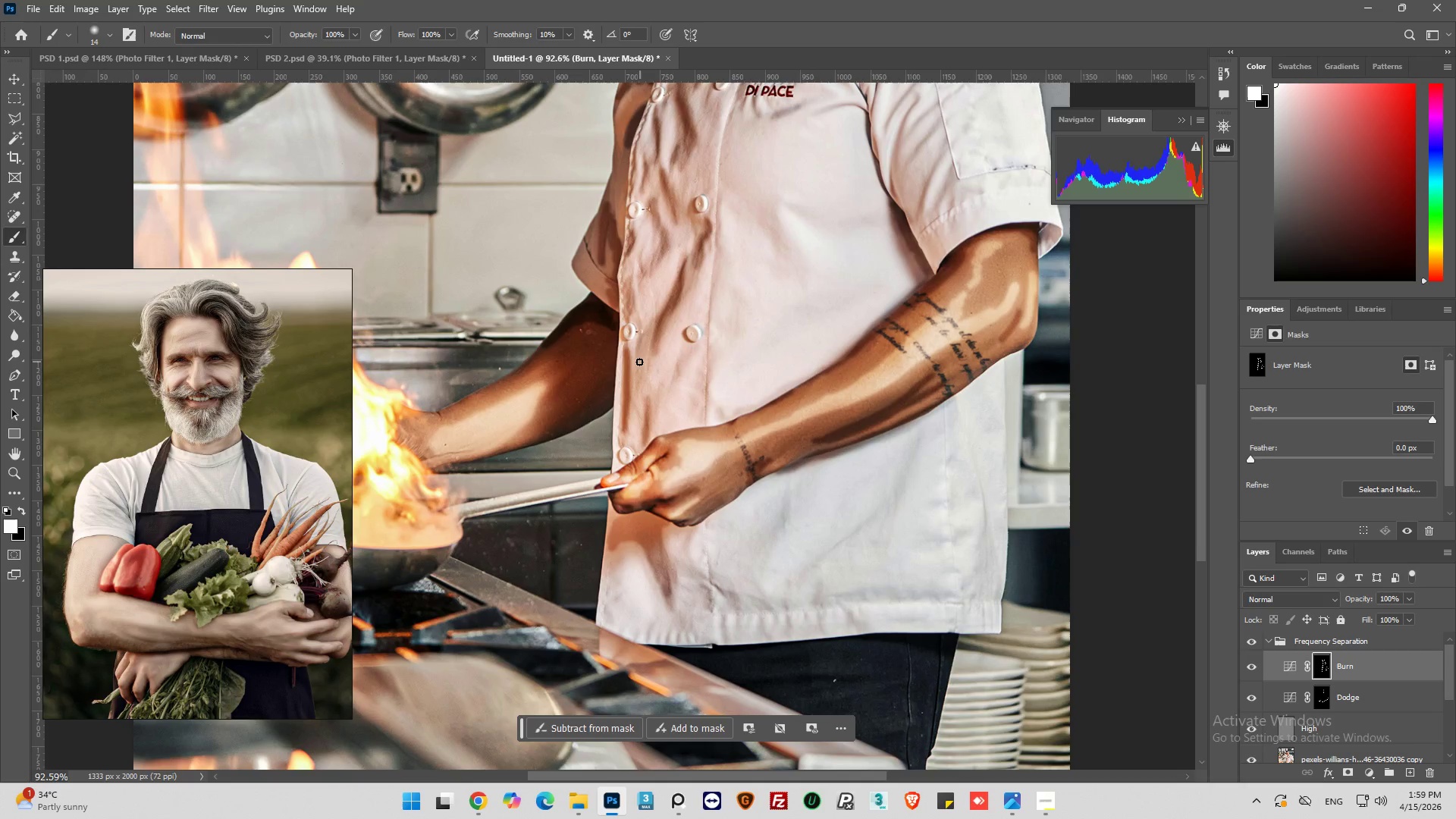 
hold_key(key=AltLeft, duration=0.59)
scroll: coordinate [610, 358], scroll_direction: up, amount: 5.0
 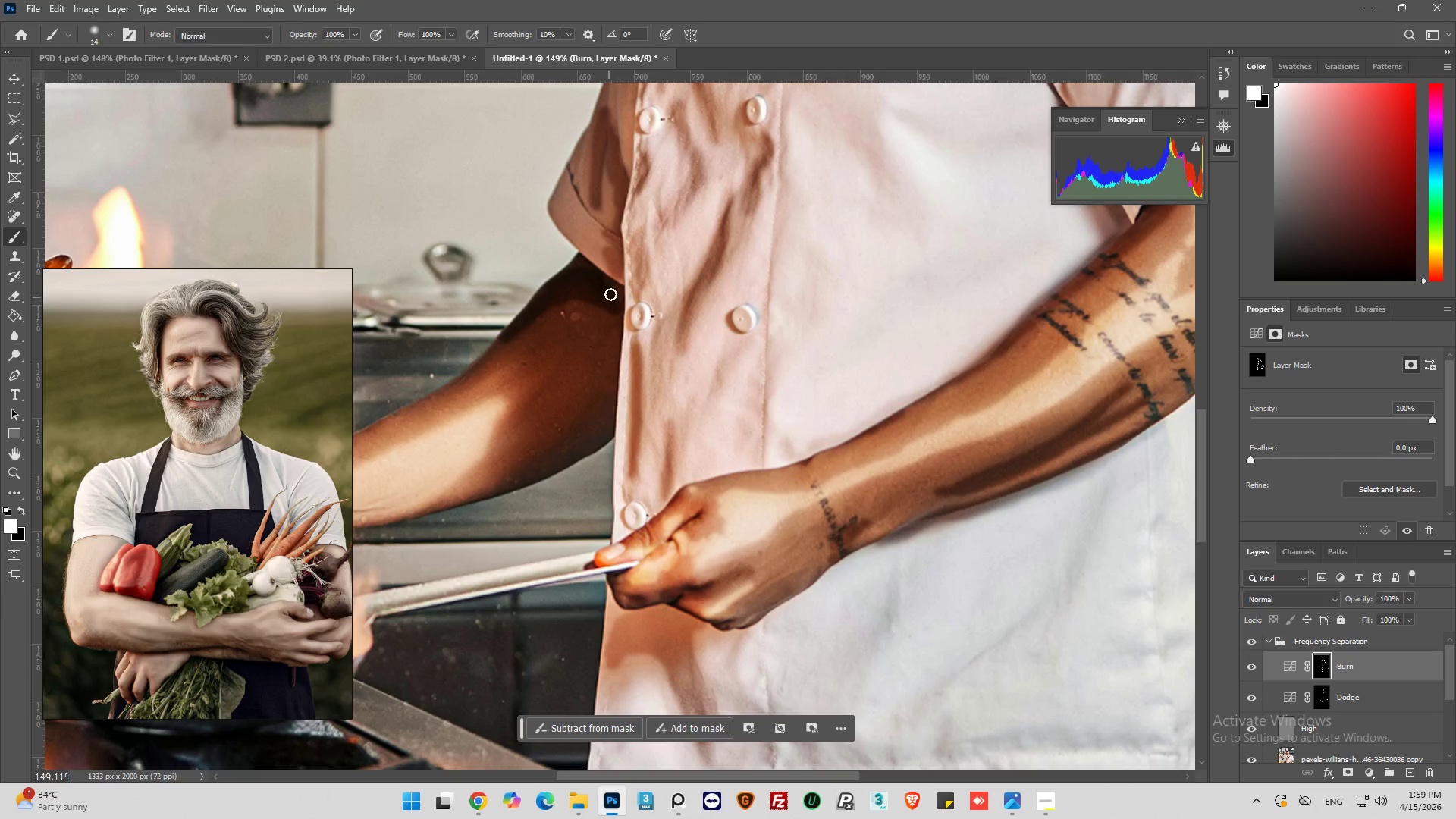 
left_click_drag(start_coordinate=[616, 288], to_coordinate=[616, 312])
 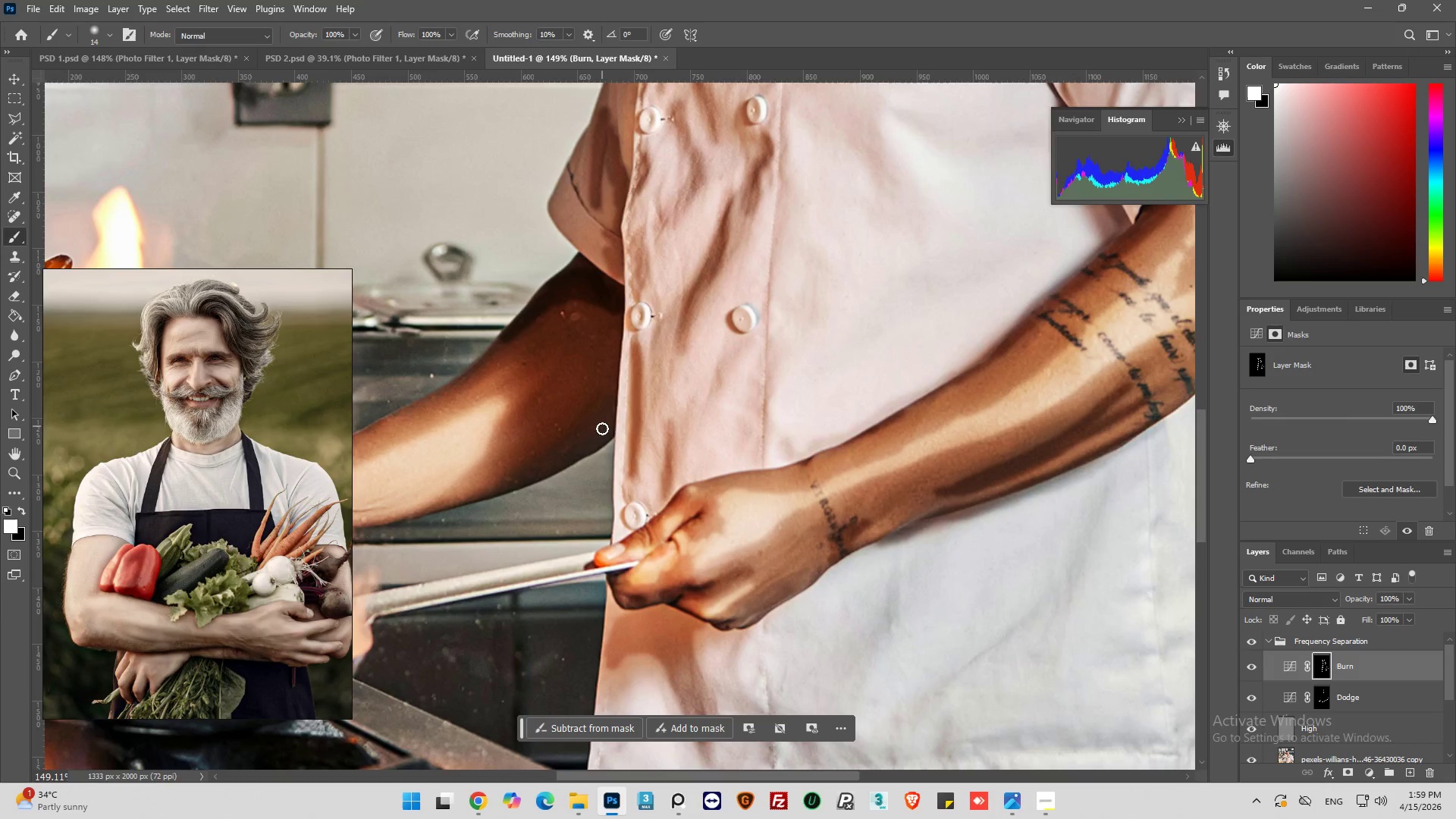 
left_click_drag(start_coordinate=[551, 463], to_coordinate=[493, 491])
 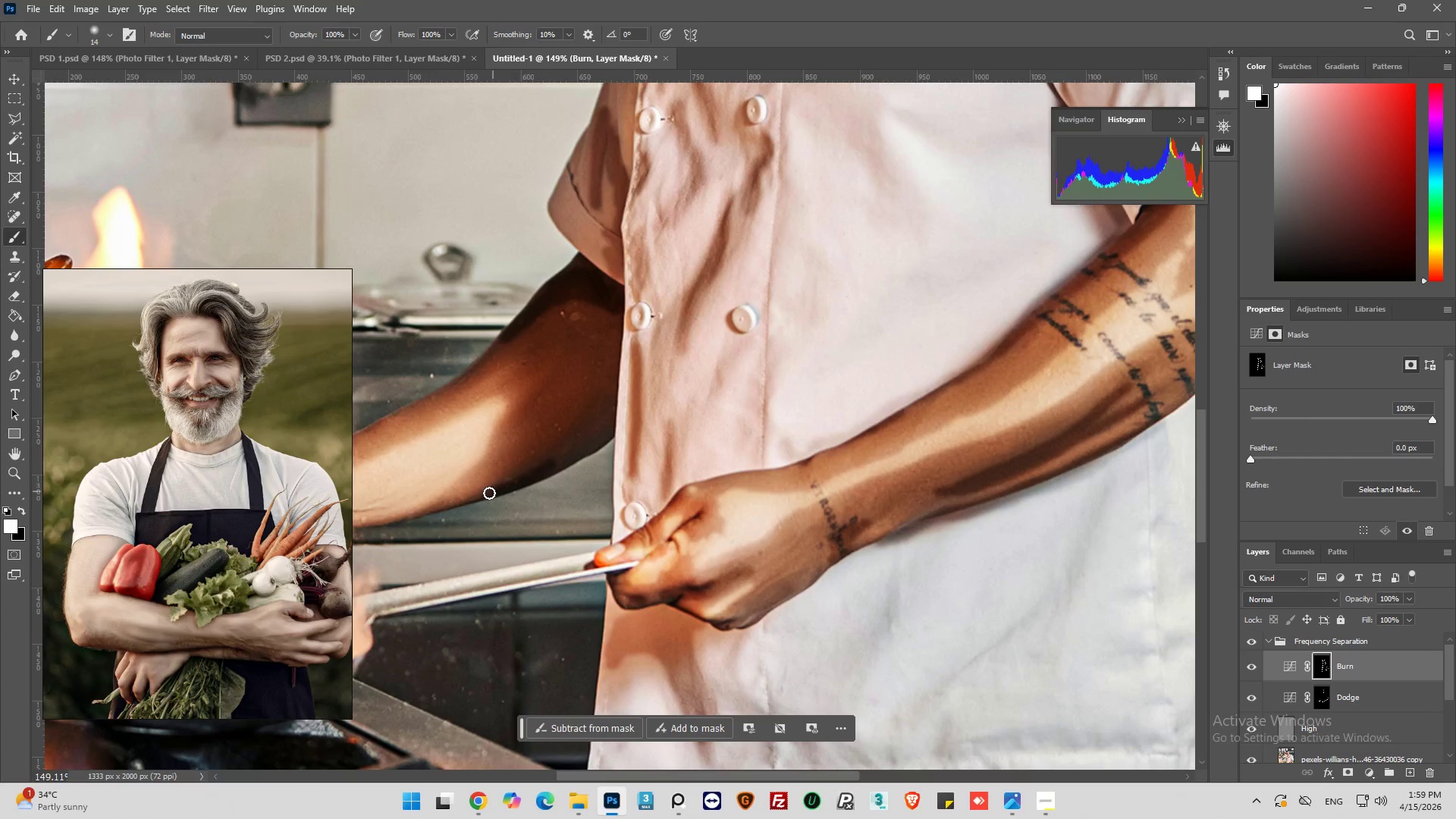 
left_click_drag(start_coordinate=[489, 494], to_coordinate=[605, 432])
 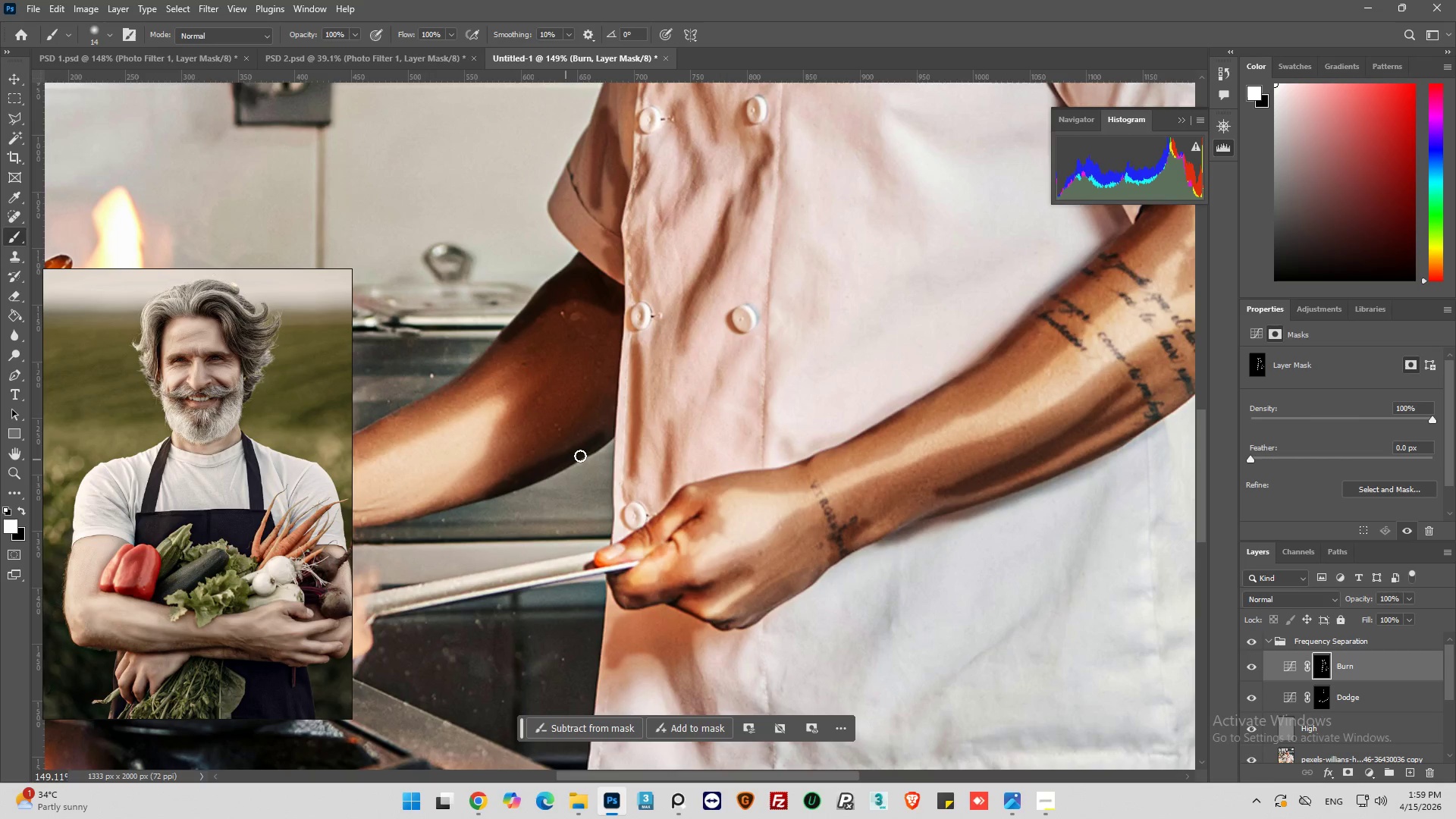 
left_click_drag(start_coordinate=[585, 452], to_coordinate=[599, 435])
 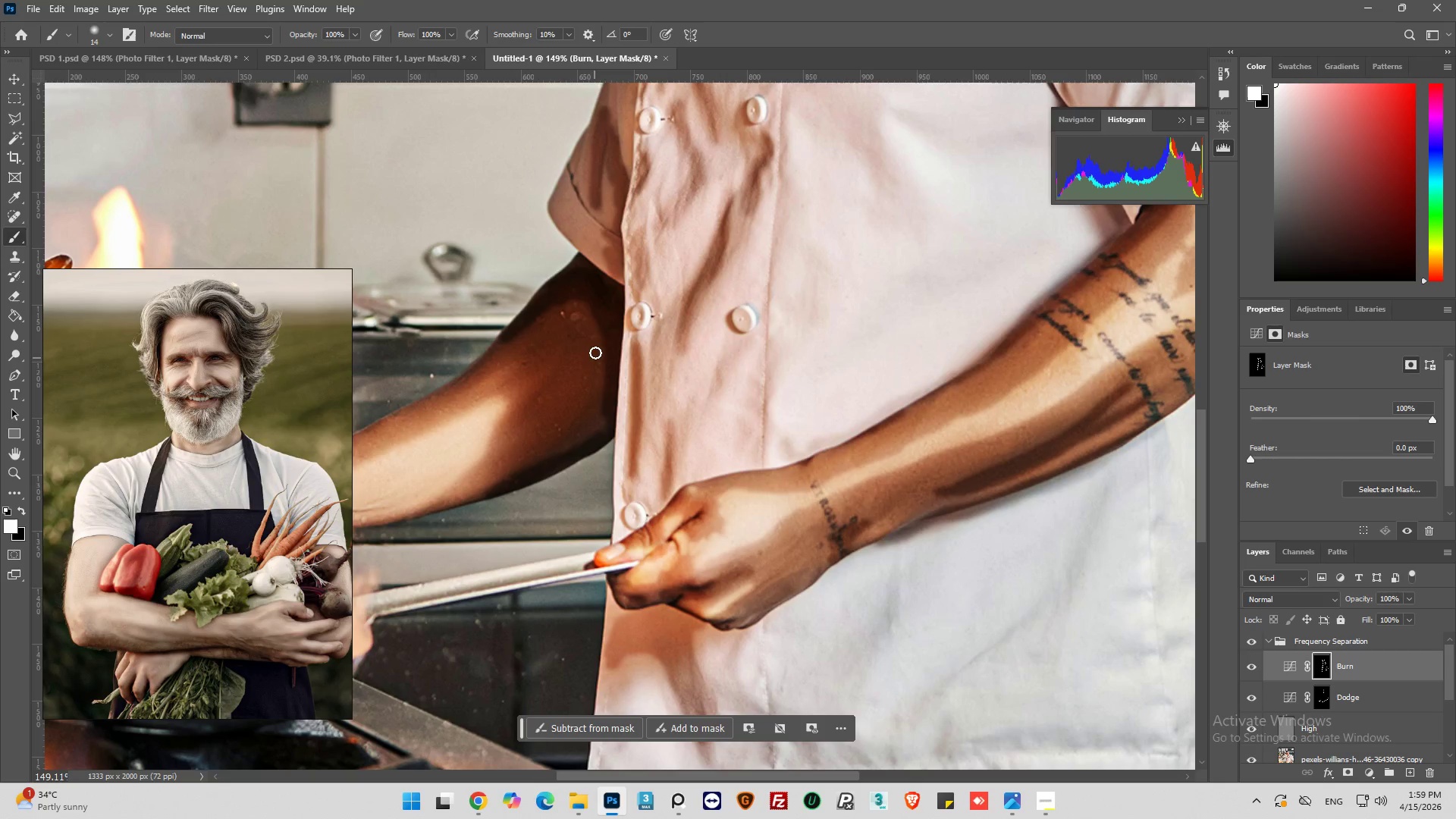 
hold_key(key=AltLeft, duration=0.36)
 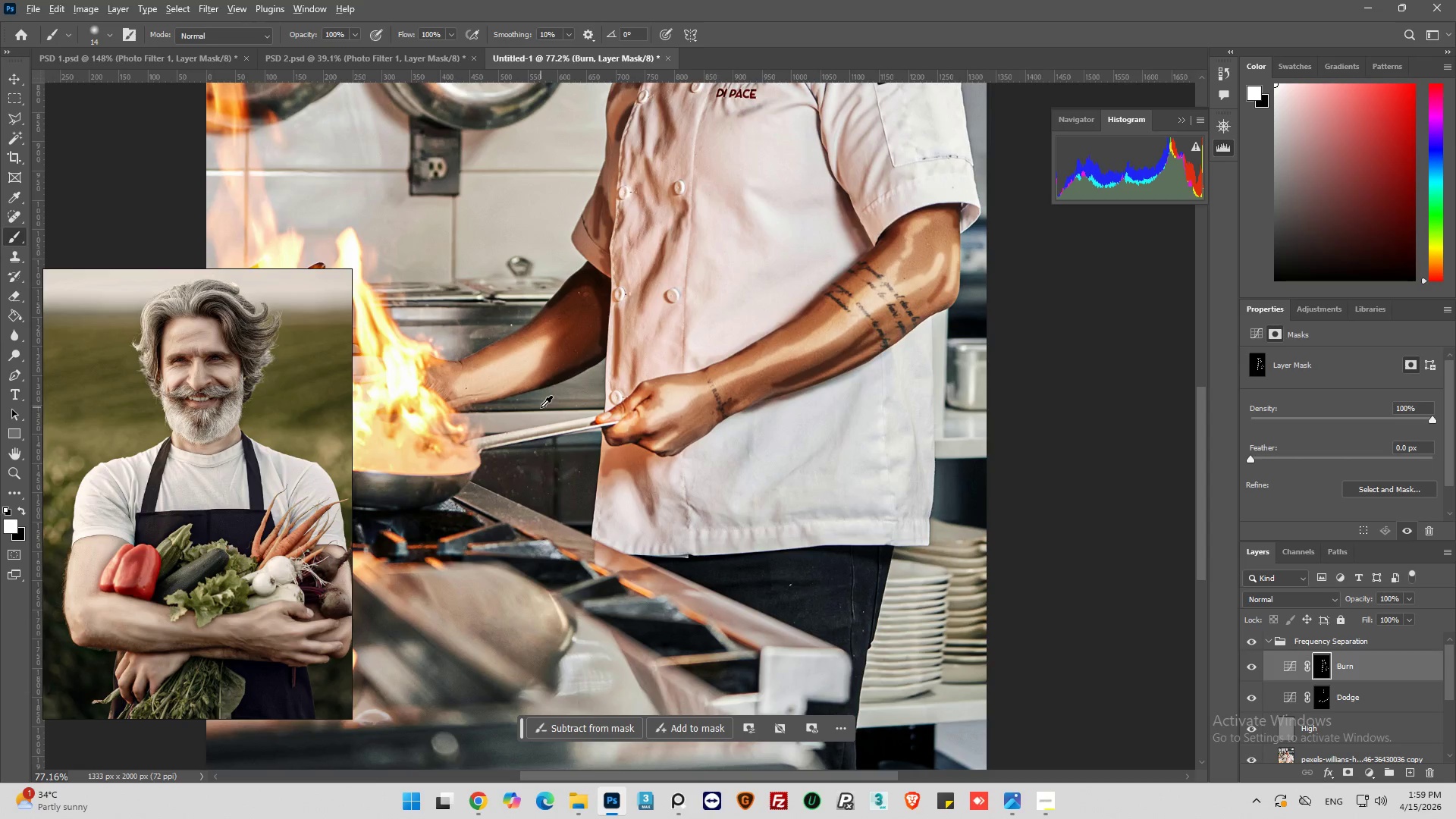 
key(Alt+AltLeft)
 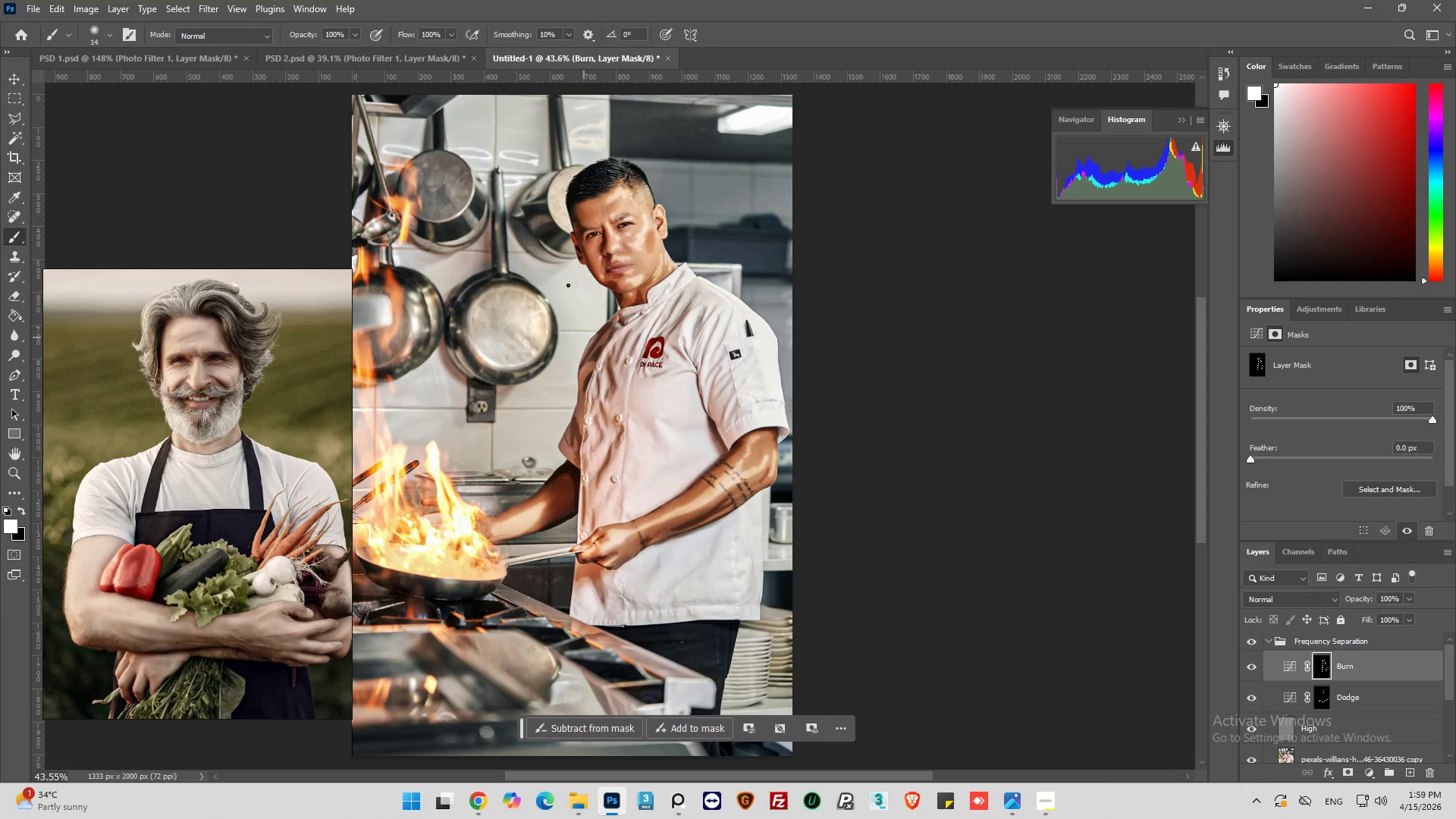 
scroll: coordinate [606, 387], scroll_direction: down, amount: 6.0
 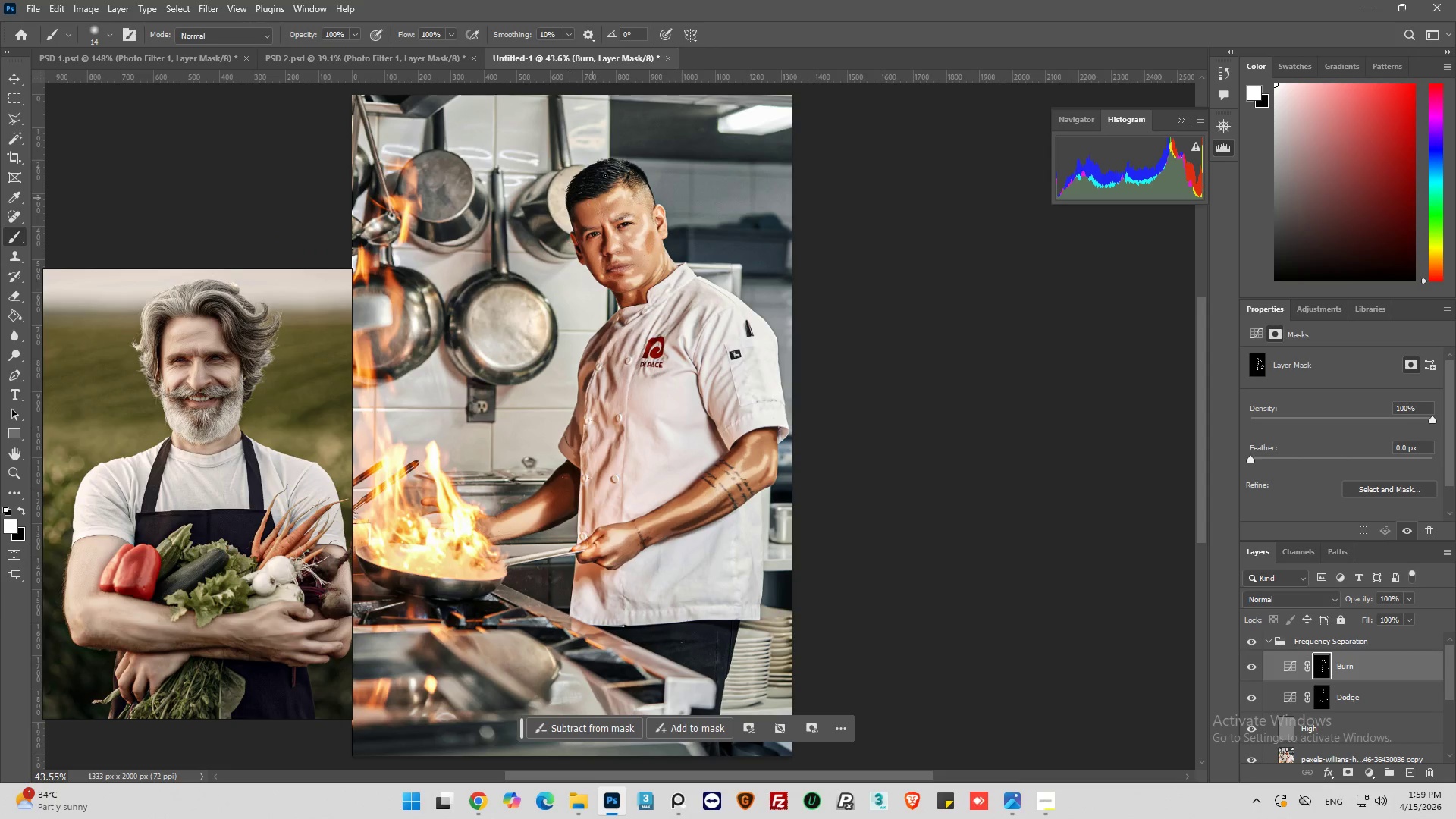 
hold_key(key=AltLeft, duration=0.8)
scroll: coordinate [607, 203], scroll_direction: up, amount: 12.0
 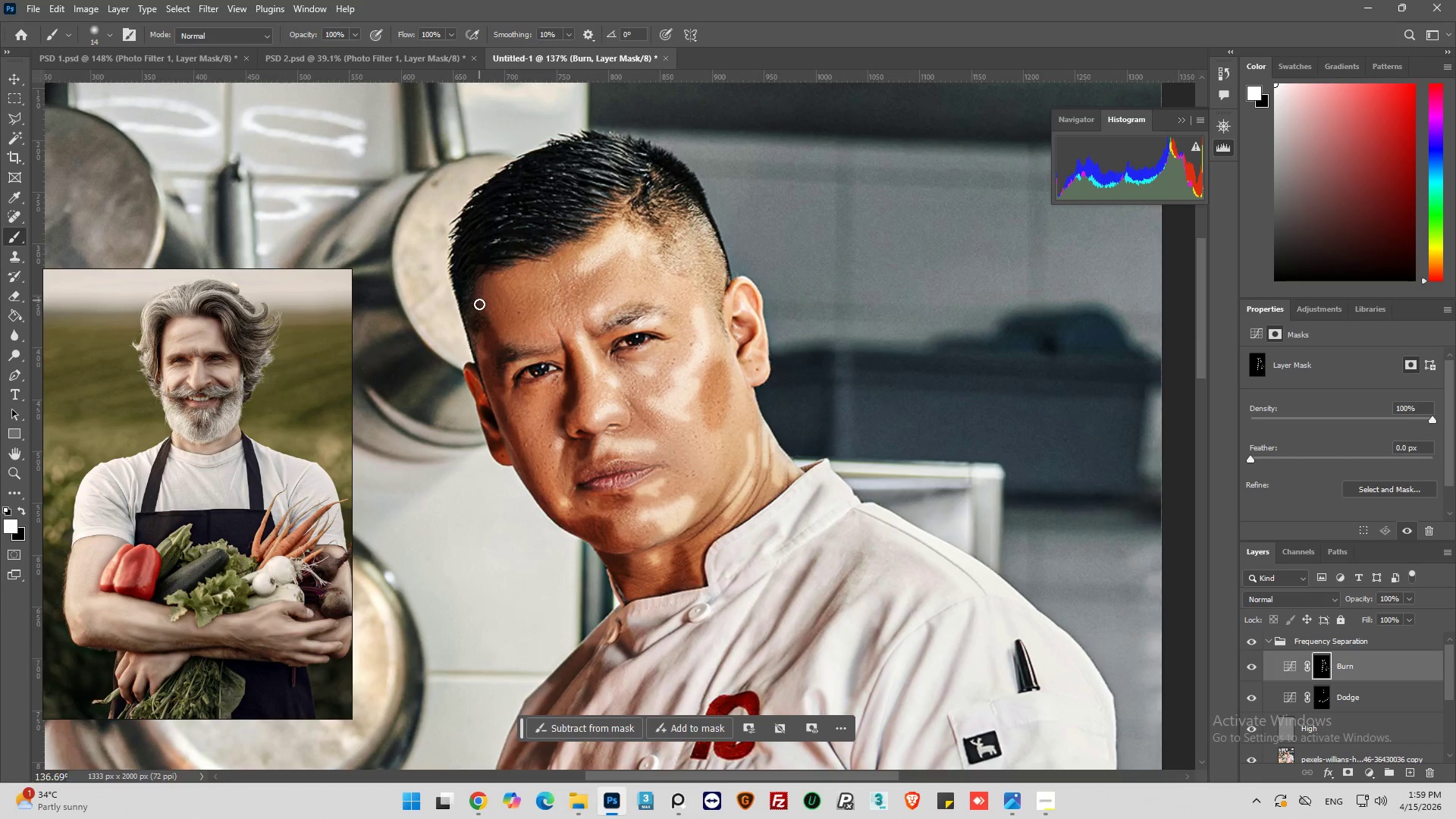 
left_click_drag(start_coordinate=[480, 309], to_coordinate=[501, 356])
 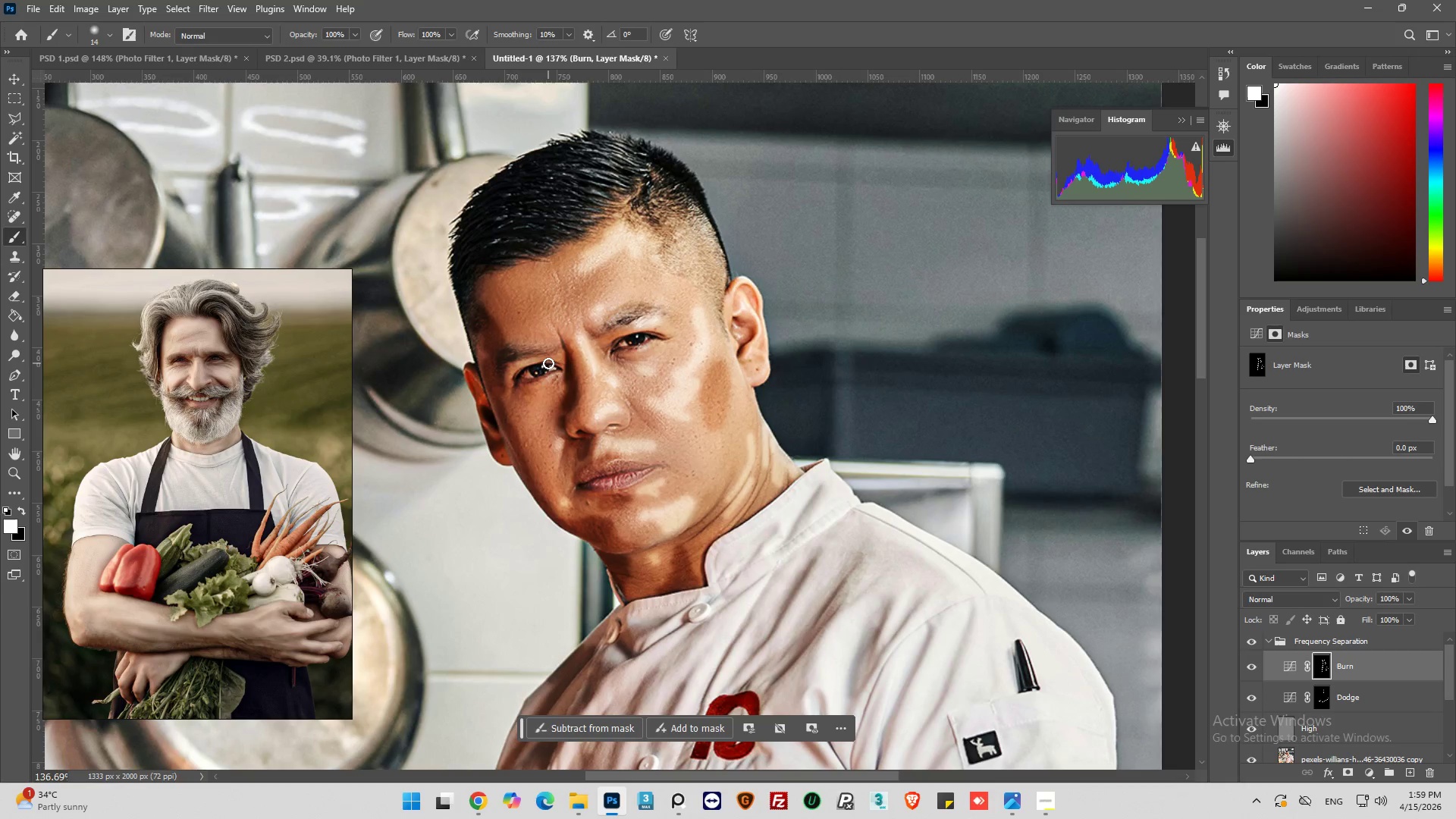 
key(Control+Z)
 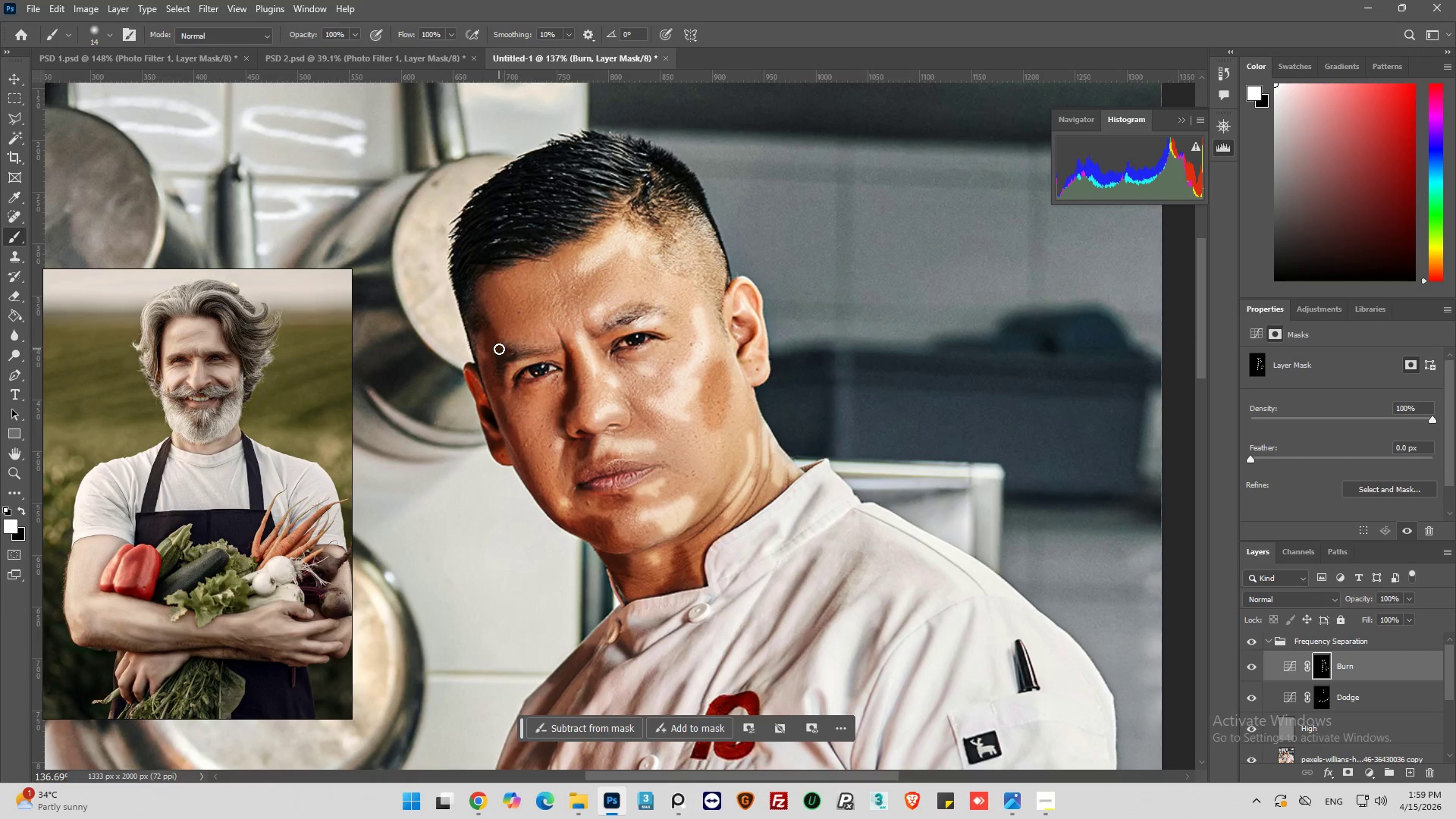 
left_click_drag(start_coordinate=[499, 348], to_coordinate=[496, 267])
 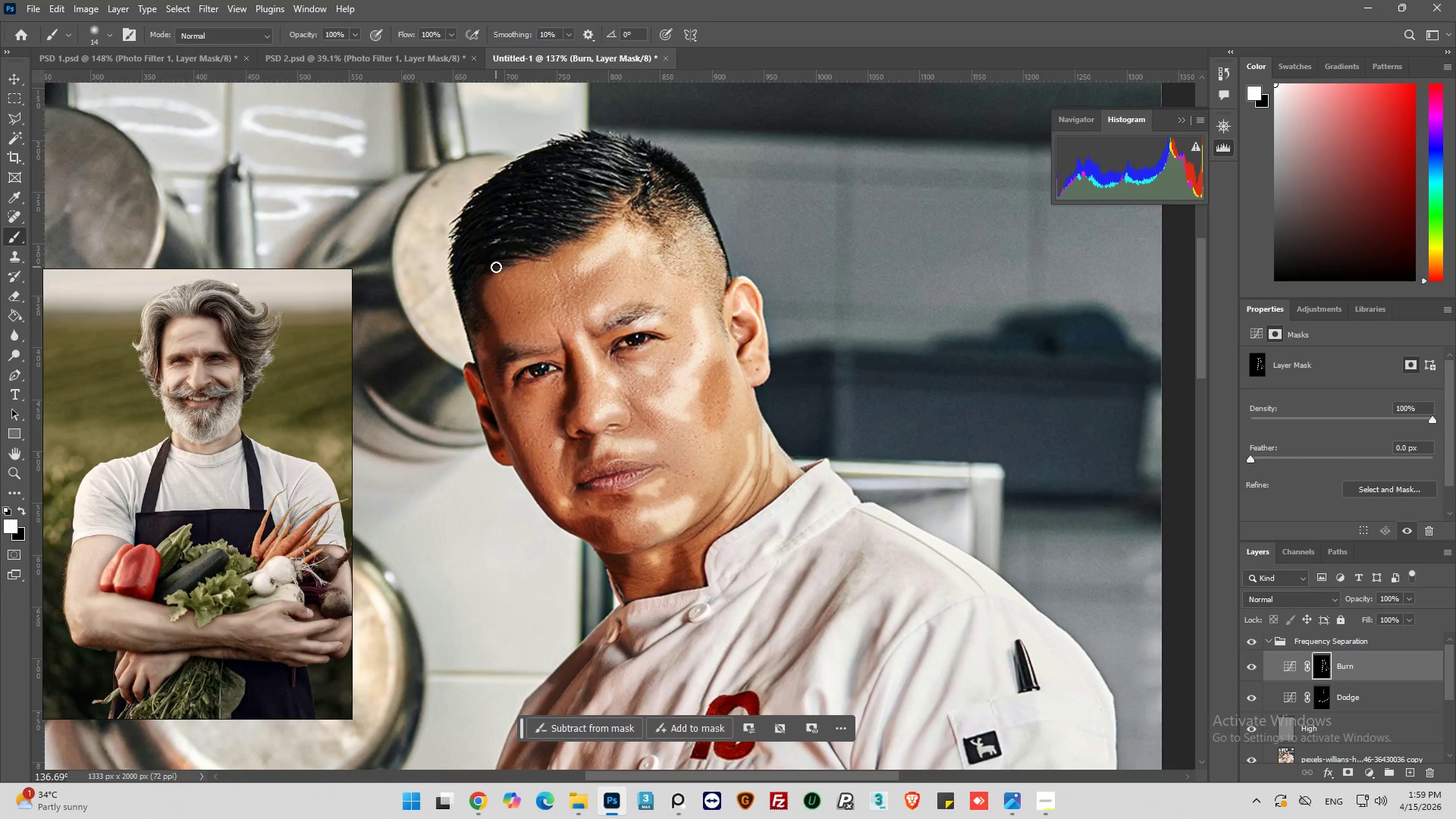 
left_click_drag(start_coordinate=[496, 267], to_coordinate=[471, 281])
 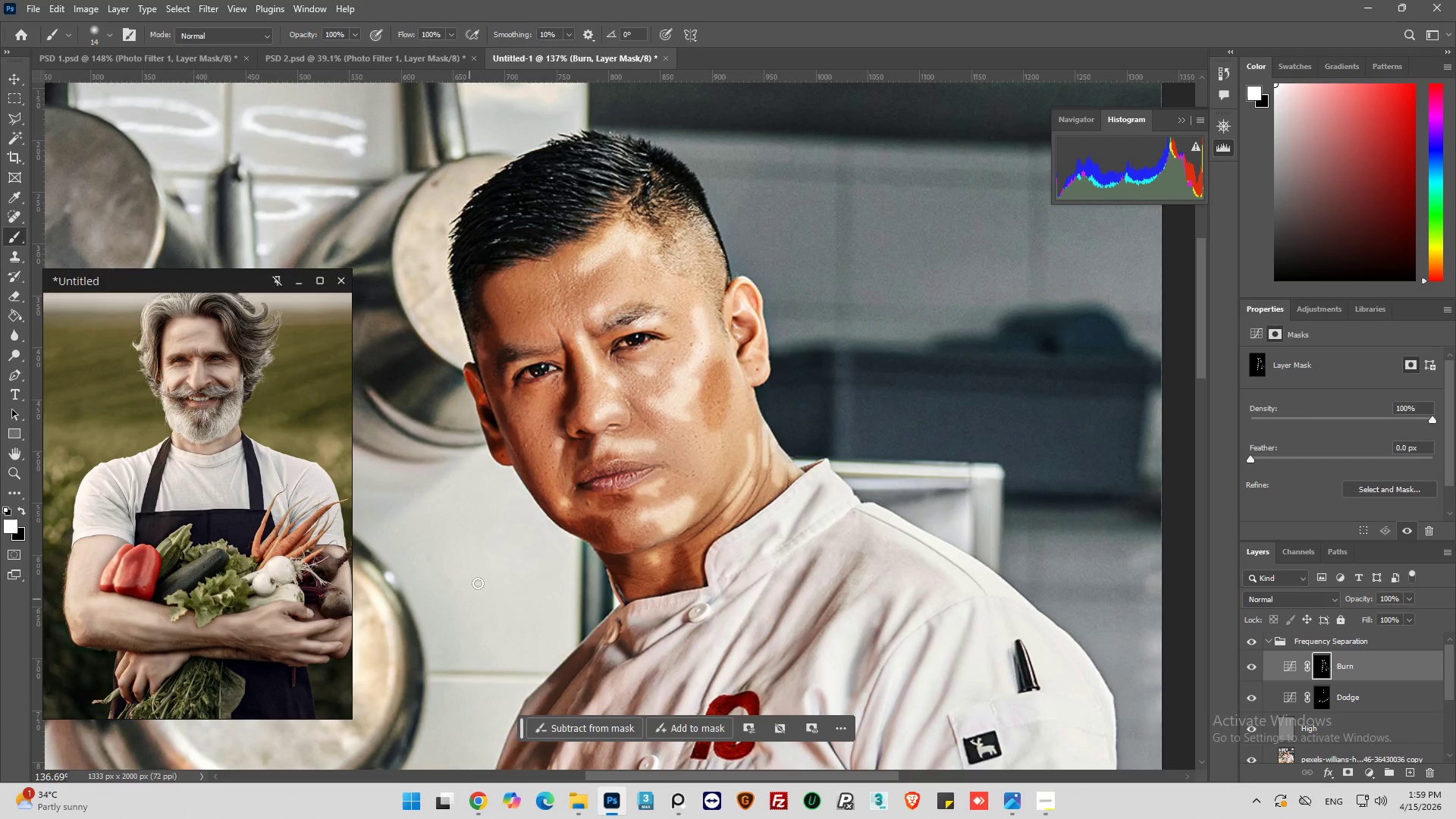 
hold_key(key=AltLeft, duration=0.89)
scroll: coordinate [664, 494], scroll_direction: up, amount: 9.0
 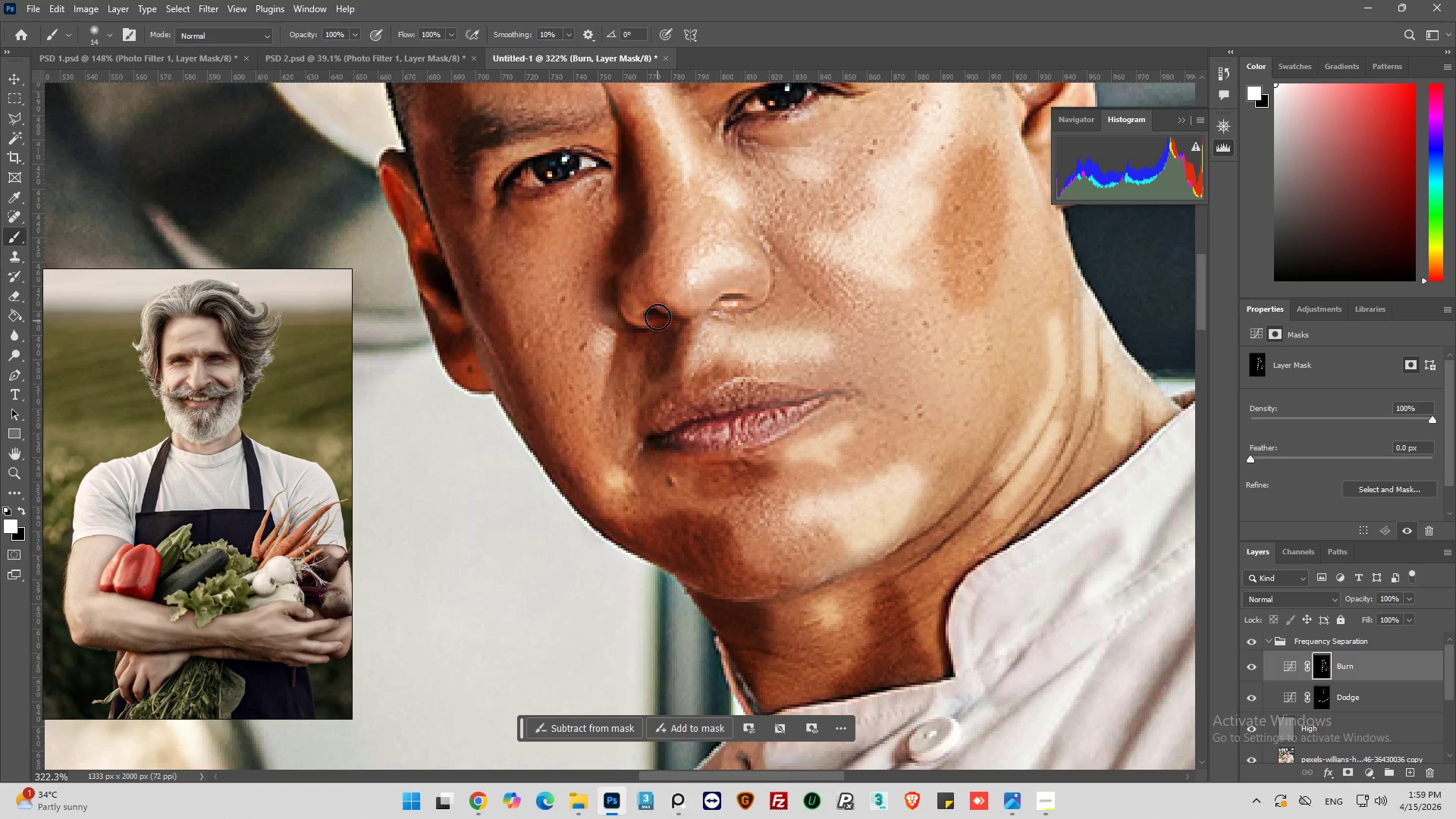 
left_click_drag(start_coordinate=[657, 312], to_coordinate=[667, 320])
 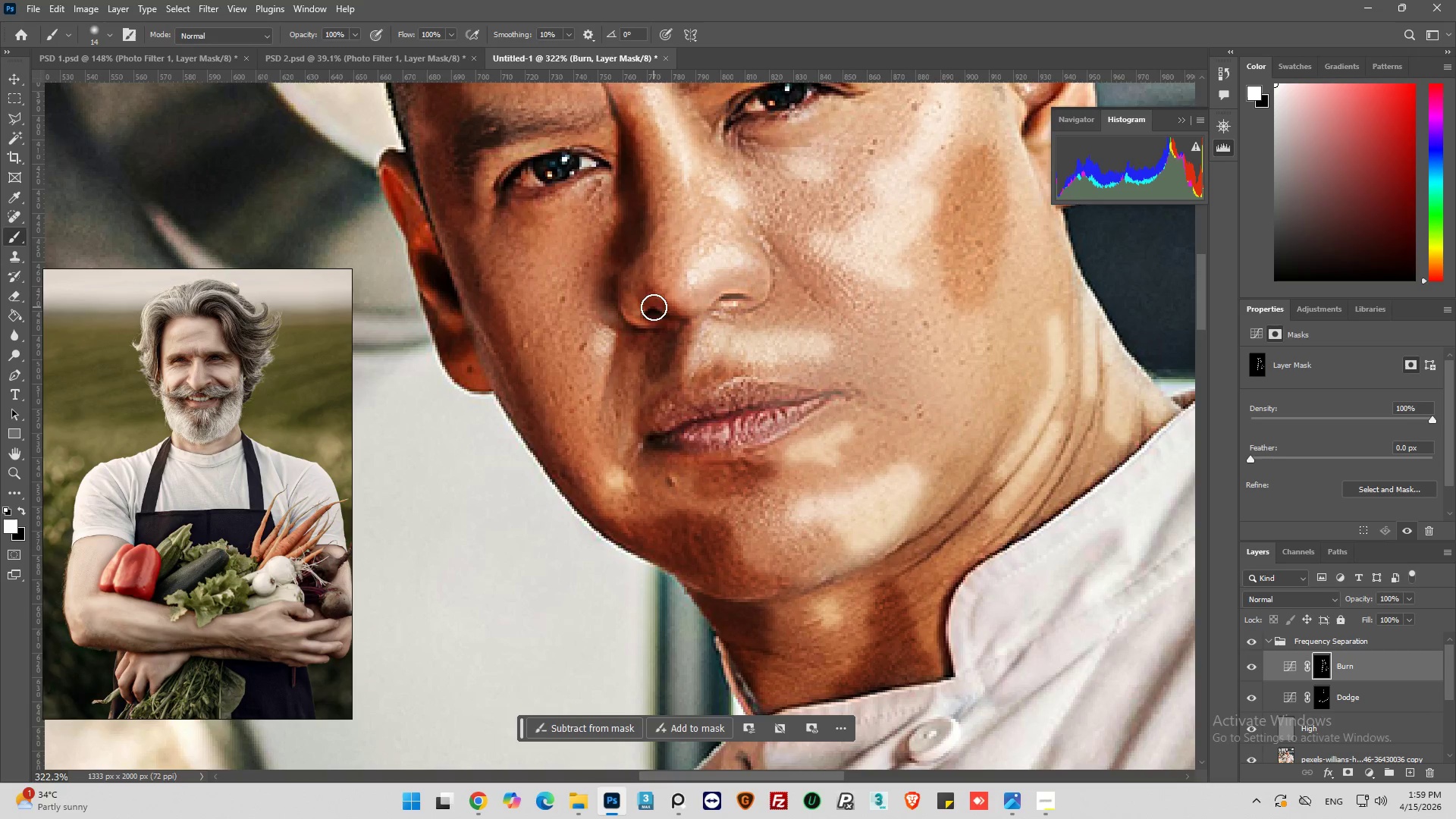 
left_click_drag(start_coordinate=[656, 303], to_coordinate=[670, 333])
 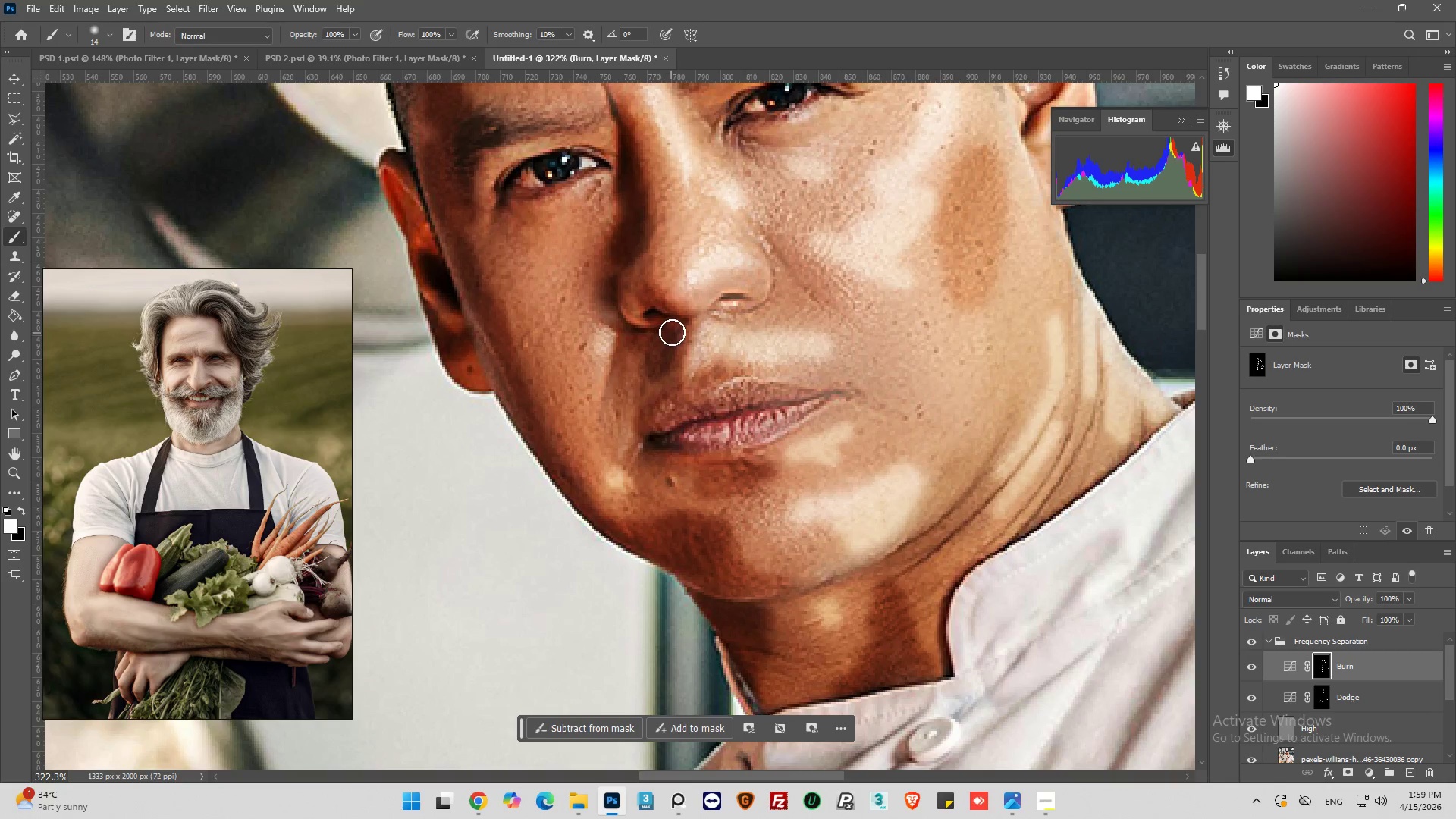 
left_click_drag(start_coordinate=[672, 332], to_coordinate=[662, 384])
 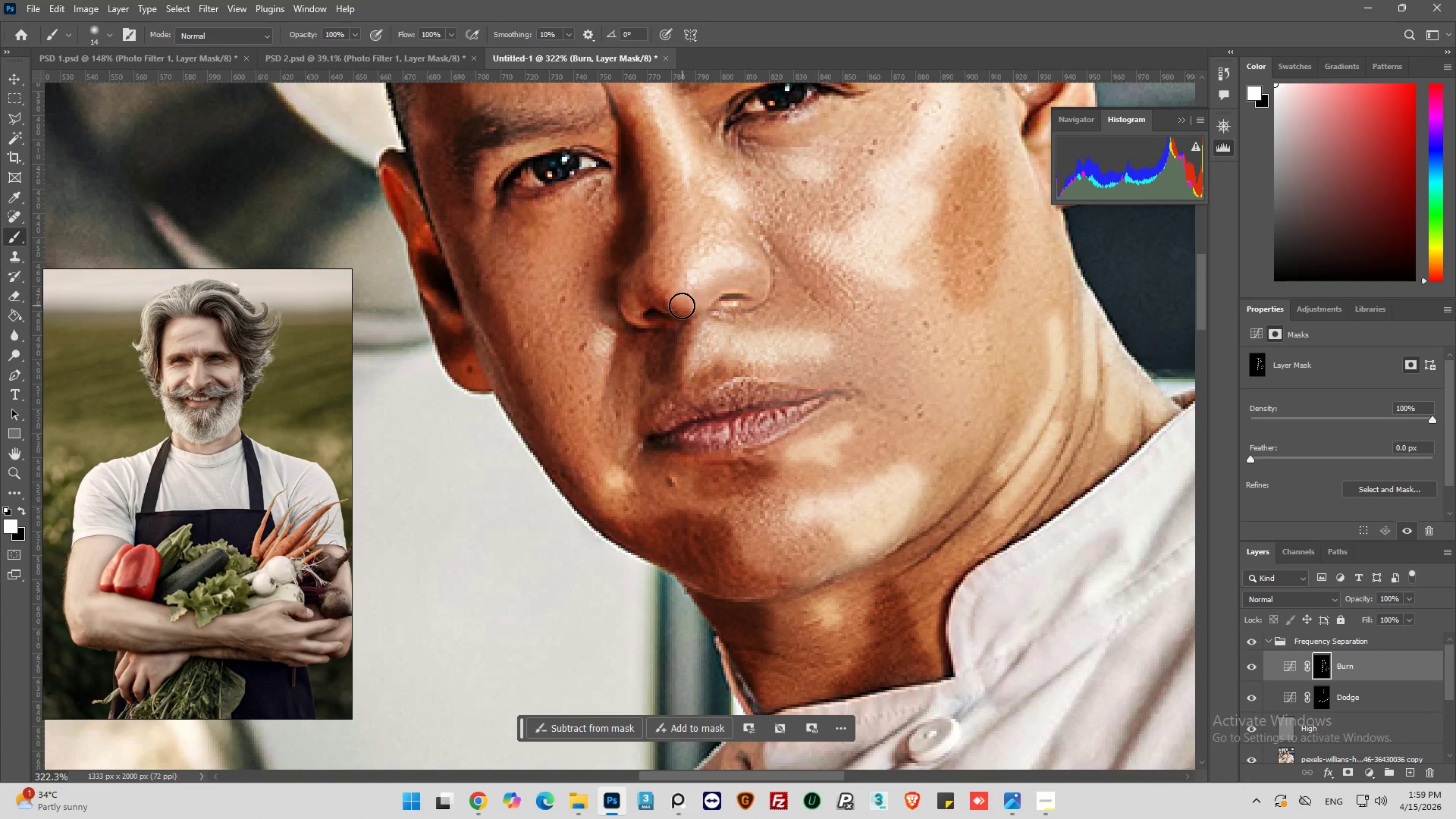 
hold_key(key=AltLeft, duration=0.38)
 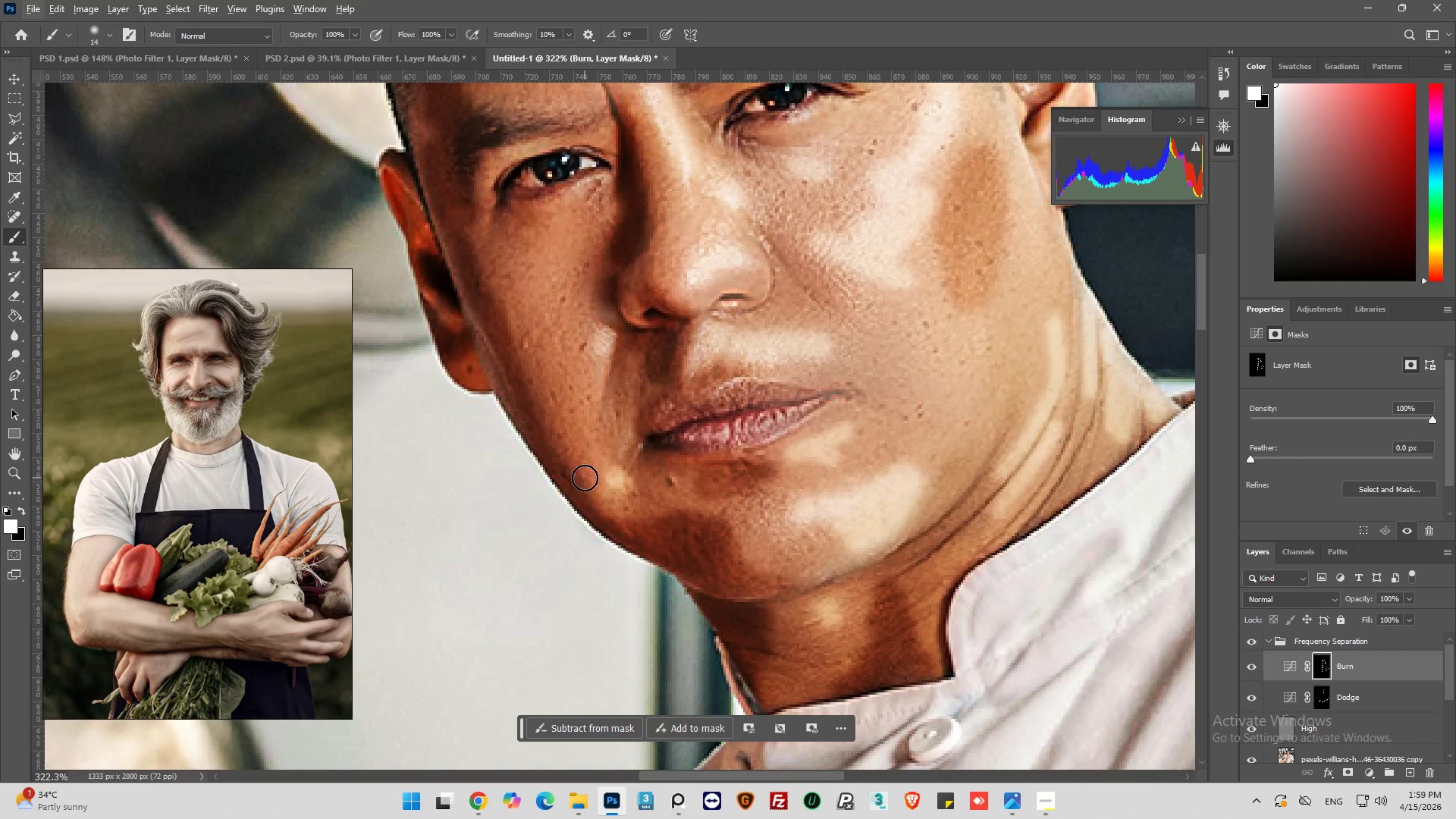 
hold_key(key=AltLeft, duration=0.38)
scroll: coordinate [578, 484], scroll_direction: down, amount: 3.0
 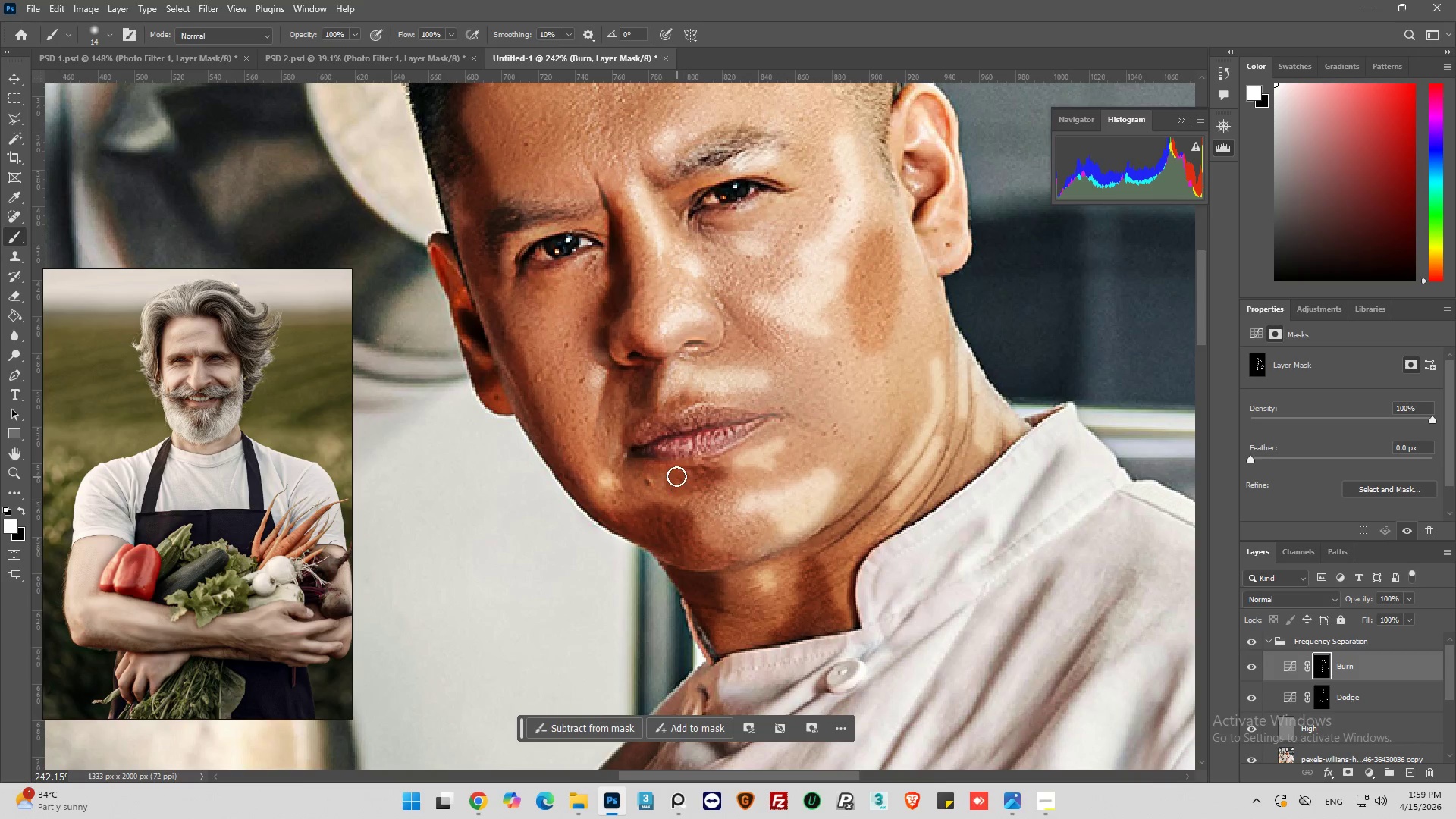 
left_click_drag(start_coordinate=[676, 476], to_coordinate=[623, 466])
 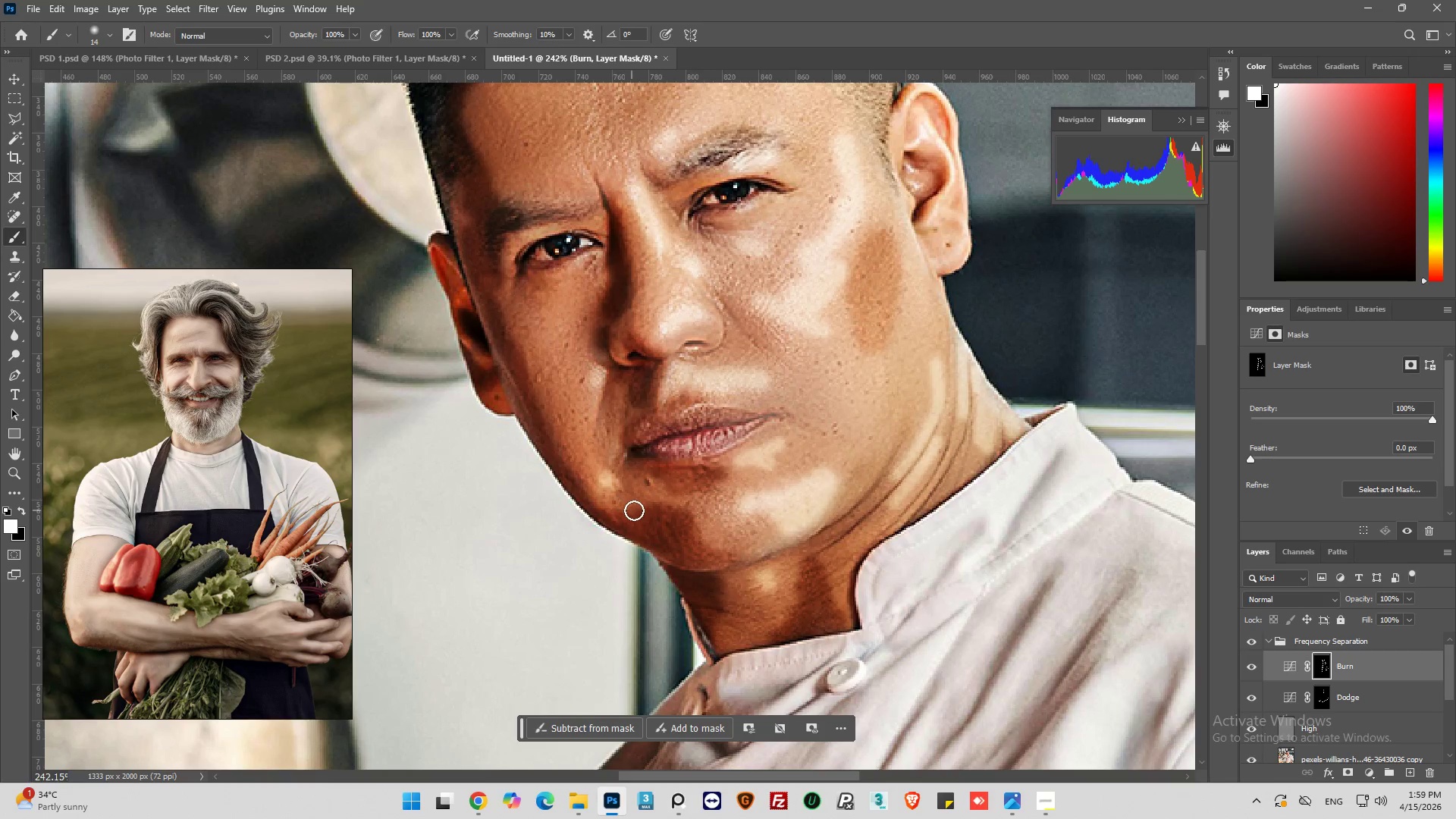 
hold_key(key=AltLeft, duration=0.72)
 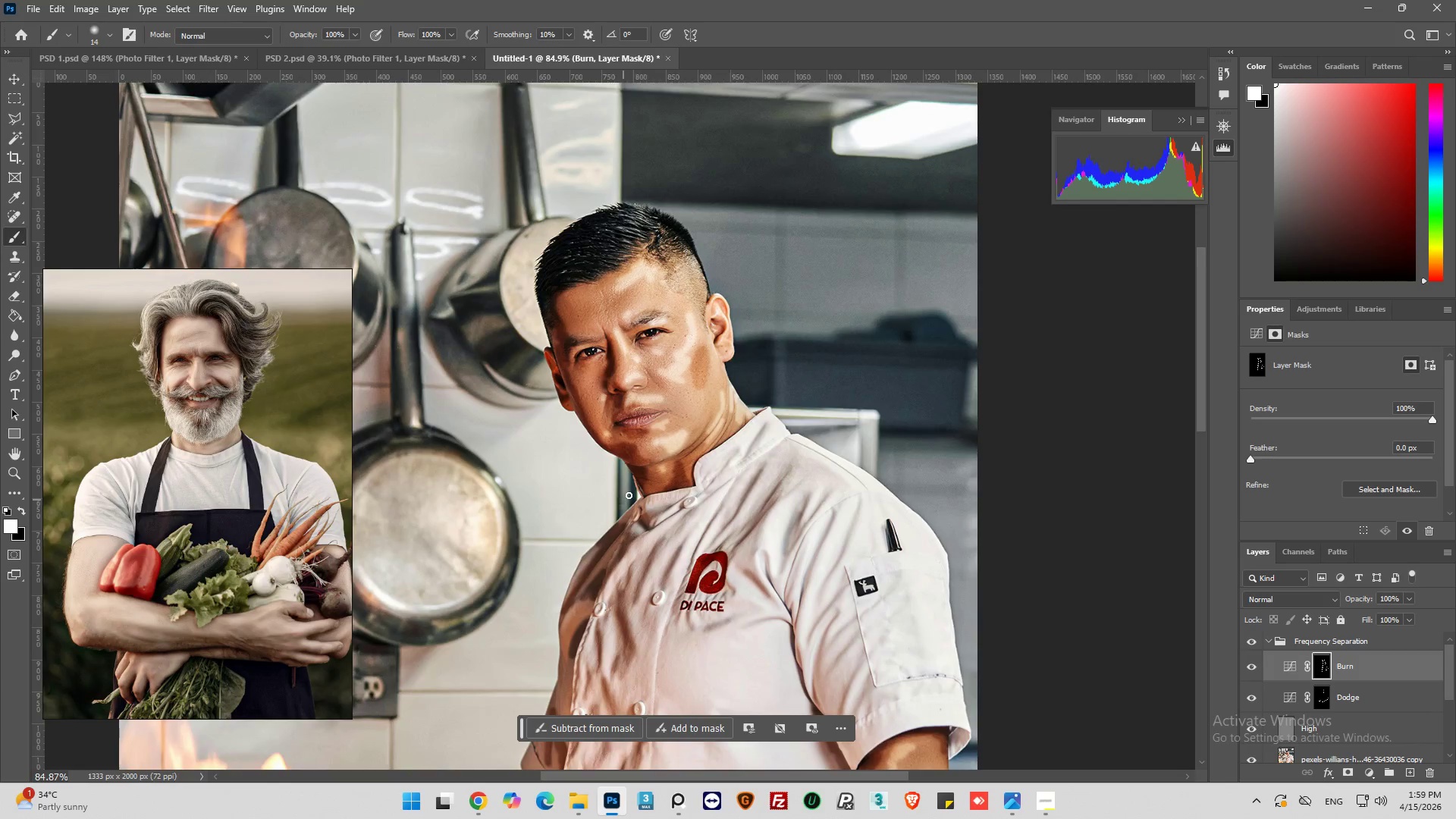 
key(Alt+AltLeft)
 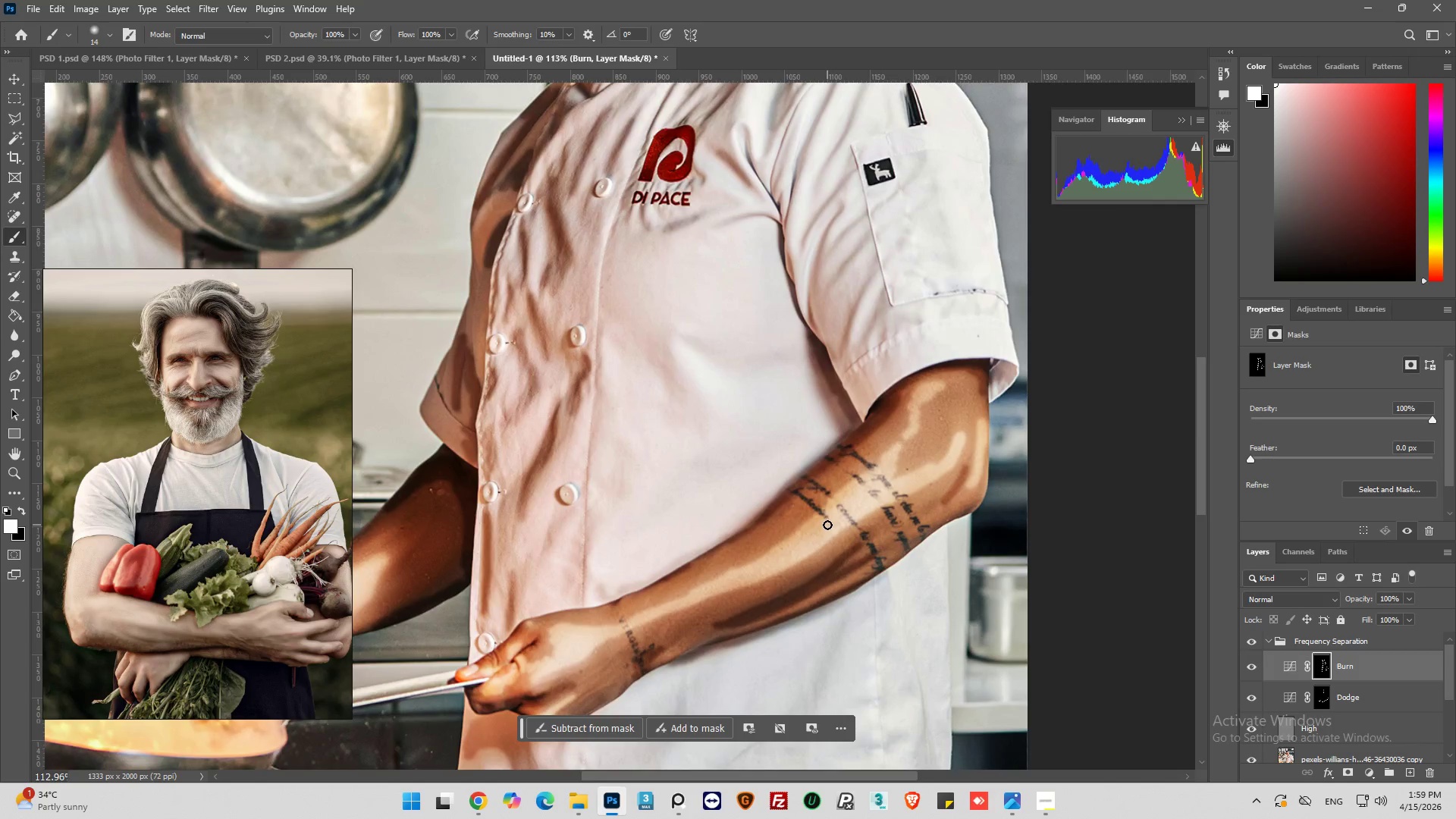 
hold_key(key=AltLeft, duration=0.52)
hold_key(key=AltLeft, duration=0.8)
scroll: coordinate [801, 310], scroll_direction: down, amount: 39.0
 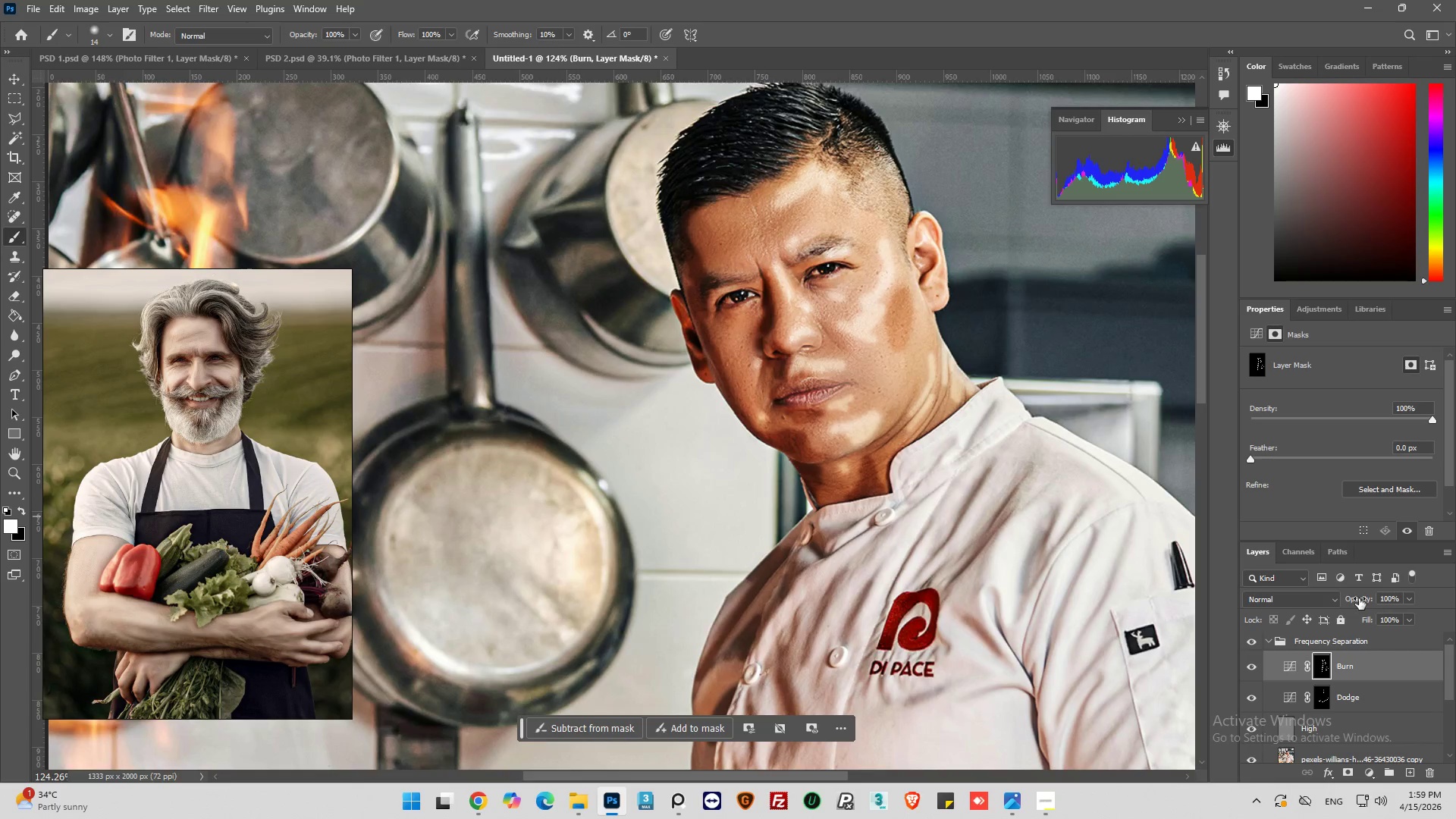 
left_click_drag(start_coordinate=[1254, 462], to_coordinate=[1301, 471])
 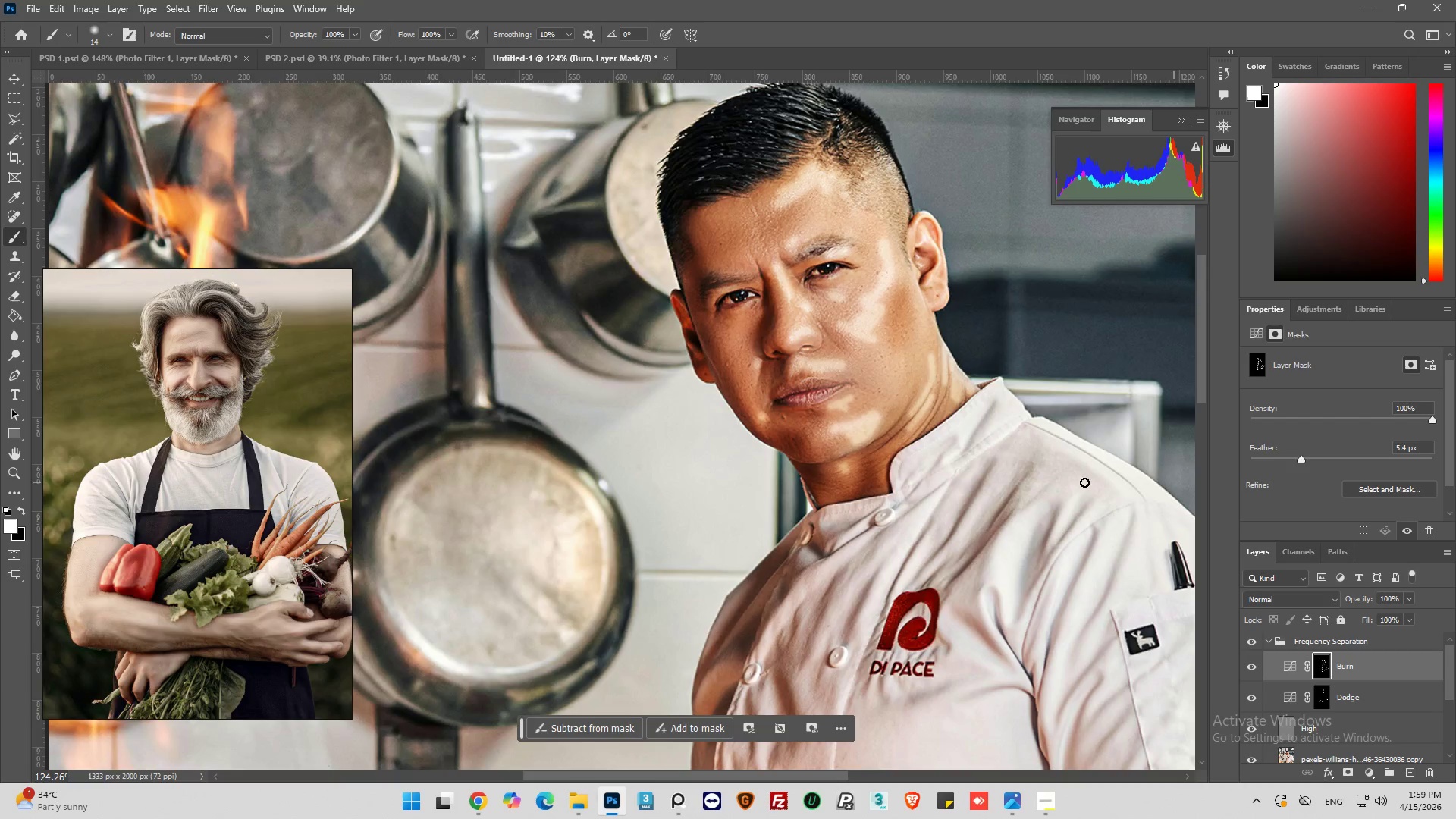 
key(Alt+AltLeft)
 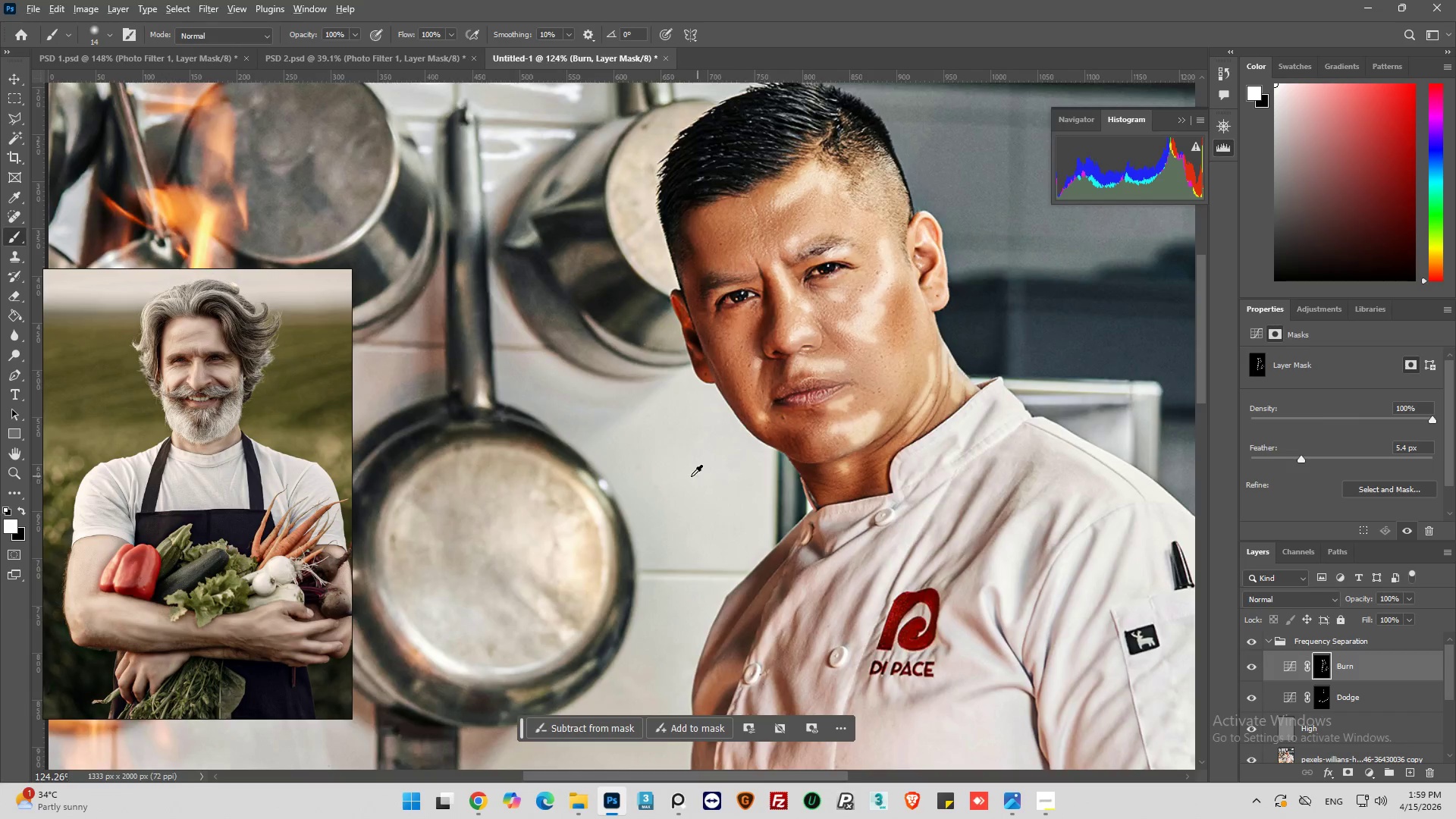 
hold_key(key=AltLeft, duration=0.41)
 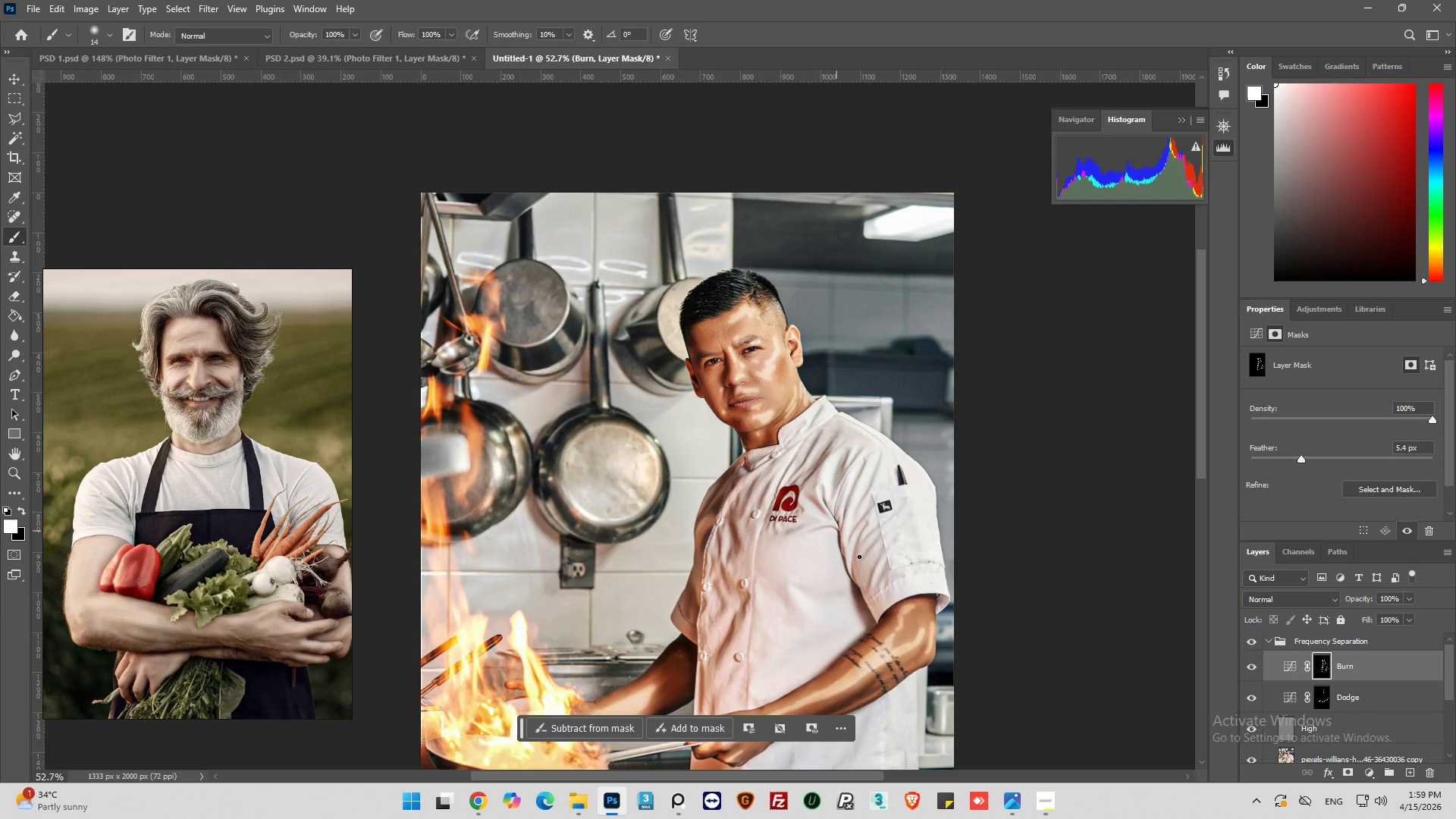 
key(Alt+AltLeft)
 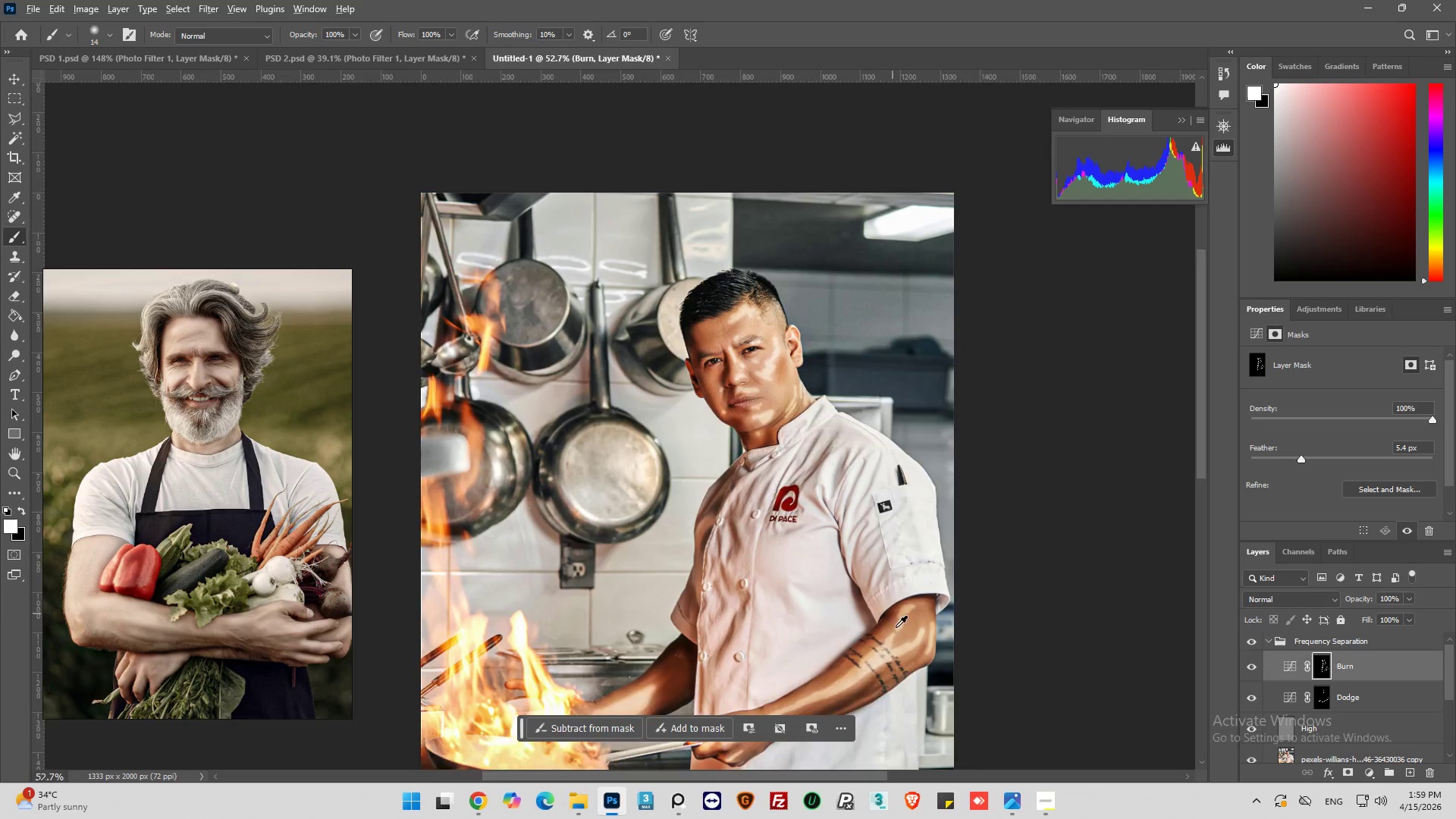 
scroll: coordinate [687, 475], scroll_direction: down, amount: 14.0
 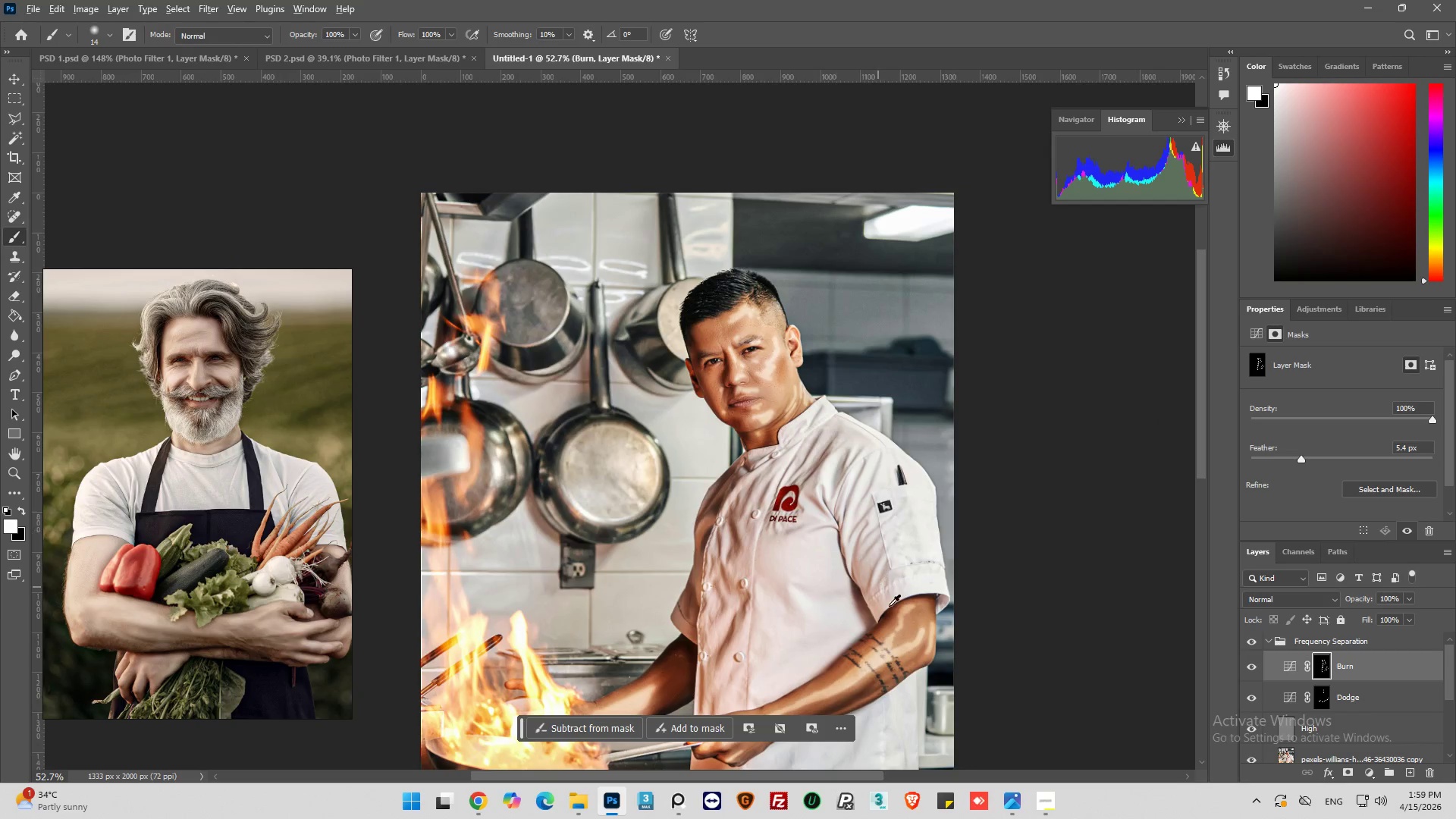 
hold_key(key=AltLeft, duration=0.38)
scroll: coordinate [959, 642], scroll_direction: none, amount: 0.0
 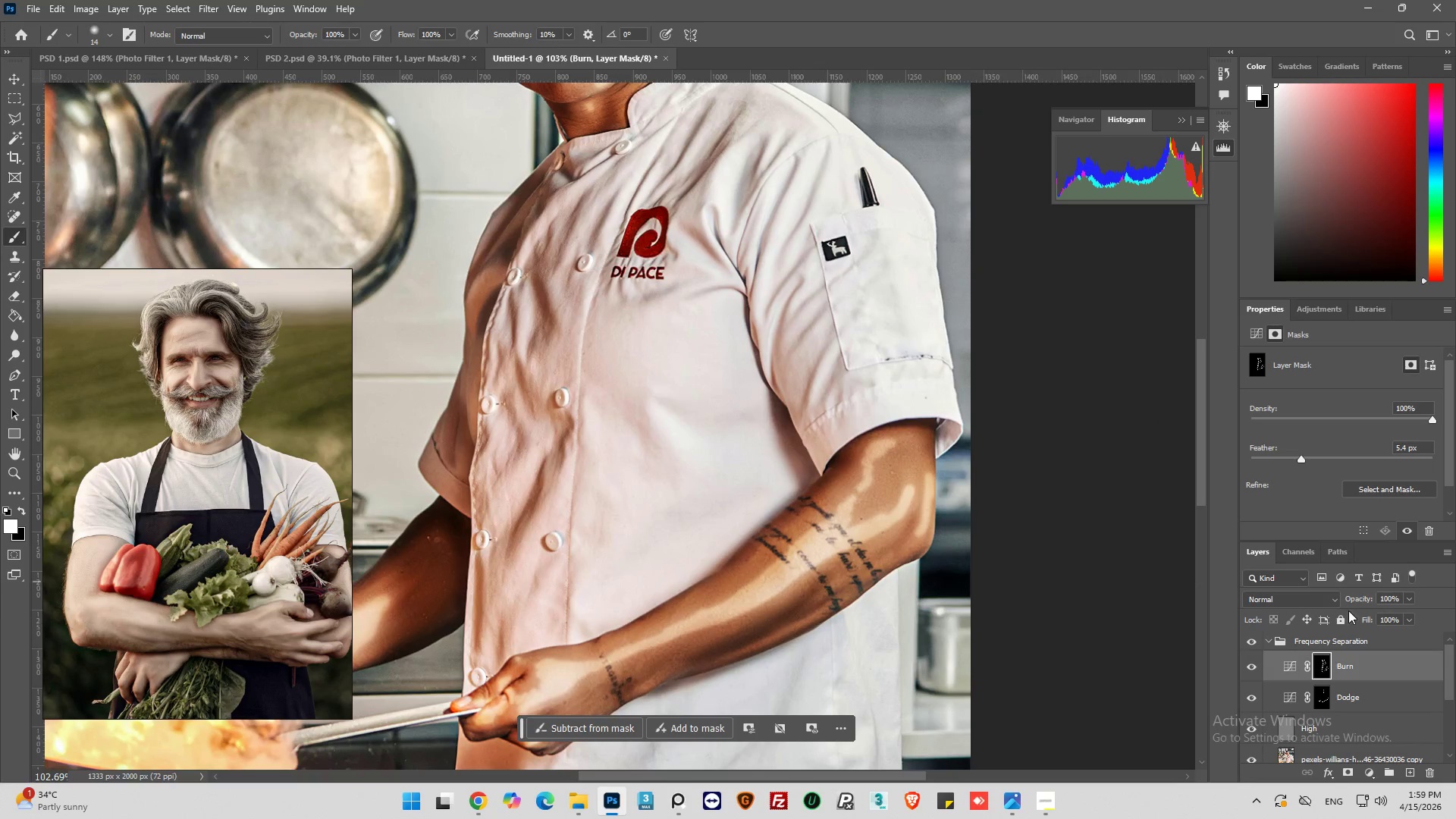 
left_click_drag(start_coordinate=[1303, 458], to_coordinate=[1321, 459])
 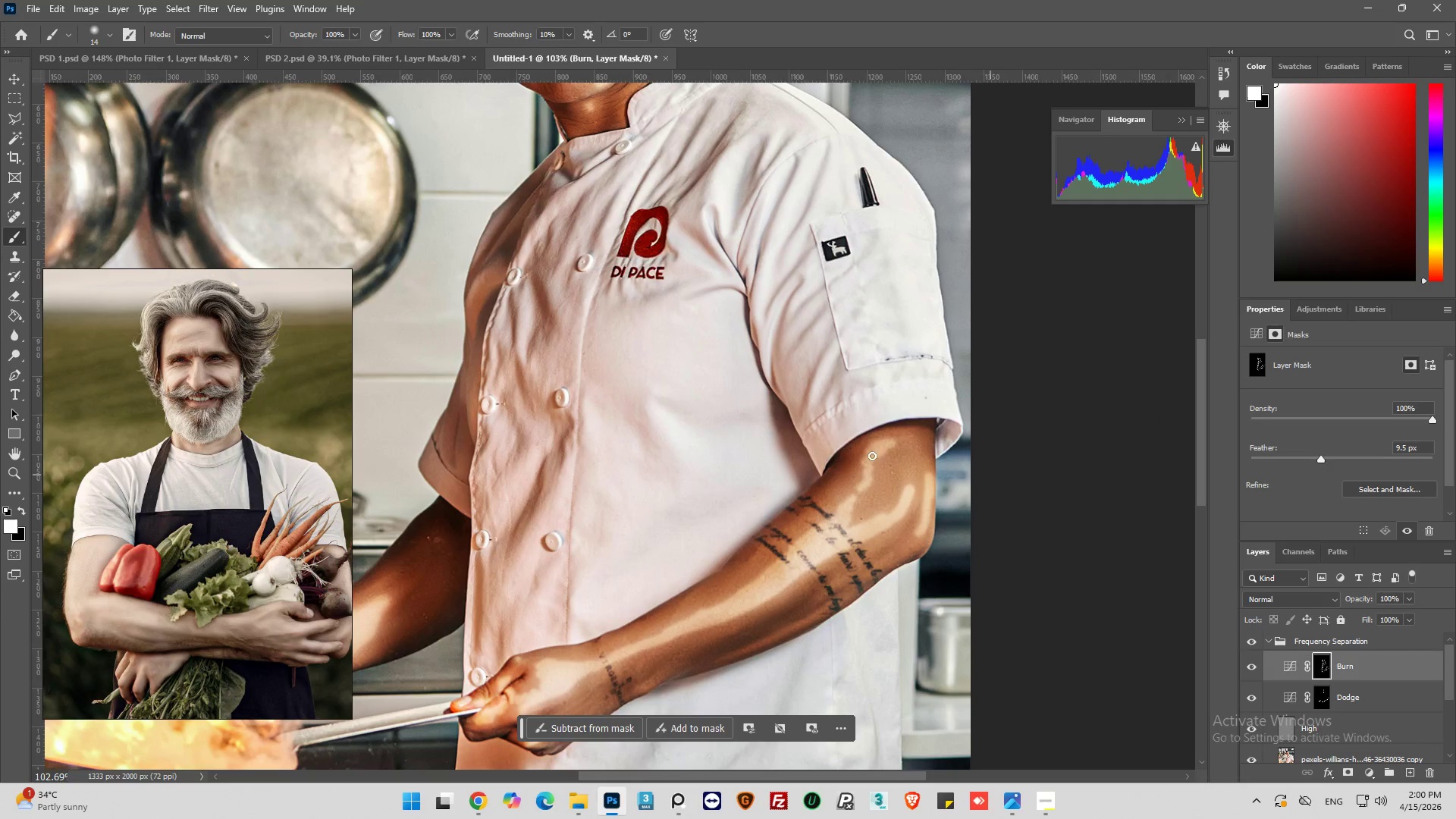 
scroll: coordinate [566, 370], scroll_direction: up, amount: 26.0
 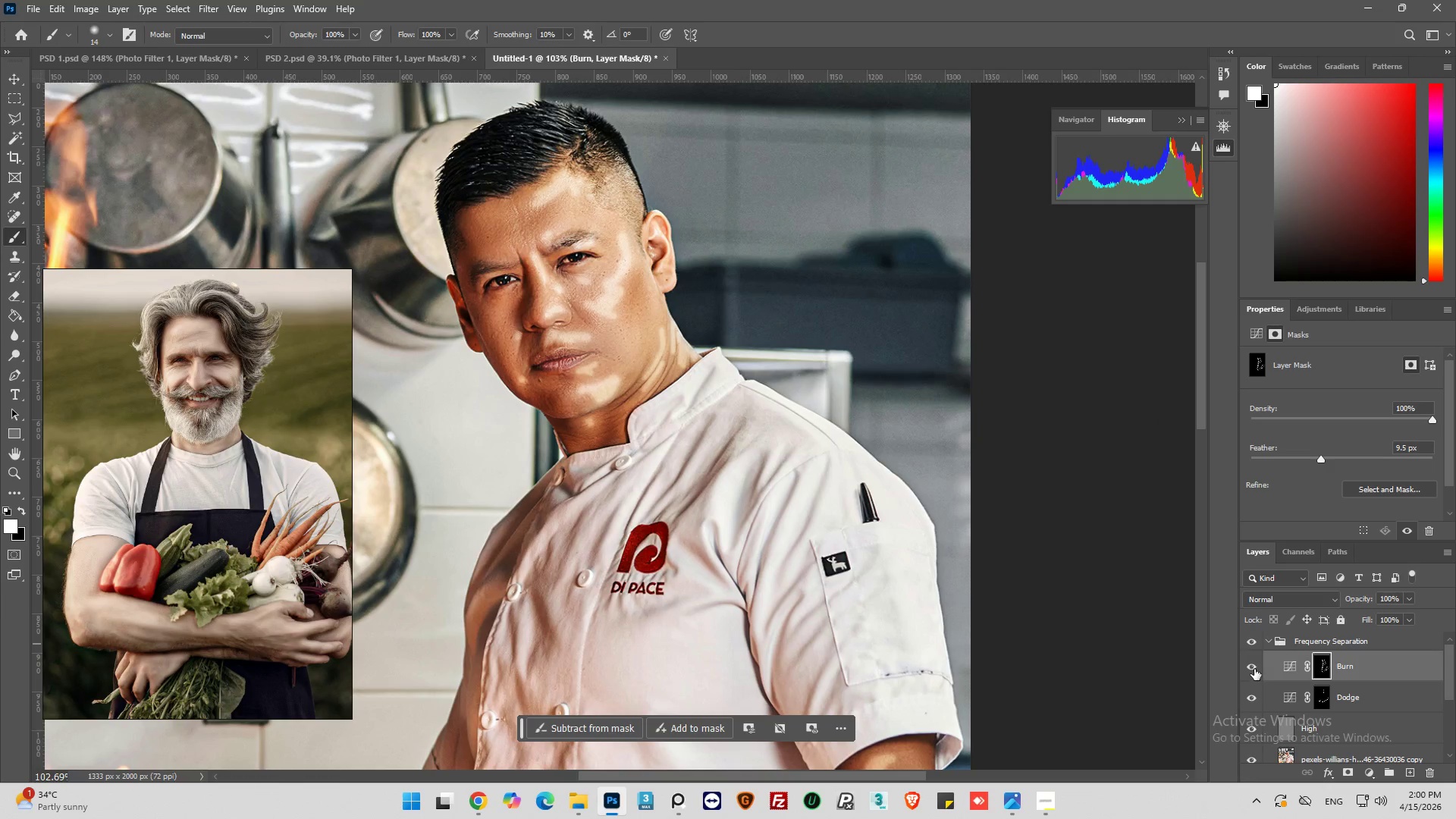 
left_click([1251, 667])
 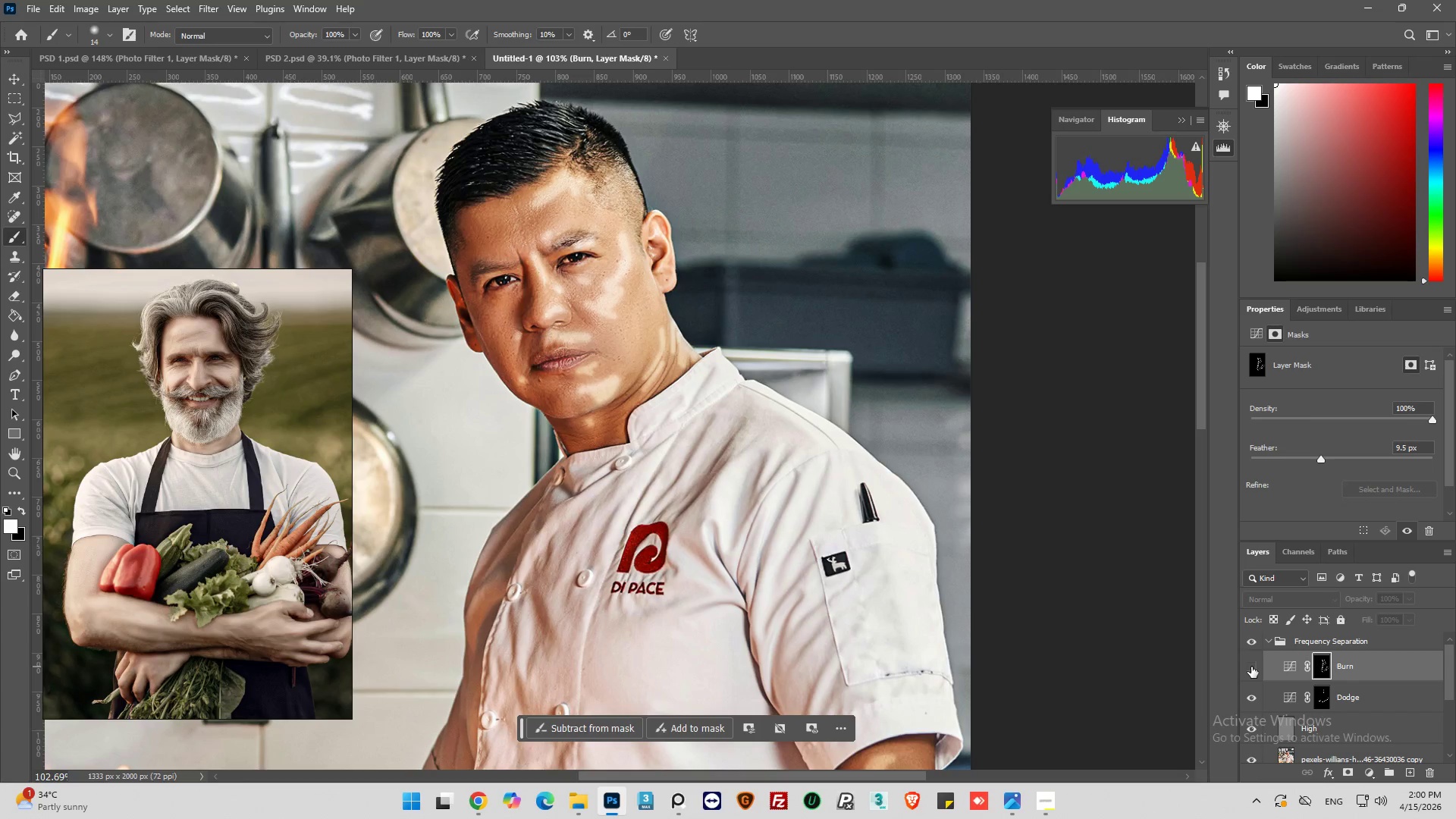 
left_click([1251, 667])
 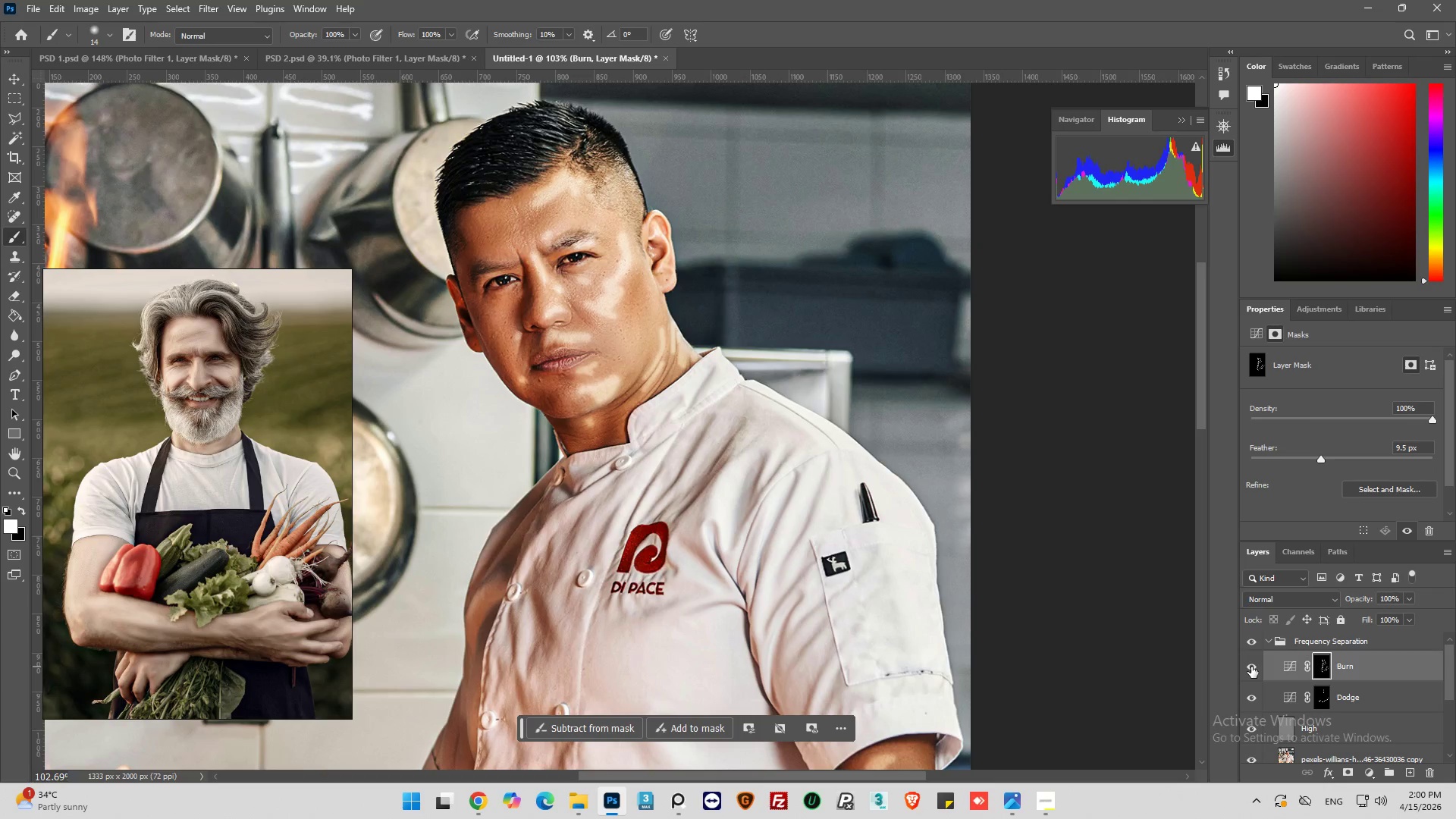 
left_click([1251, 667])
 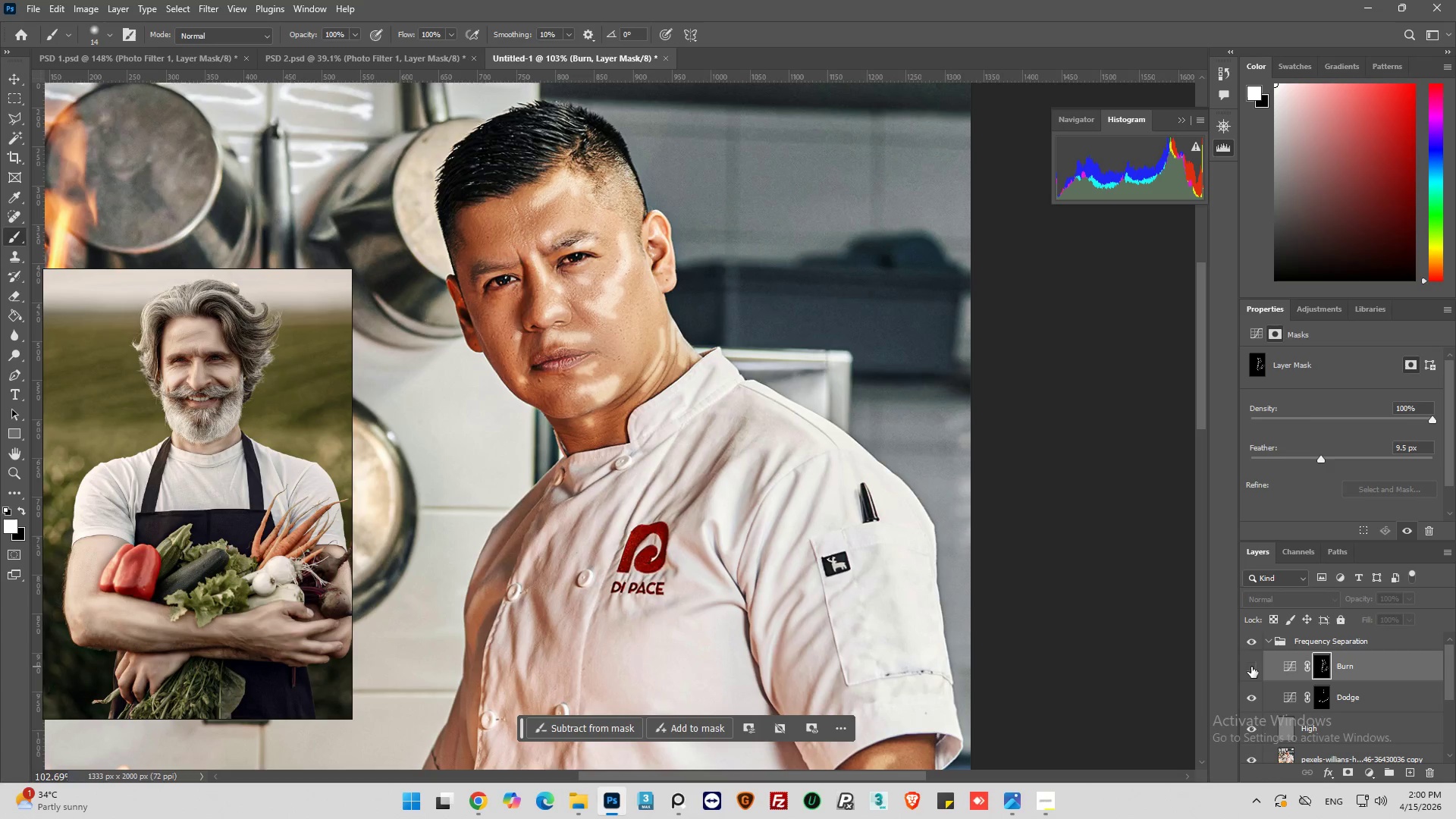 
left_click([1251, 667])
 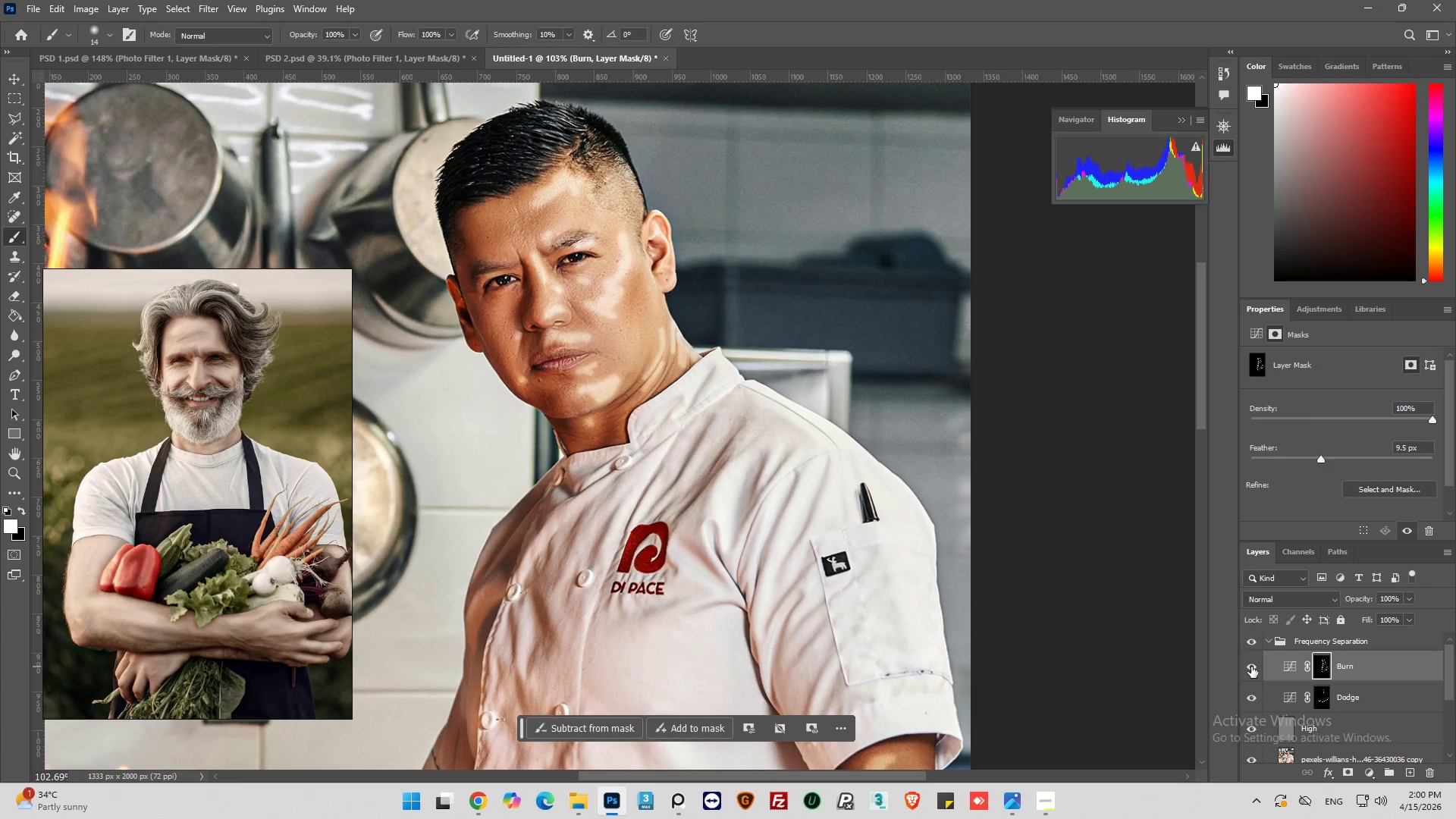 
left_click([1251, 667])
 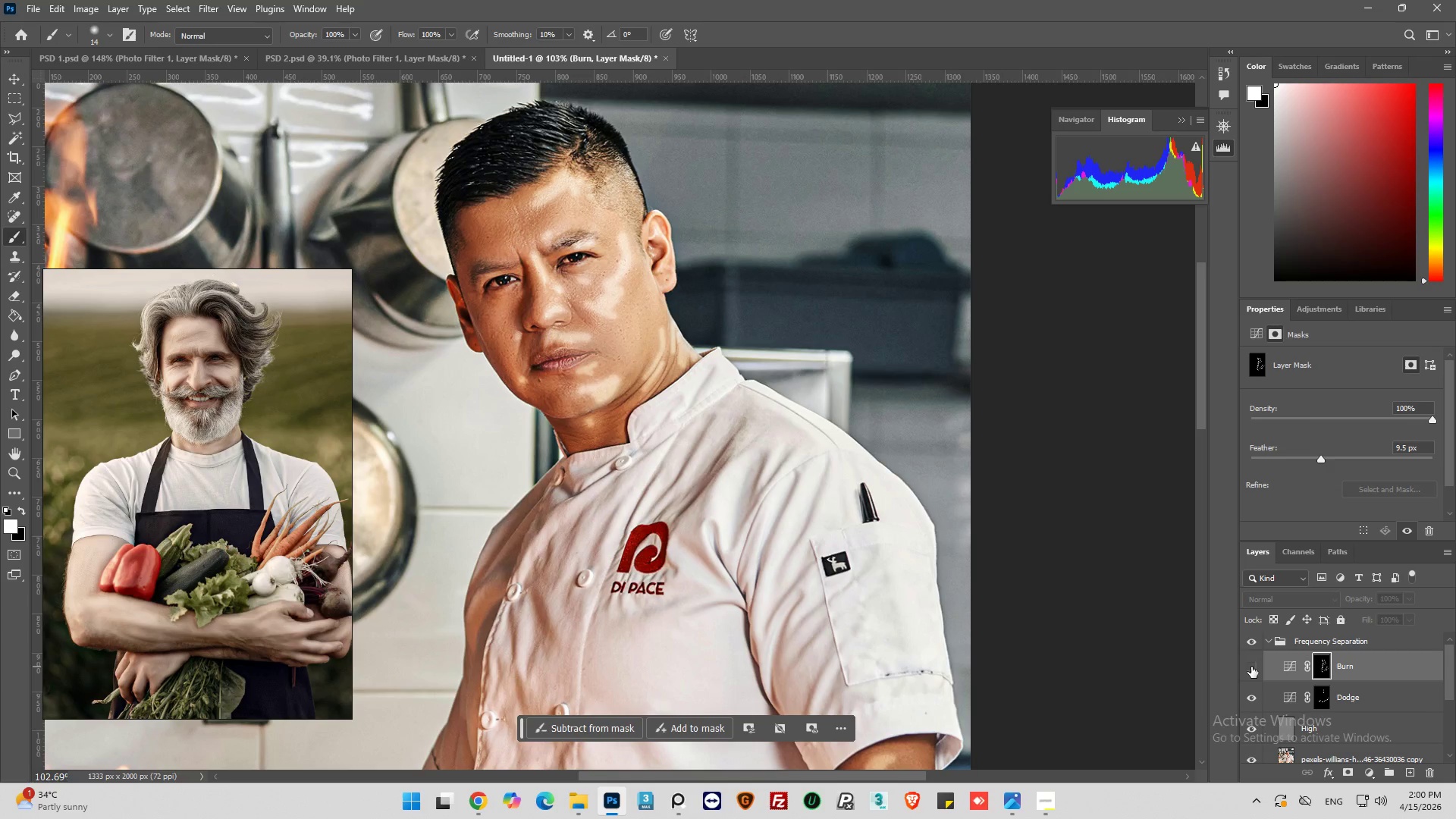 
left_click([1251, 667])
 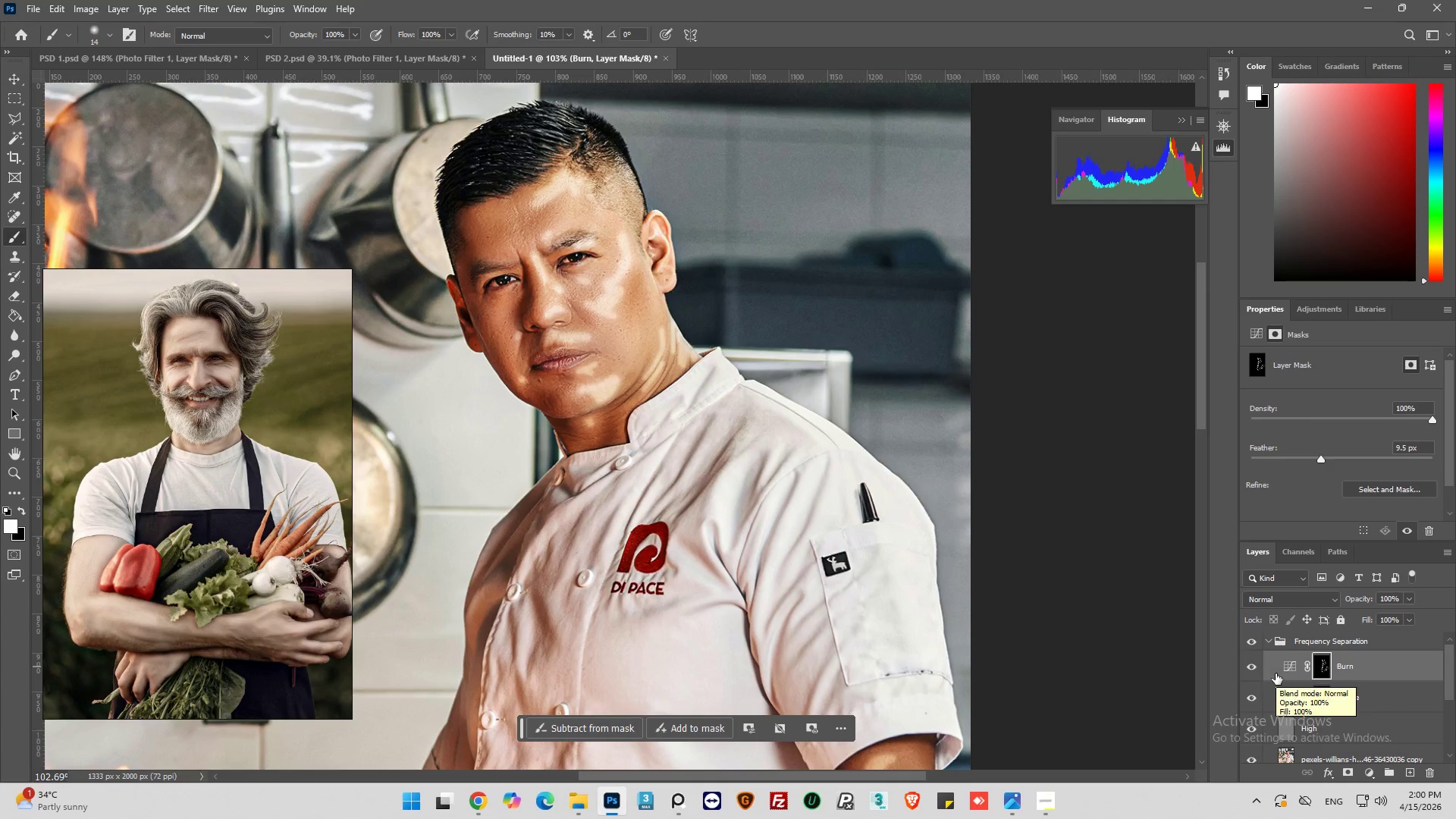 
key(Alt+AltLeft)
 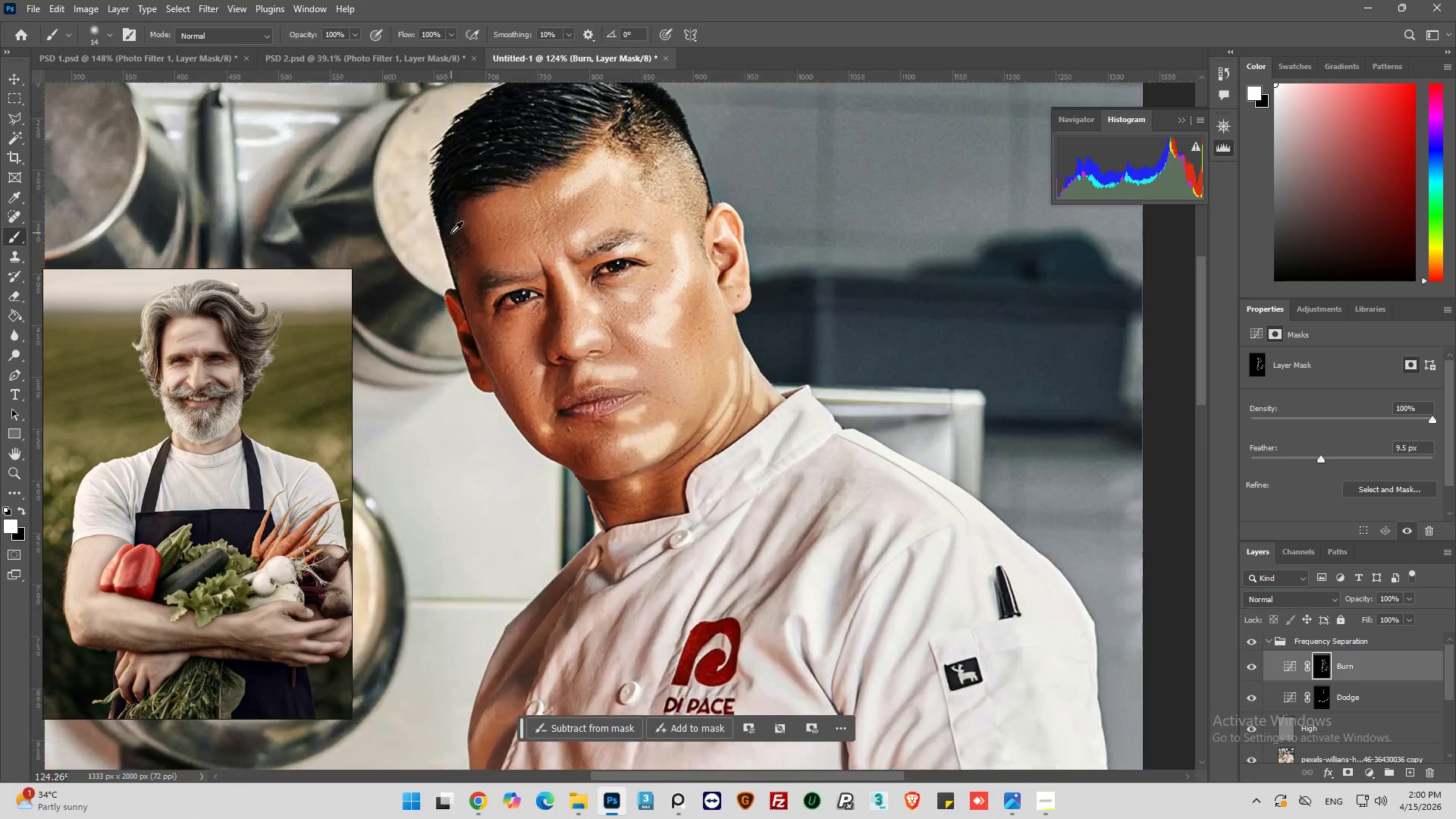 
scroll: coordinate [451, 233], scroll_direction: up, amount: 5.0
 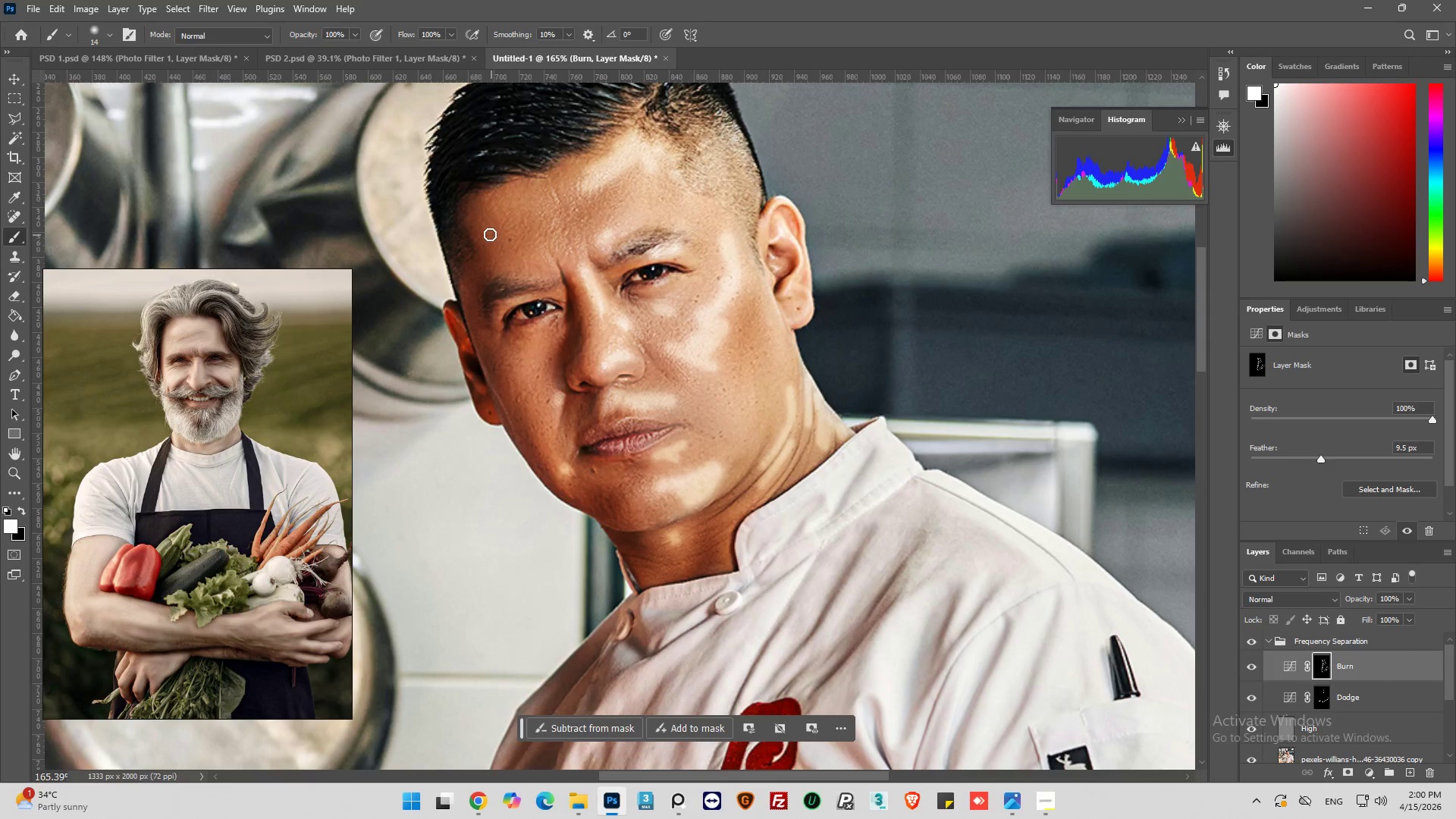 
left_click_drag(start_coordinate=[484, 238], to_coordinate=[526, 267])
 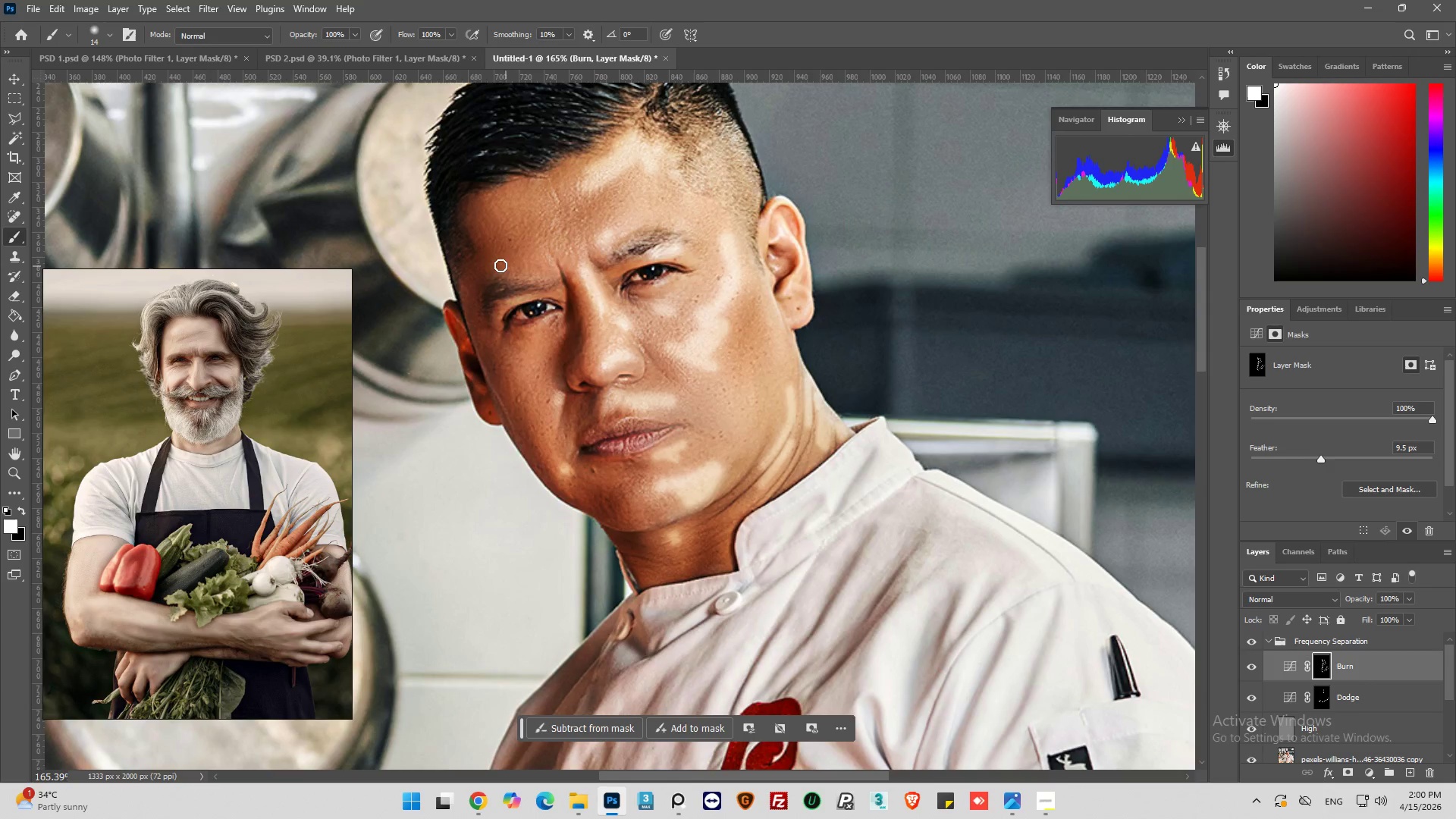 
left_click_drag(start_coordinate=[499, 264], to_coordinate=[529, 274])
 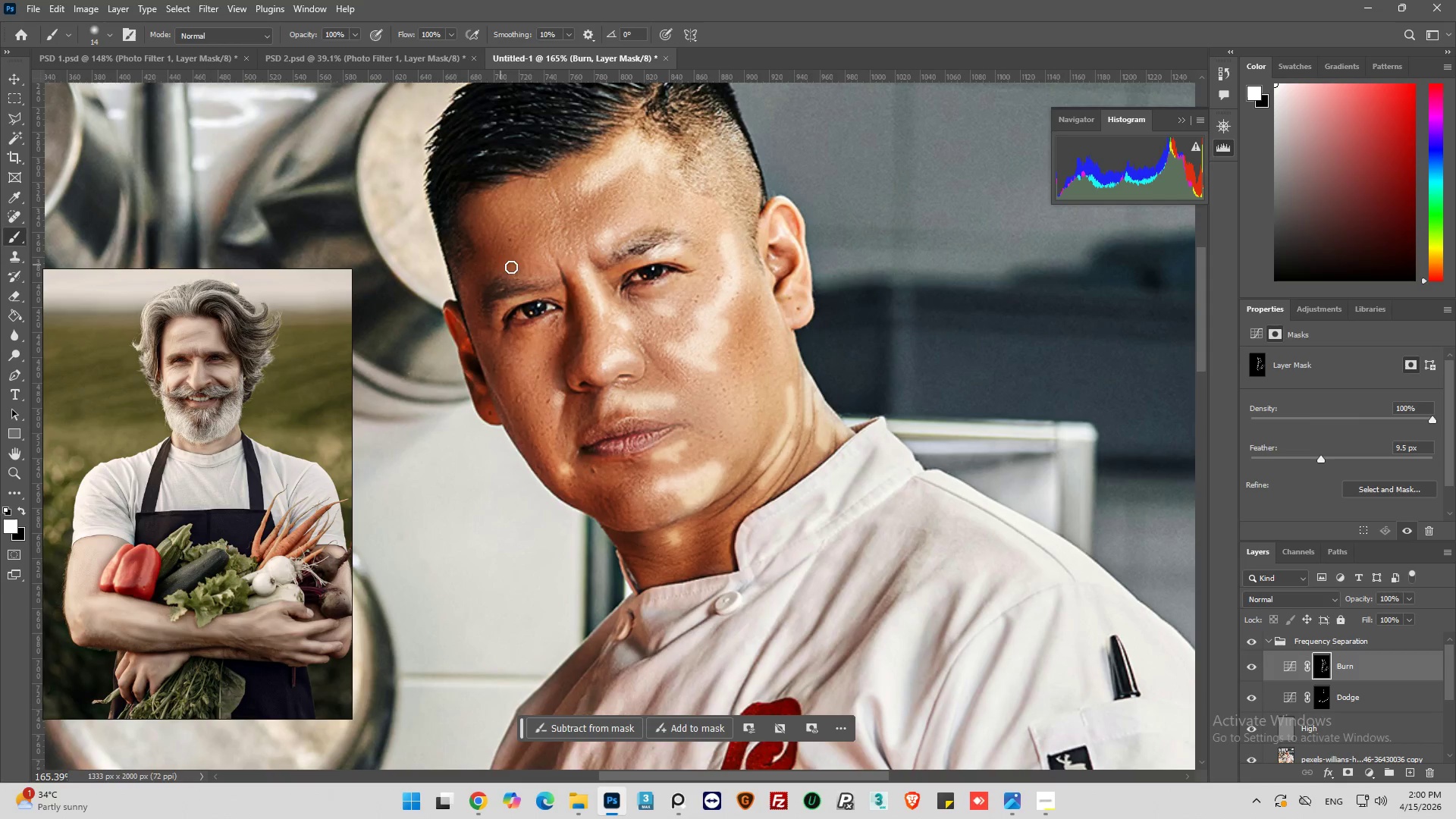 
left_click_drag(start_coordinate=[503, 265], to_coordinate=[553, 273])
 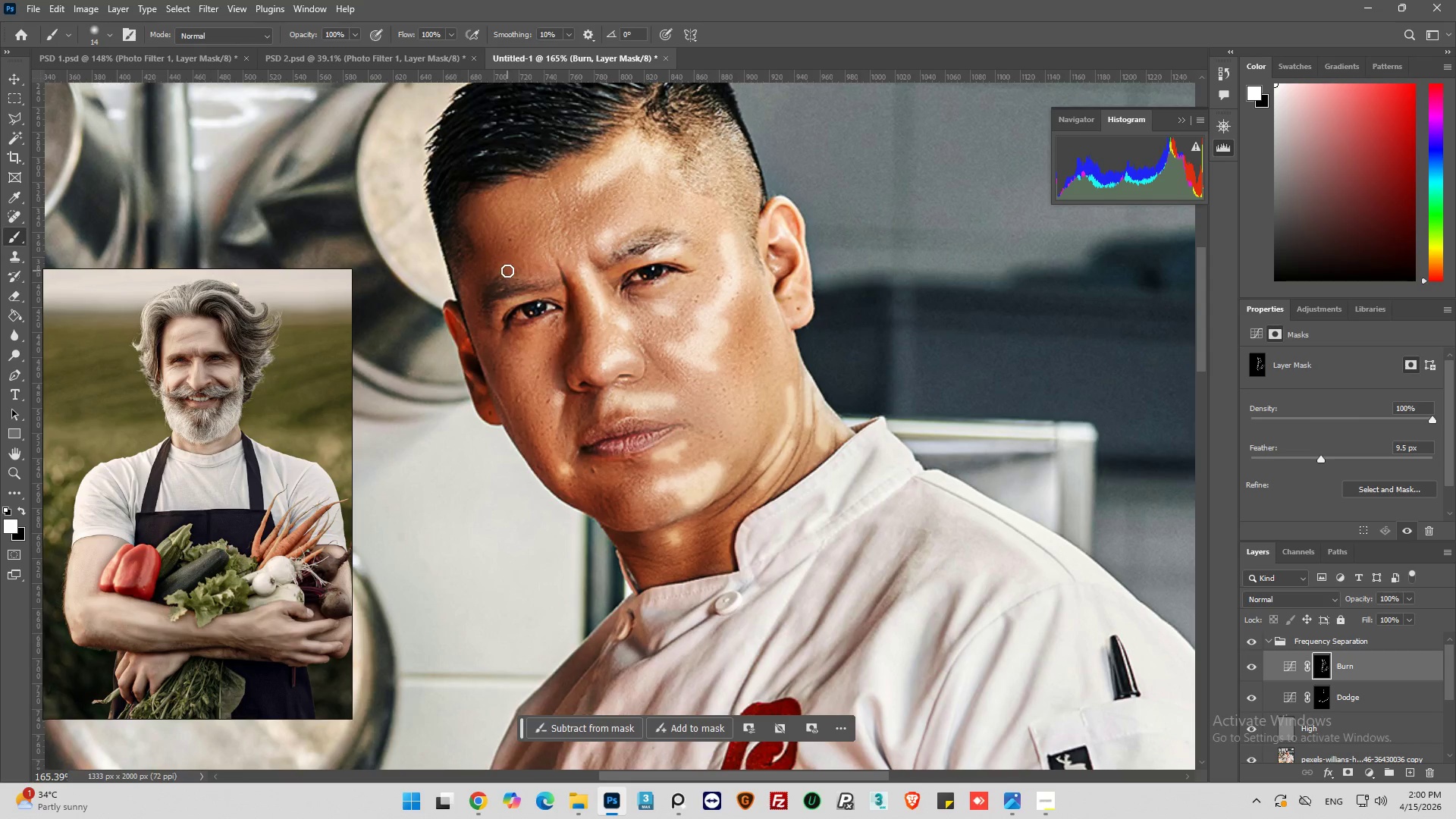 
left_click_drag(start_coordinate=[507, 267], to_coordinate=[508, 228])
 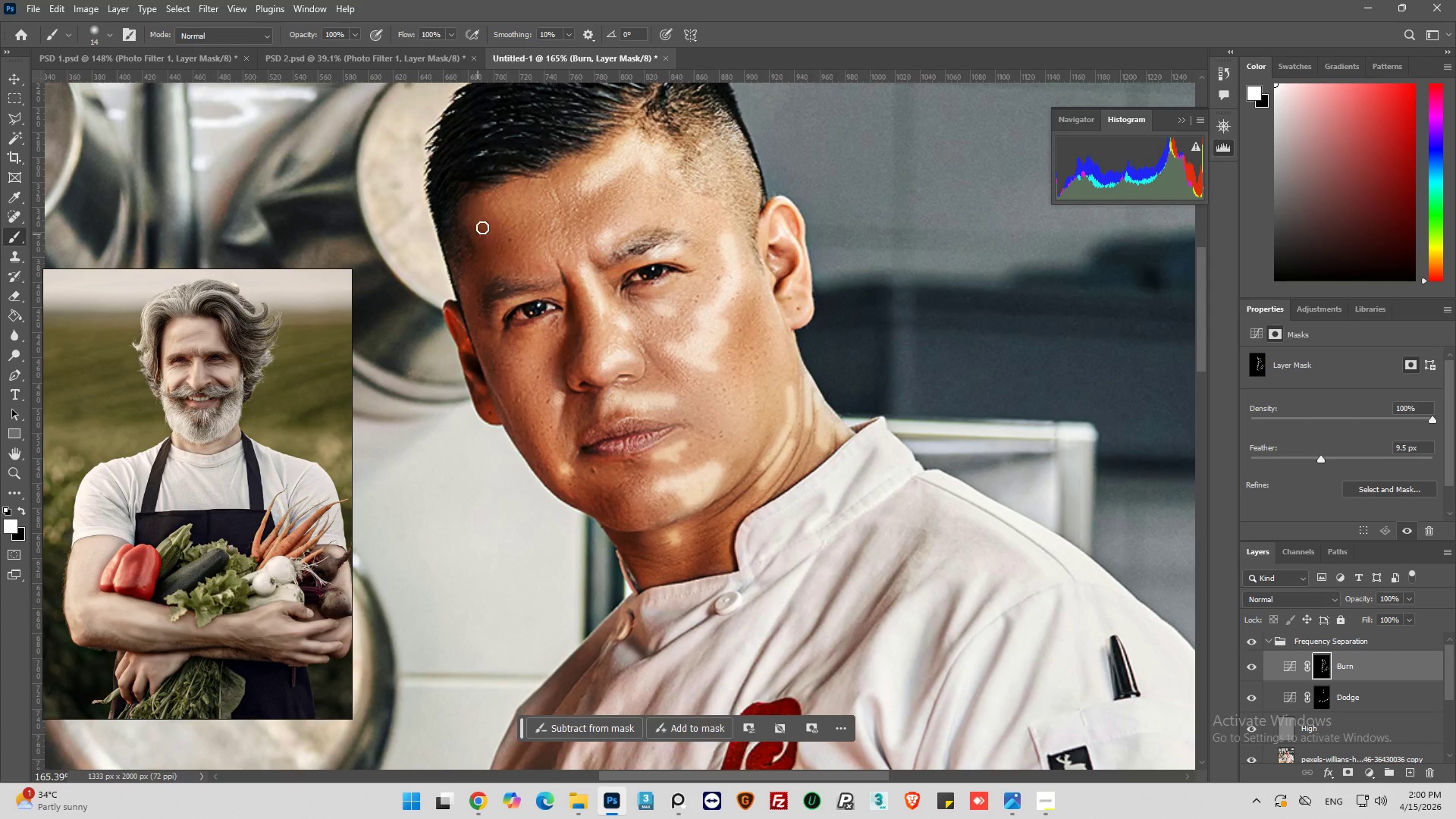 
left_click_drag(start_coordinate=[478, 234], to_coordinate=[505, 196])
 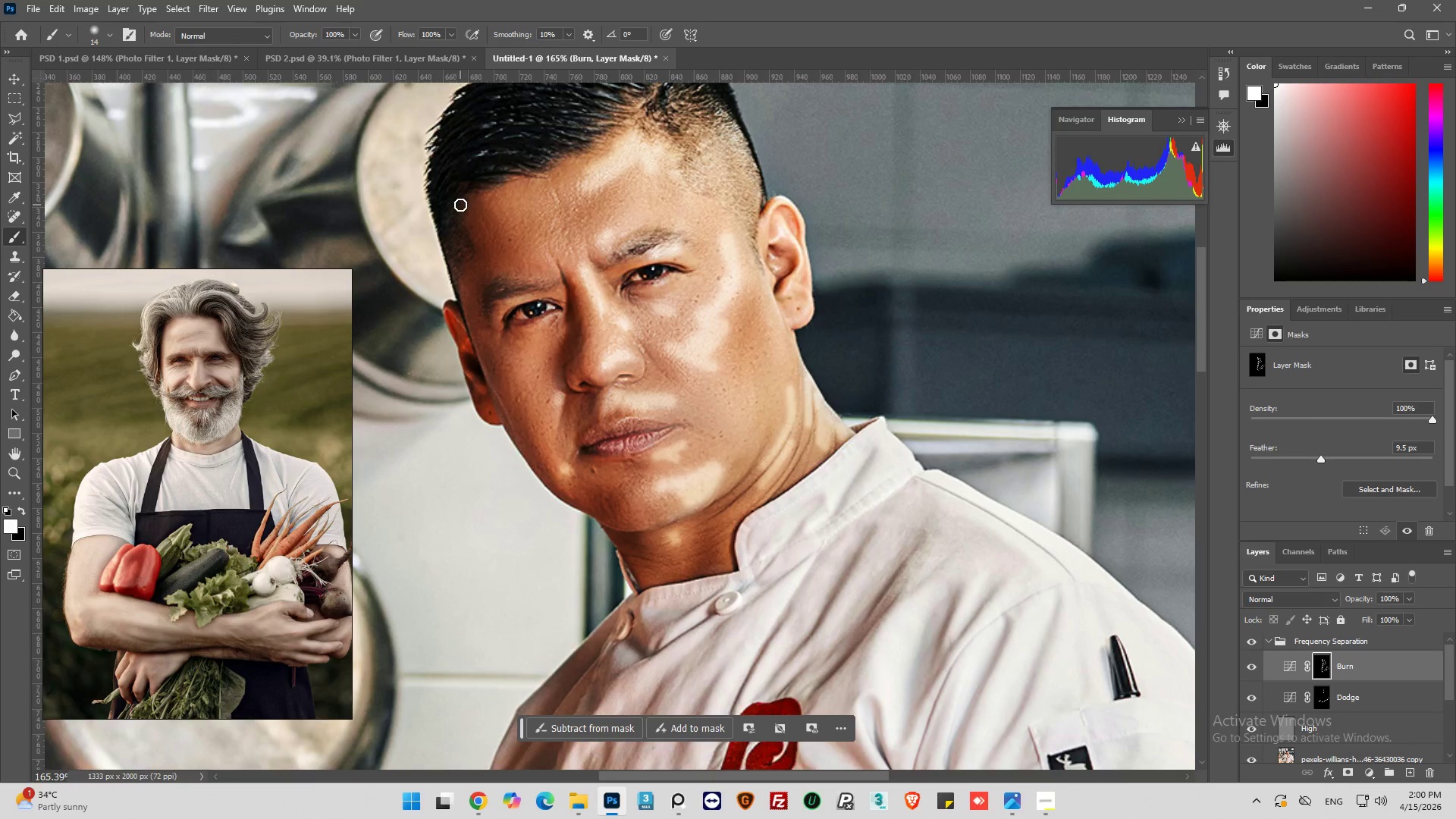 
left_click_drag(start_coordinate=[461, 205], to_coordinate=[521, 187])
 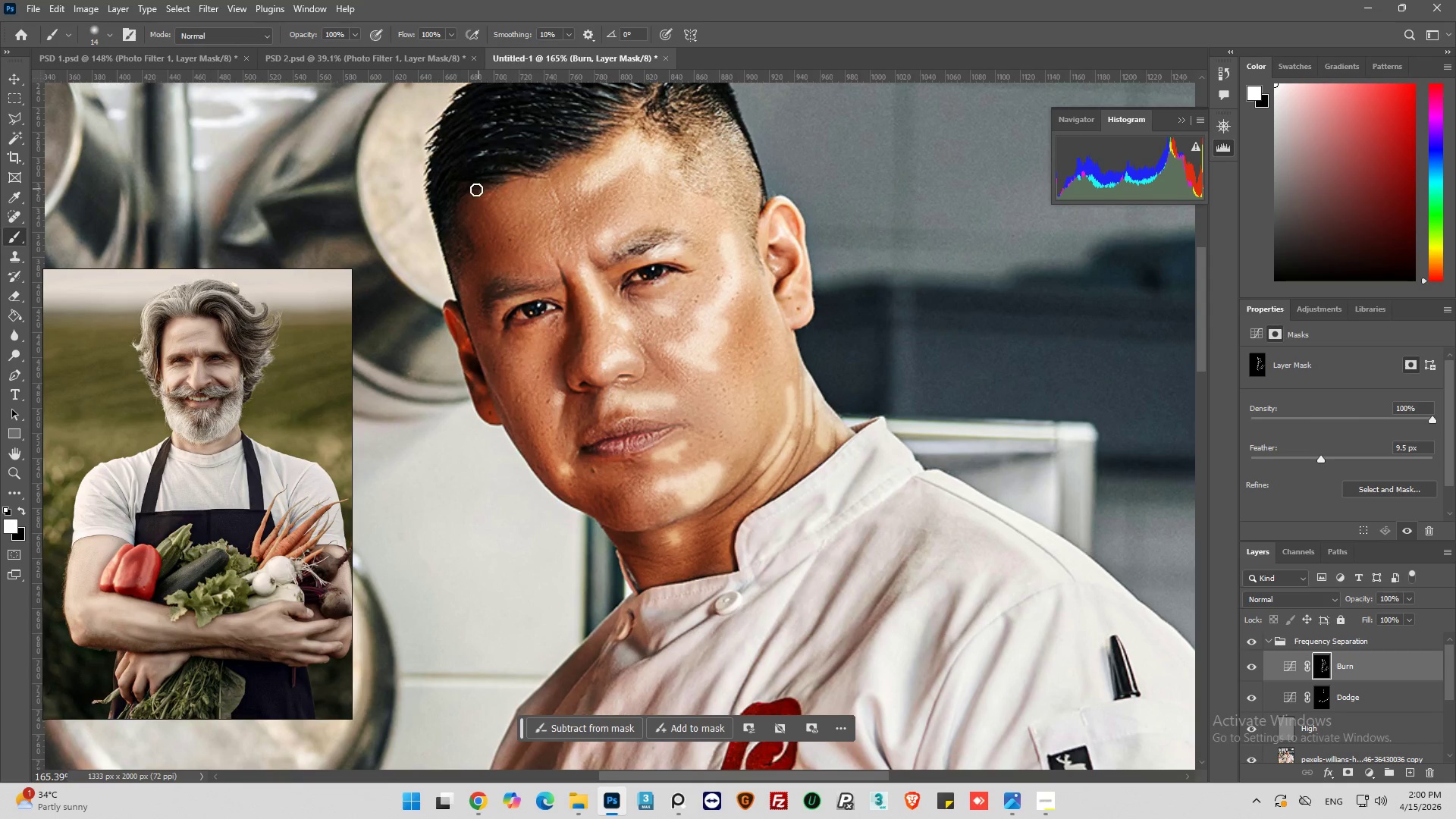 
left_click_drag(start_coordinate=[476, 190], to_coordinate=[529, 182])
 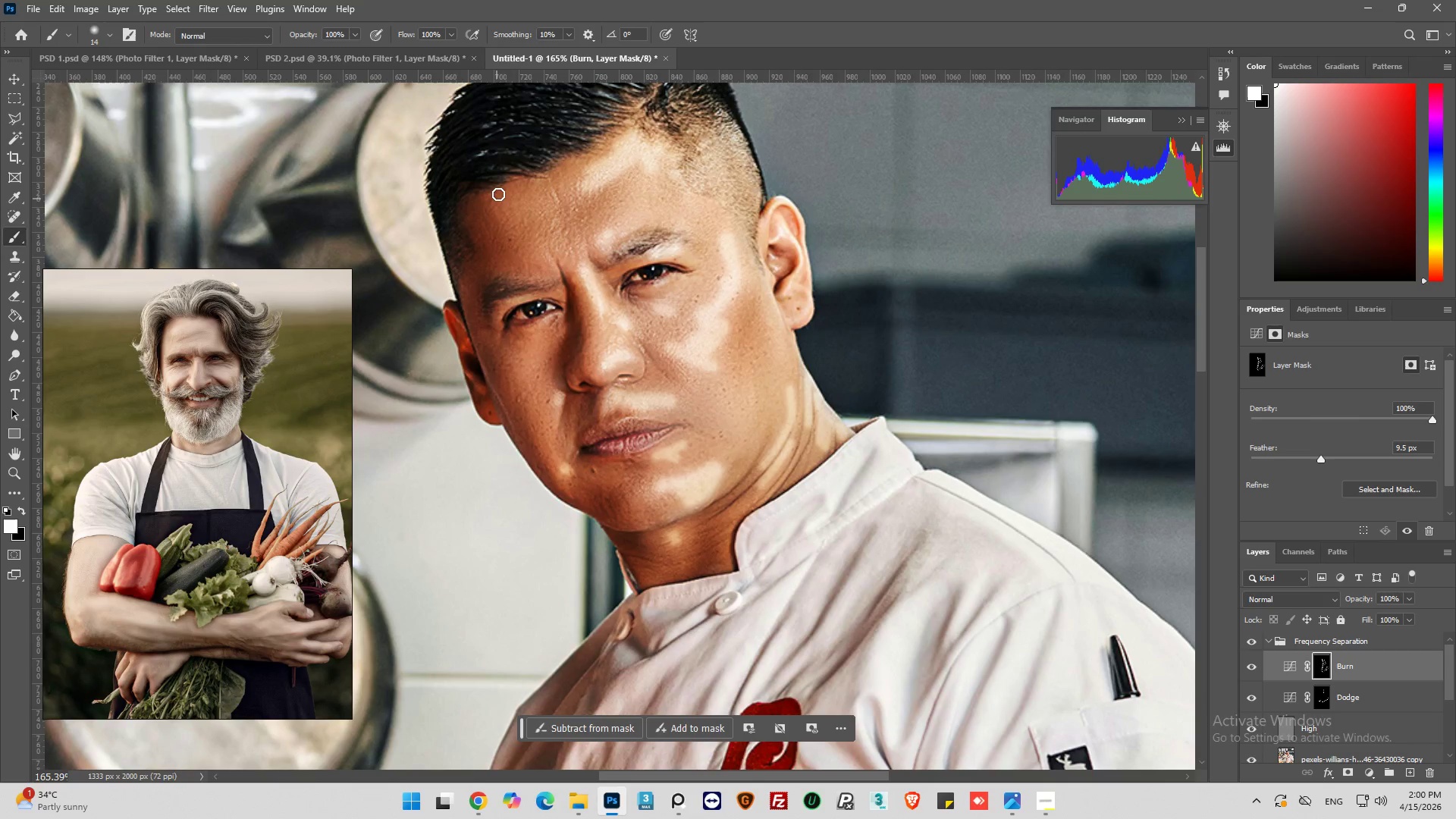 
left_click_drag(start_coordinate=[498, 192], to_coordinate=[495, 240])
 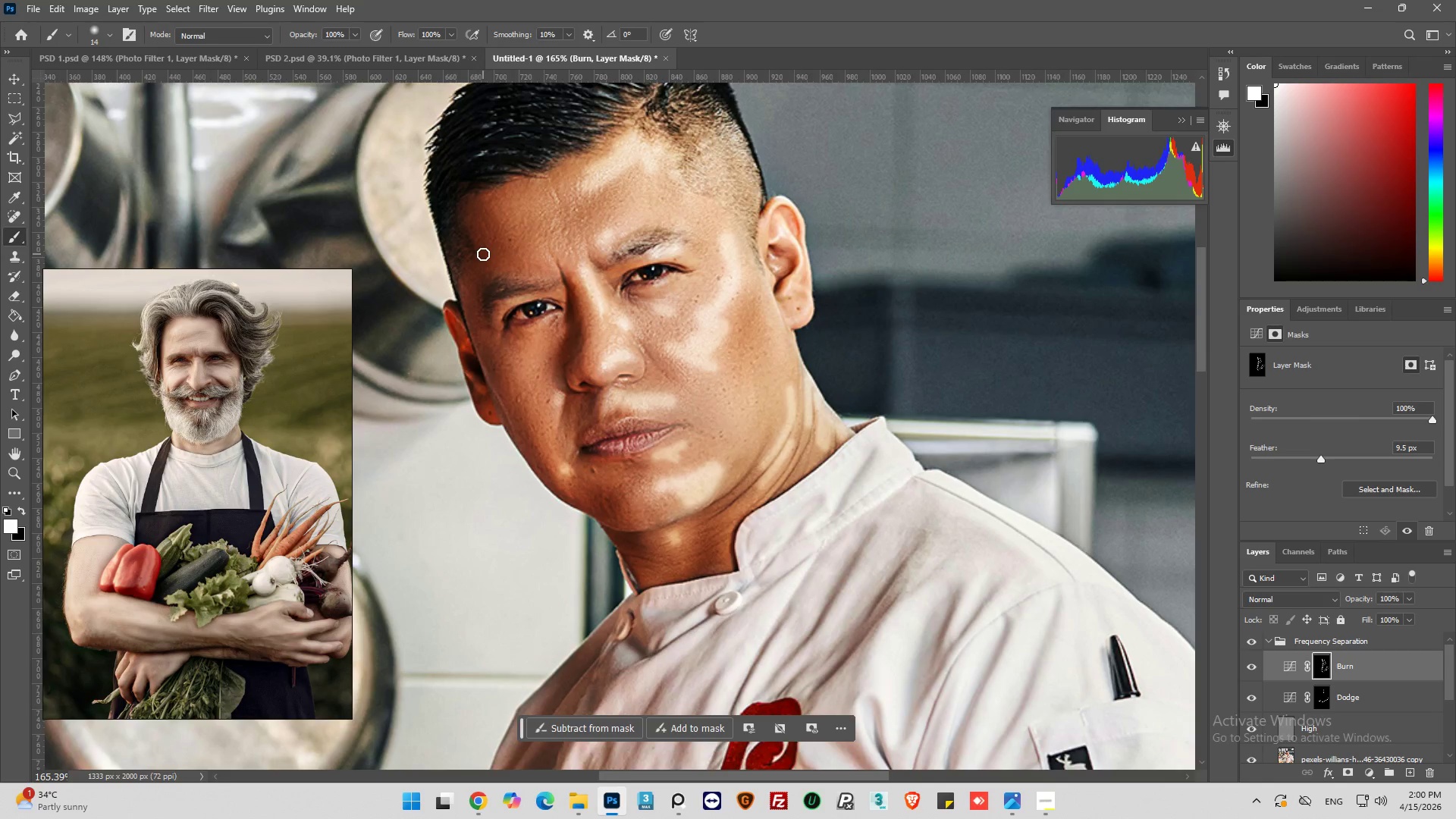 
key(Alt+AltLeft)
 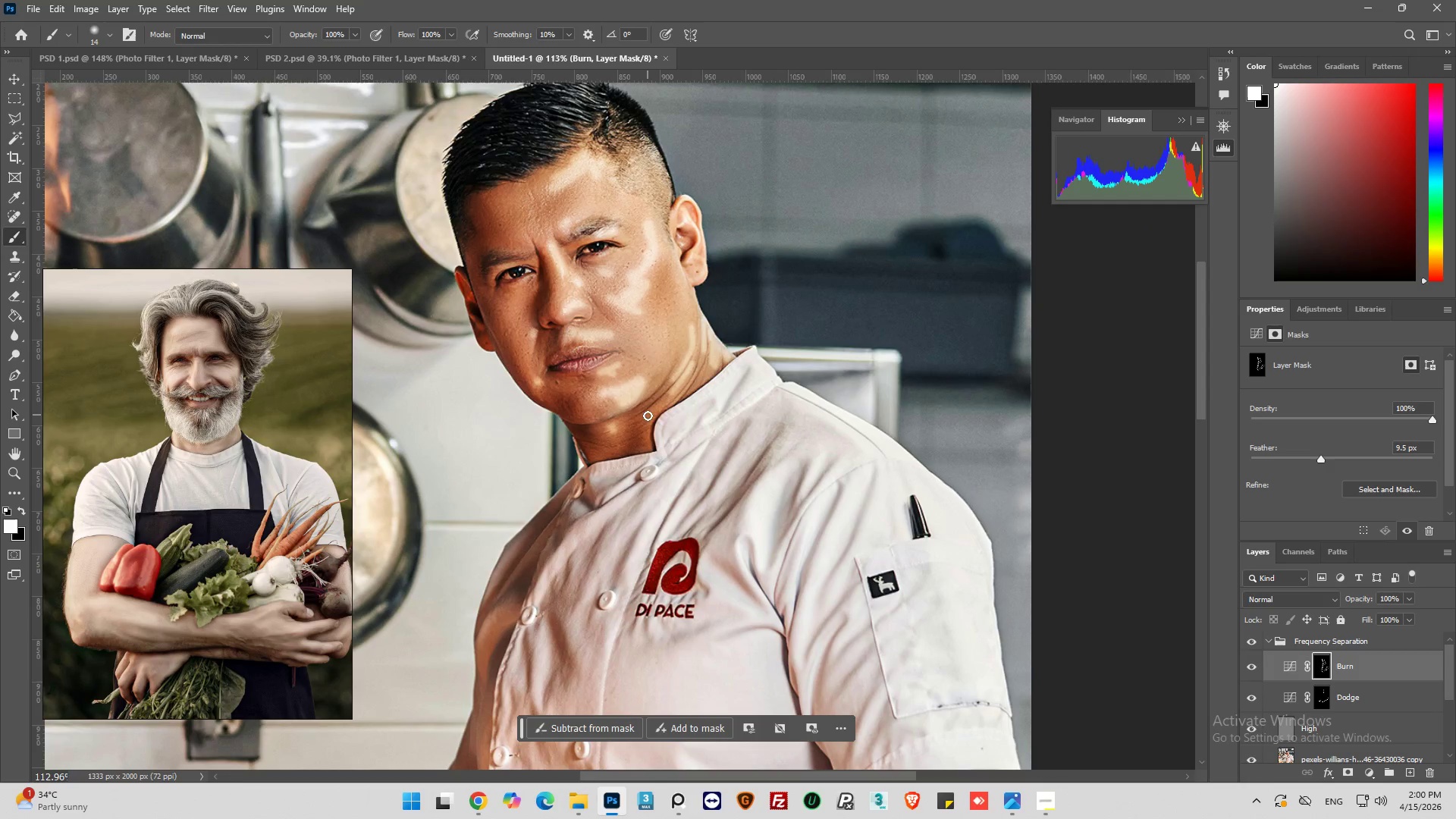 
scroll: coordinate [494, 293], scroll_direction: down, amount: 6.0
 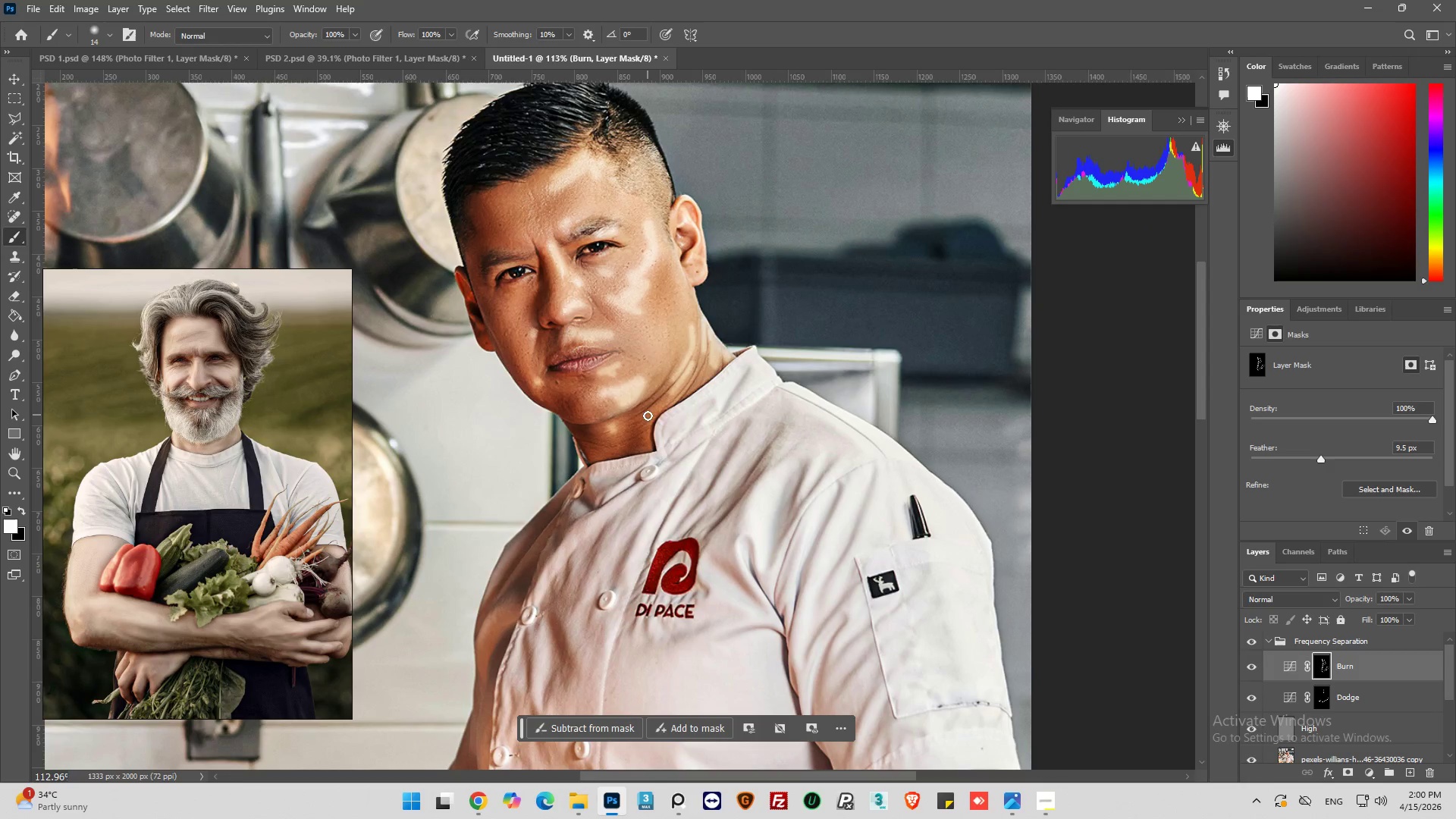 
hold_key(key=AltLeft, duration=0.36)
scroll: coordinate [532, 317], scroll_direction: up, amount: 5.0
 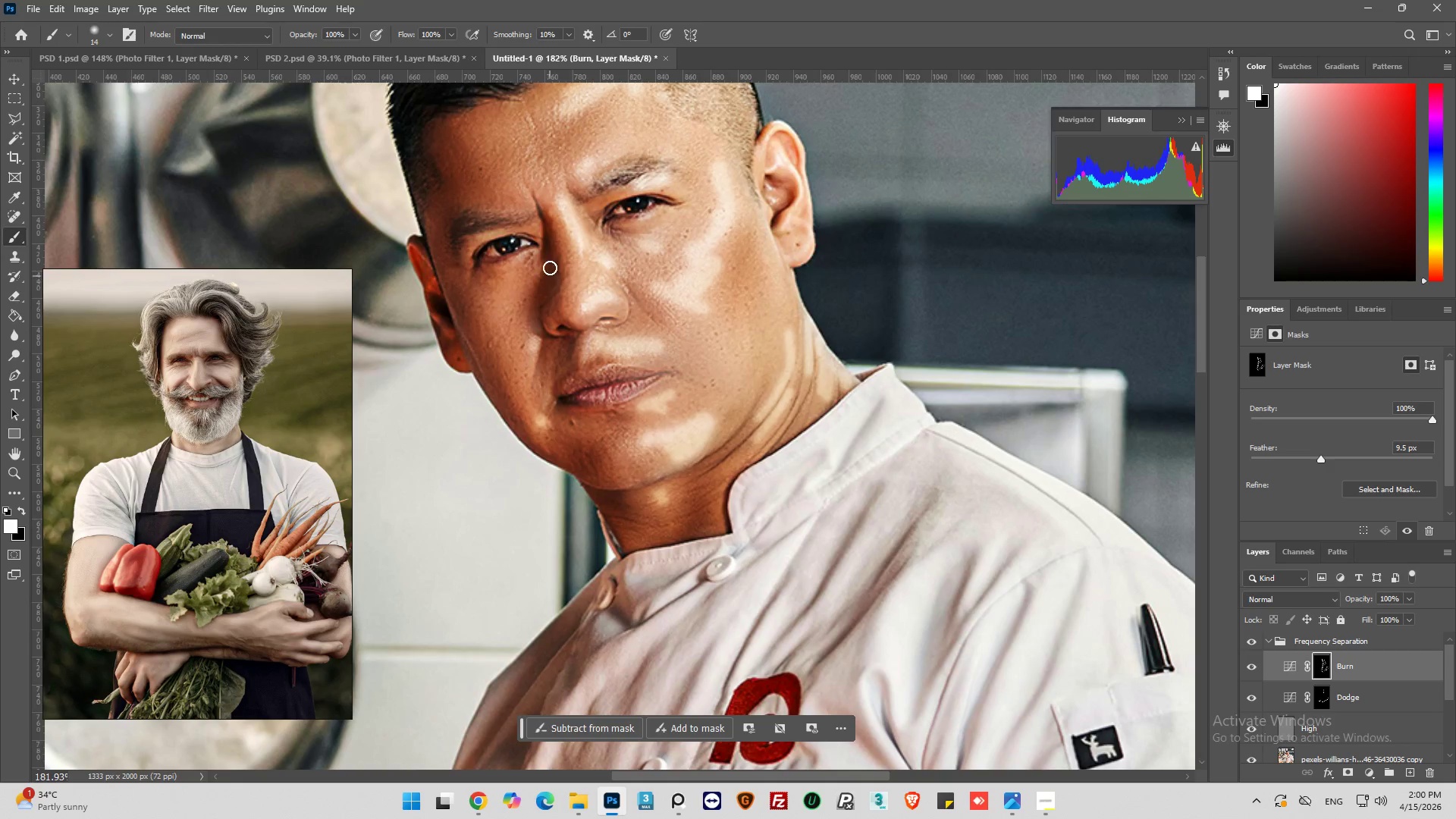 
left_click_drag(start_coordinate=[551, 252], to_coordinate=[533, 309])
 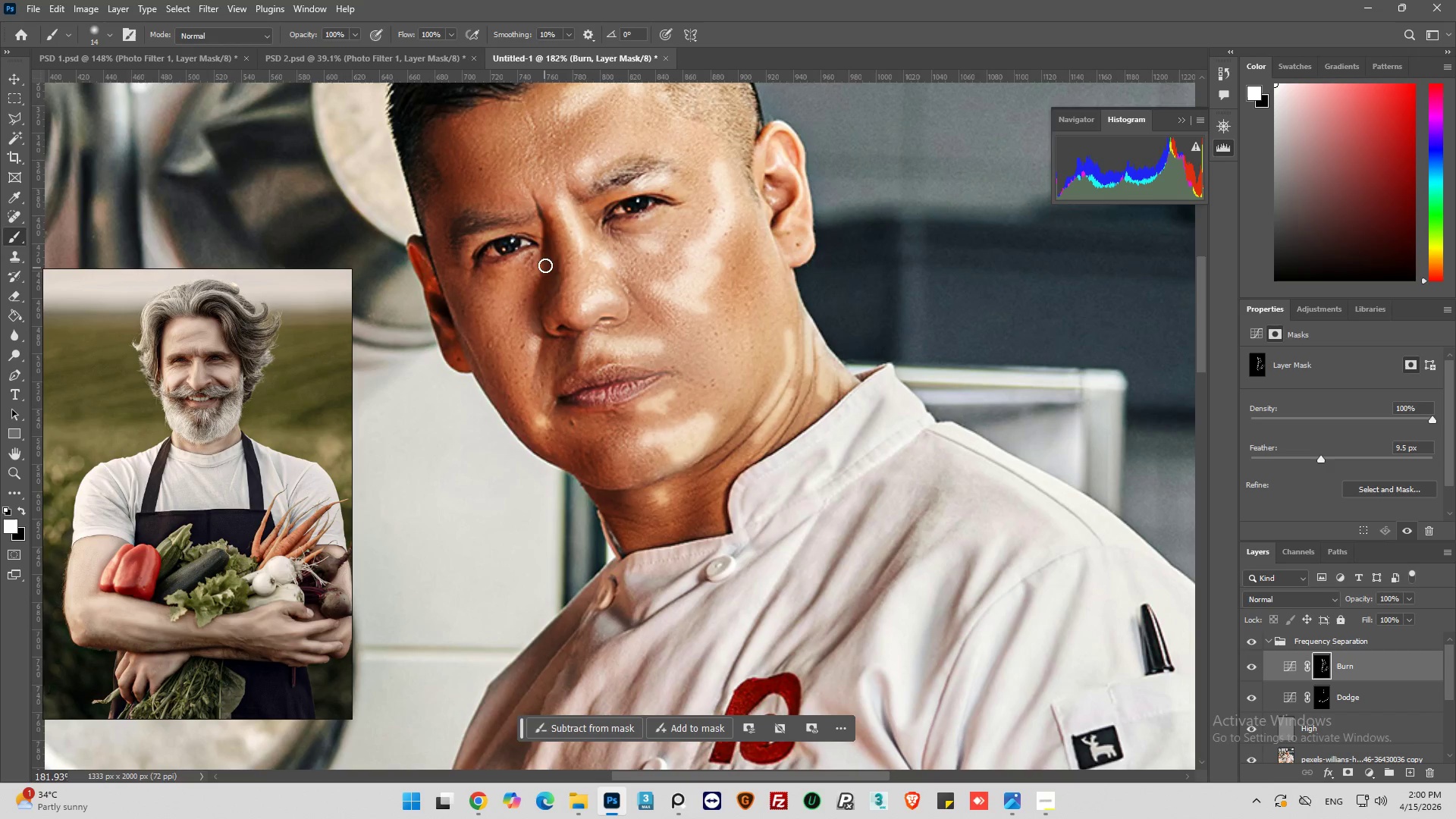 
left_click_drag(start_coordinate=[546, 264], to_coordinate=[531, 301])
 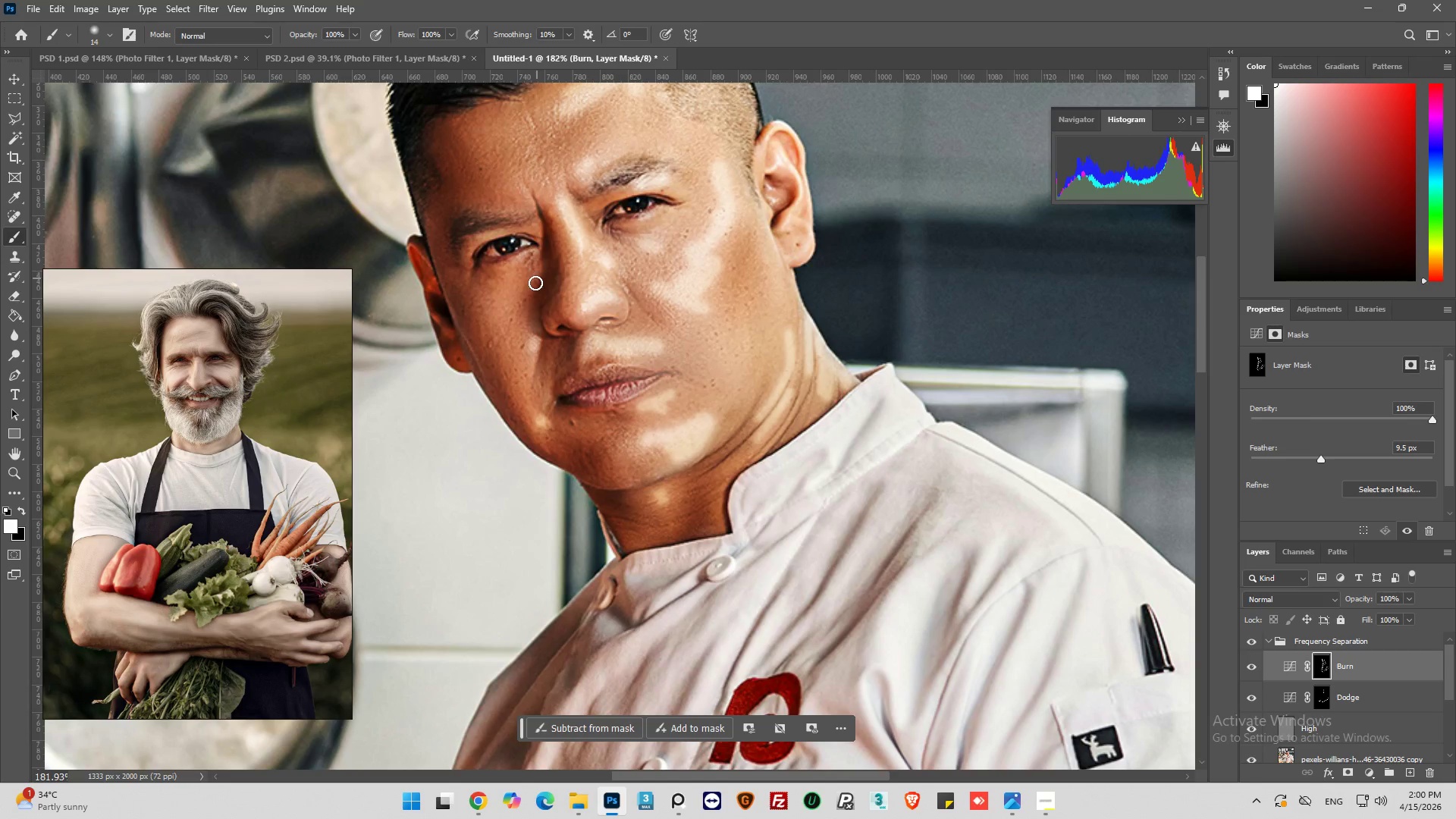 
left_click_drag(start_coordinate=[531, 294], to_coordinate=[525, 334])
 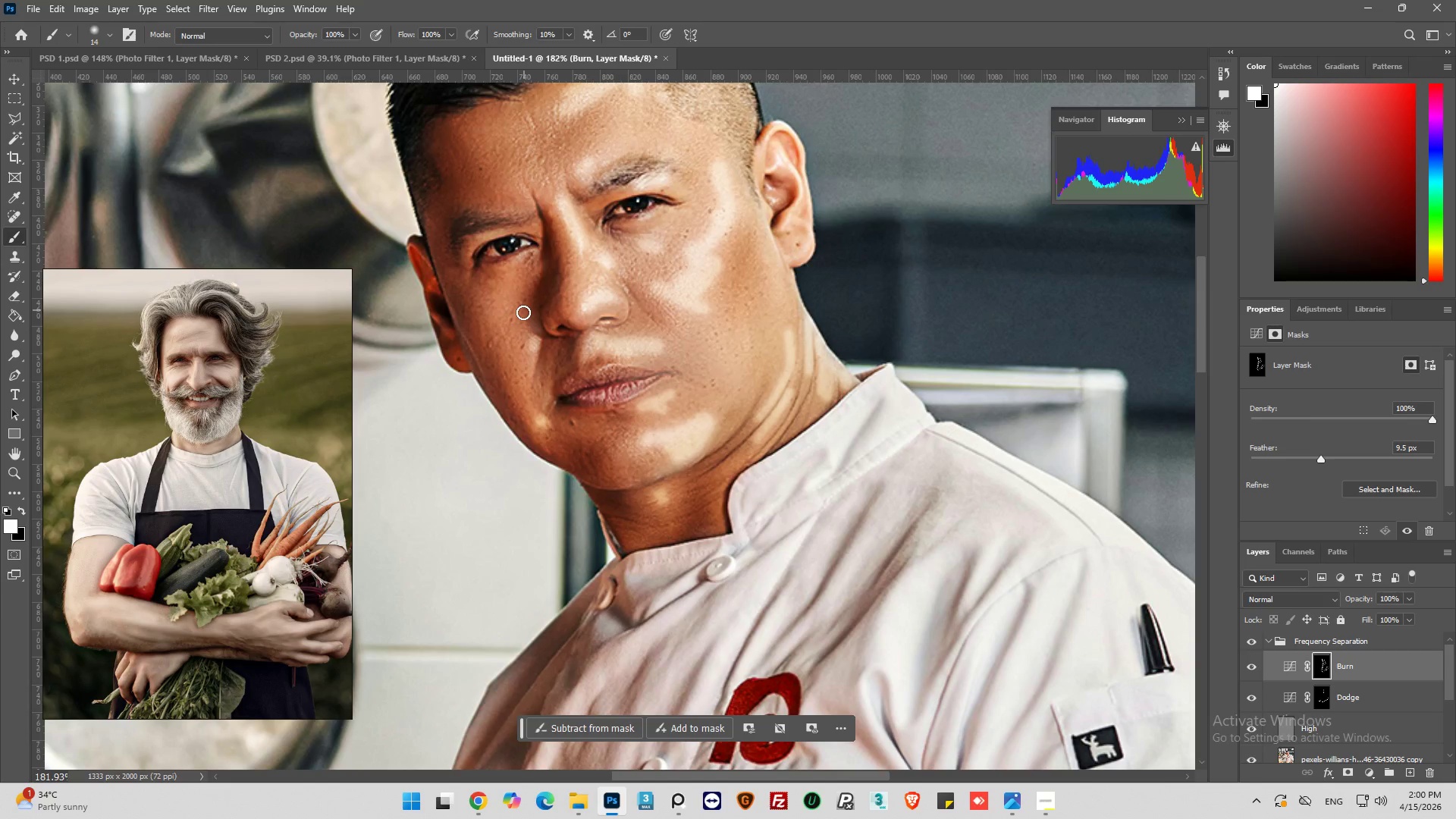 
left_click_drag(start_coordinate=[536, 324], to_coordinate=[524, 336])
 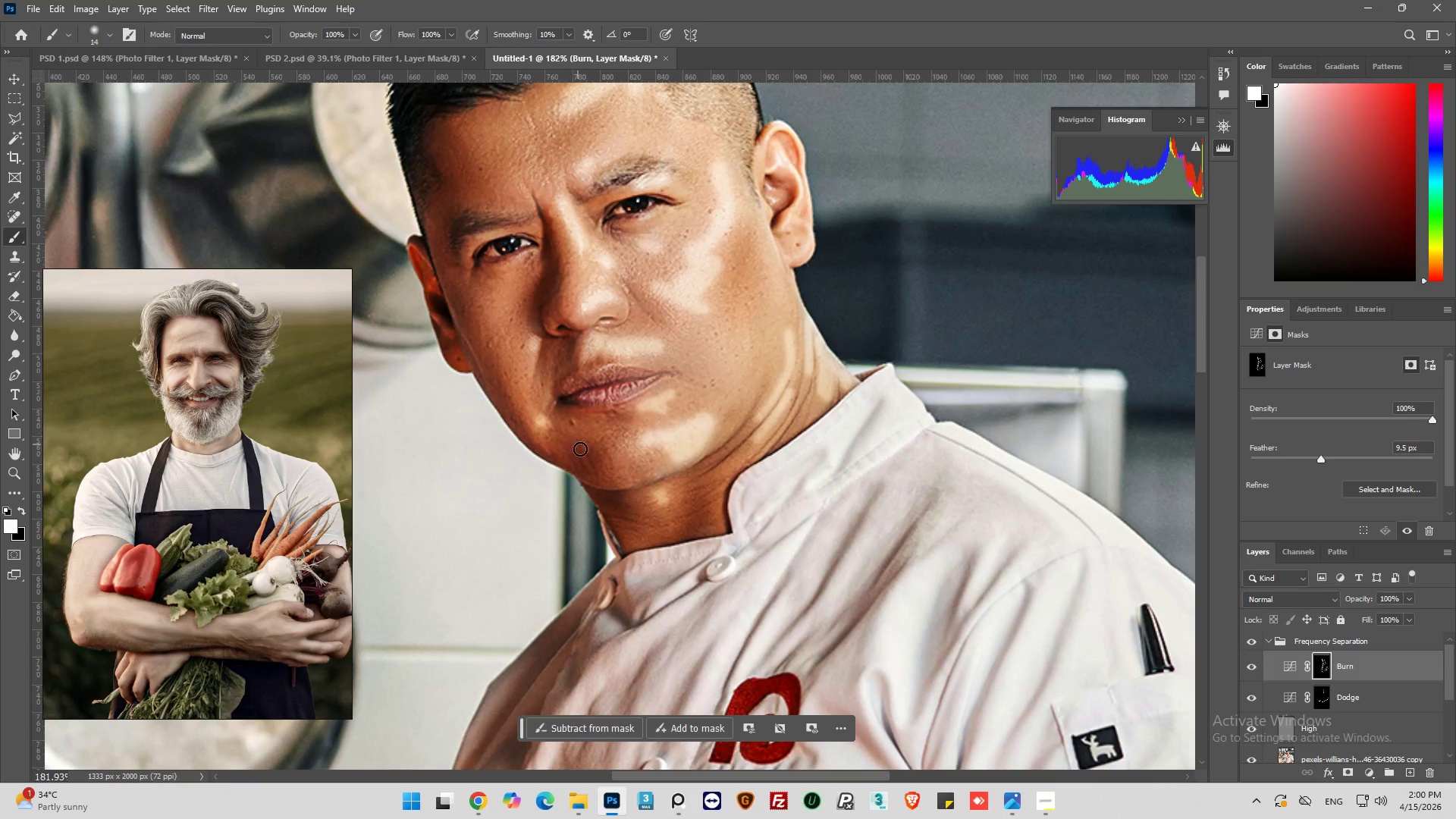 
left_click_drag(start_coordinate=[617, 419], to_coordinate=[626, 419])
 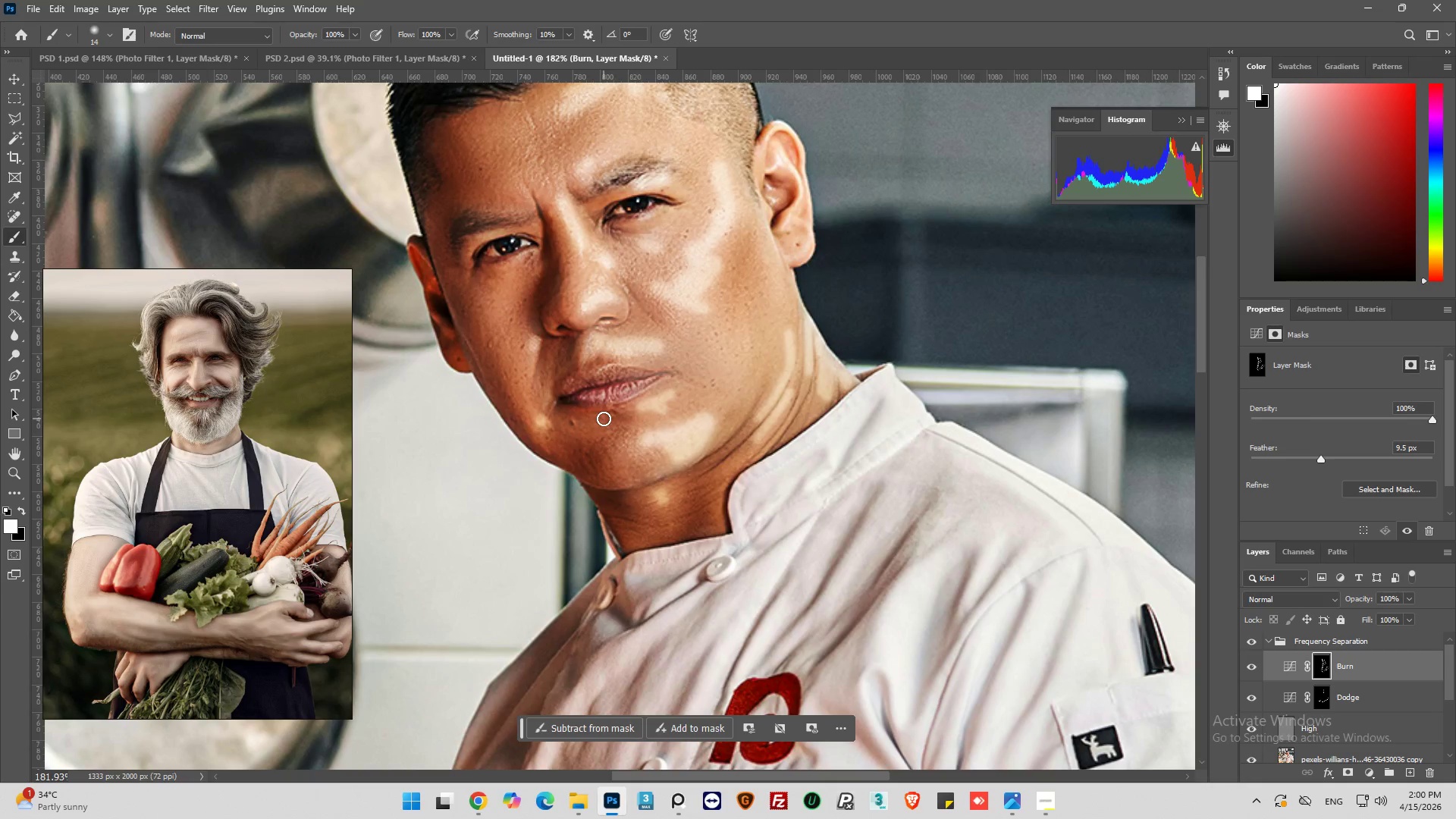 
left_click_drag(start_coordinate=[604, 419], to_coordinate=[597, 418])
 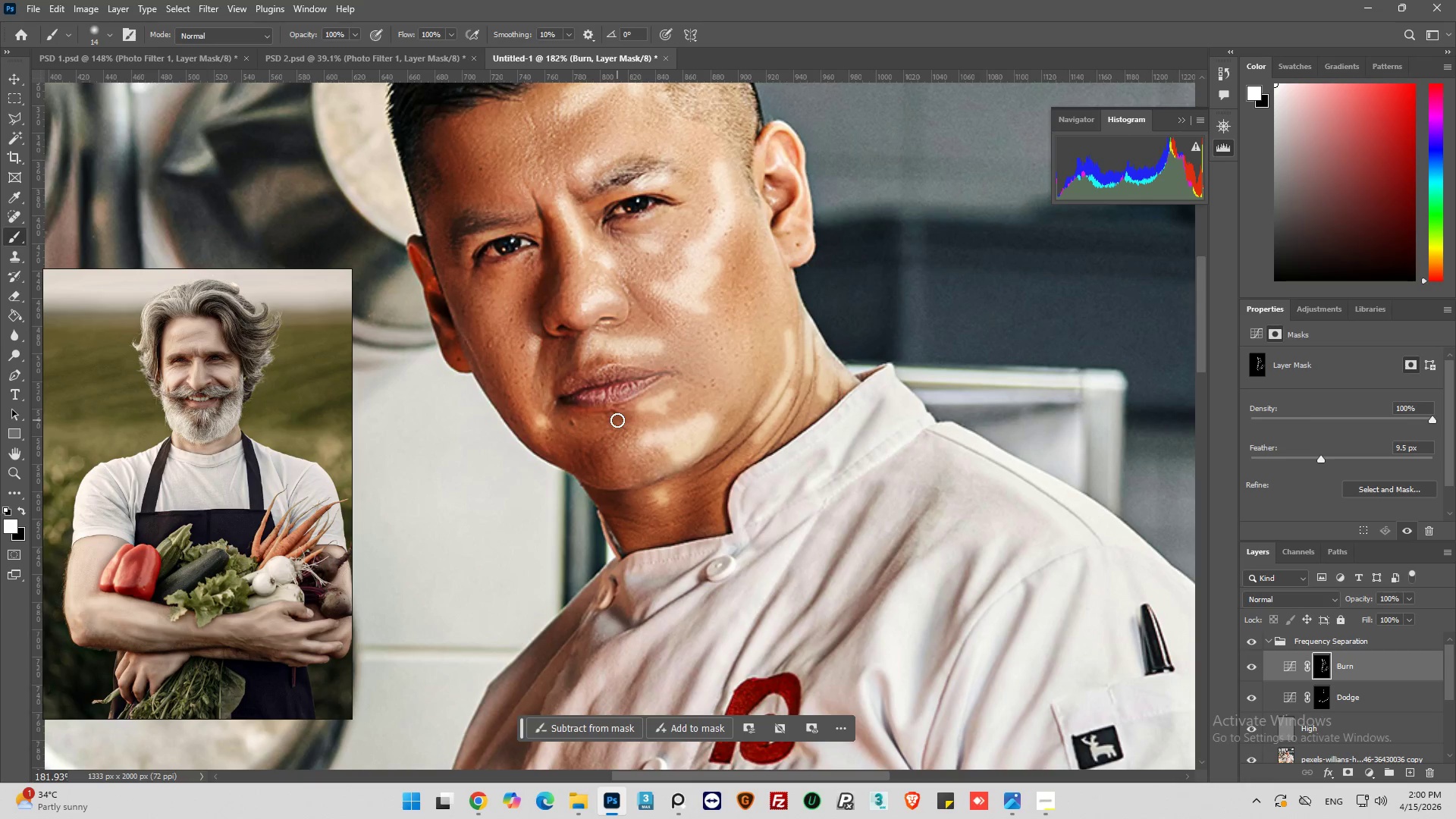 
left_click_drag(start_coordinate=[616, 422], to_coordinate=[589, 456])
 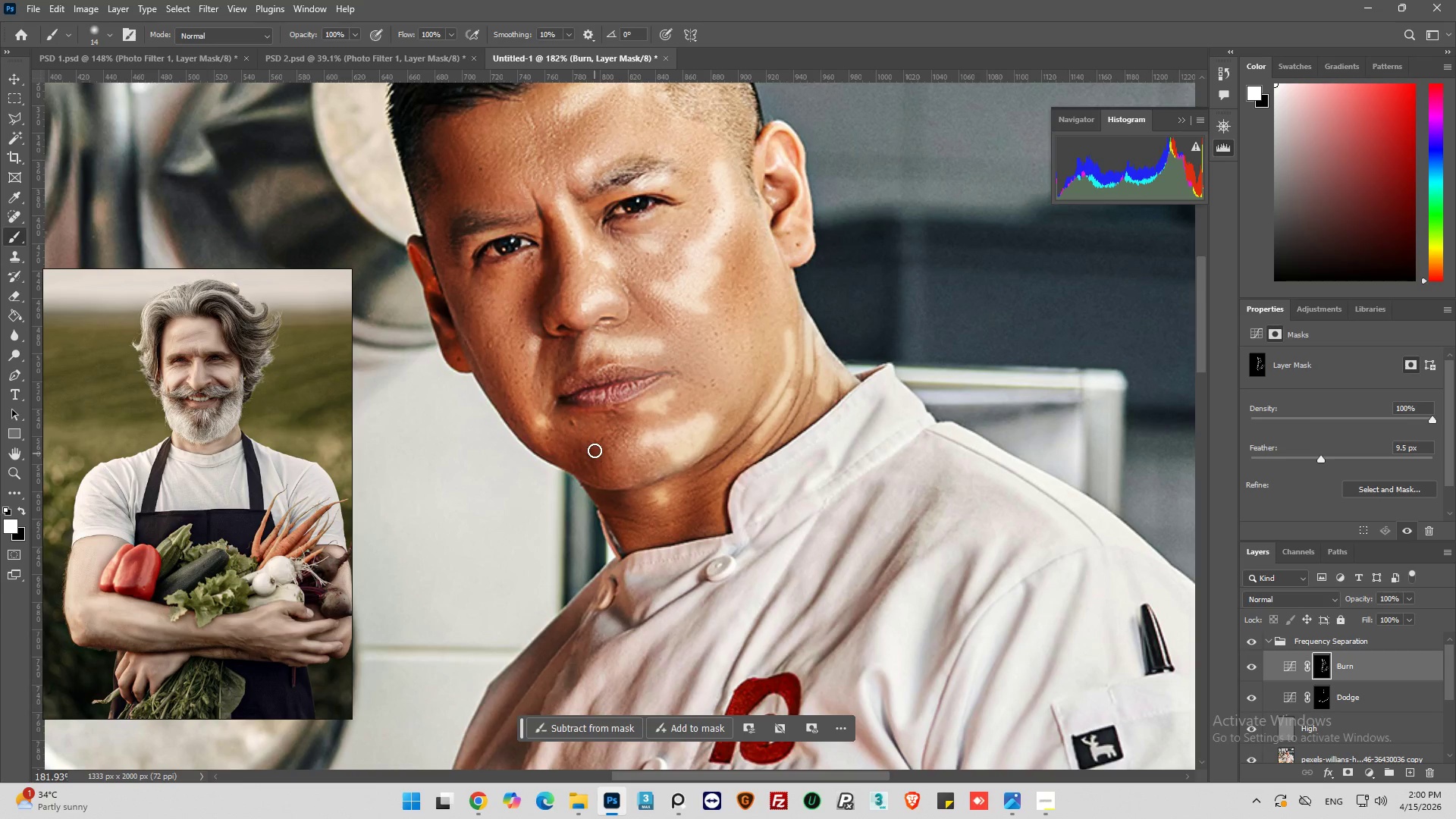 
left_click_drag(start_coordinate=[597, 449], to_coordinate=[613, 477])
 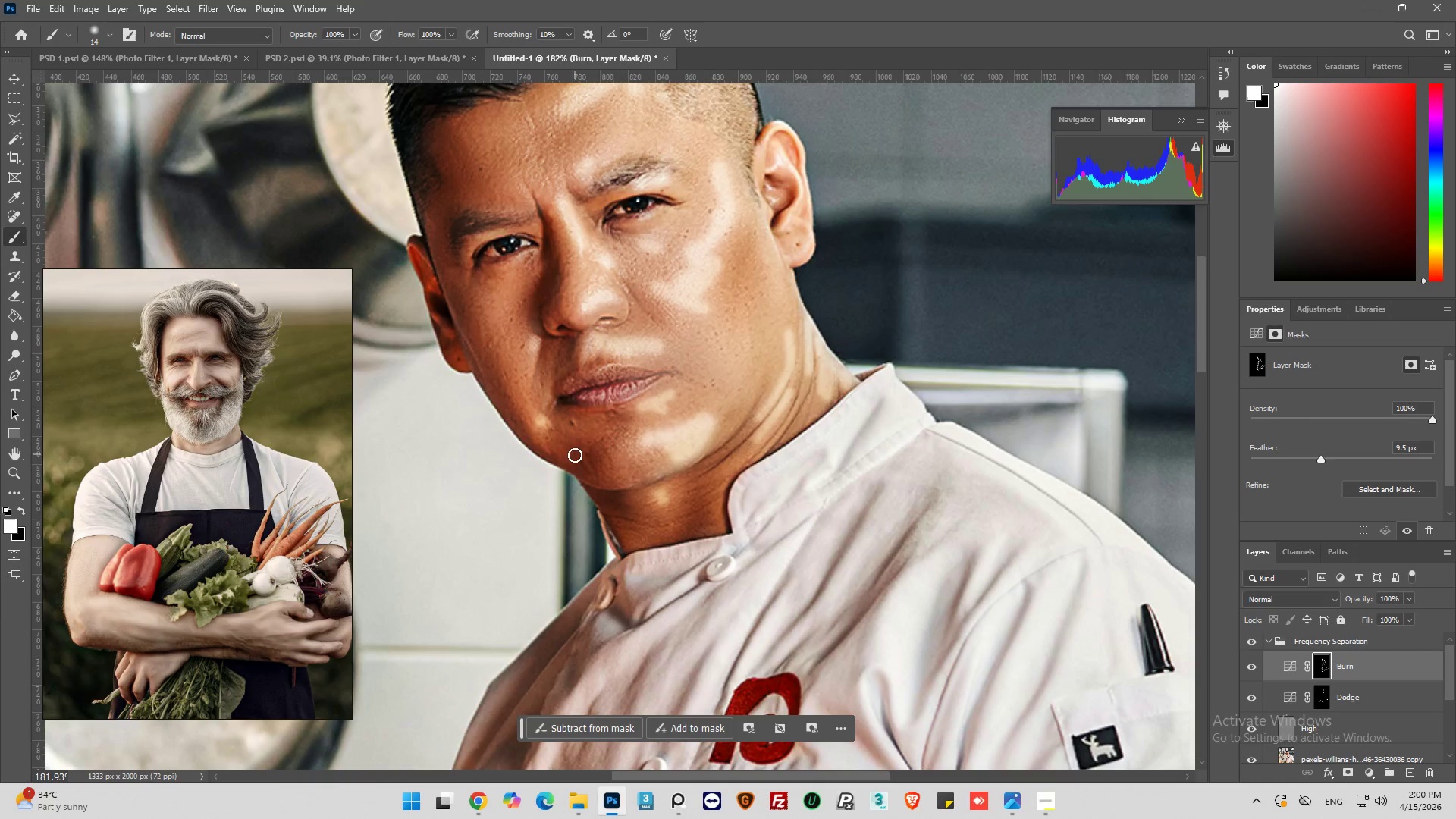 
left_click_drag(start_coordinate=[576, 457], to_coordinate=[606, 478])
 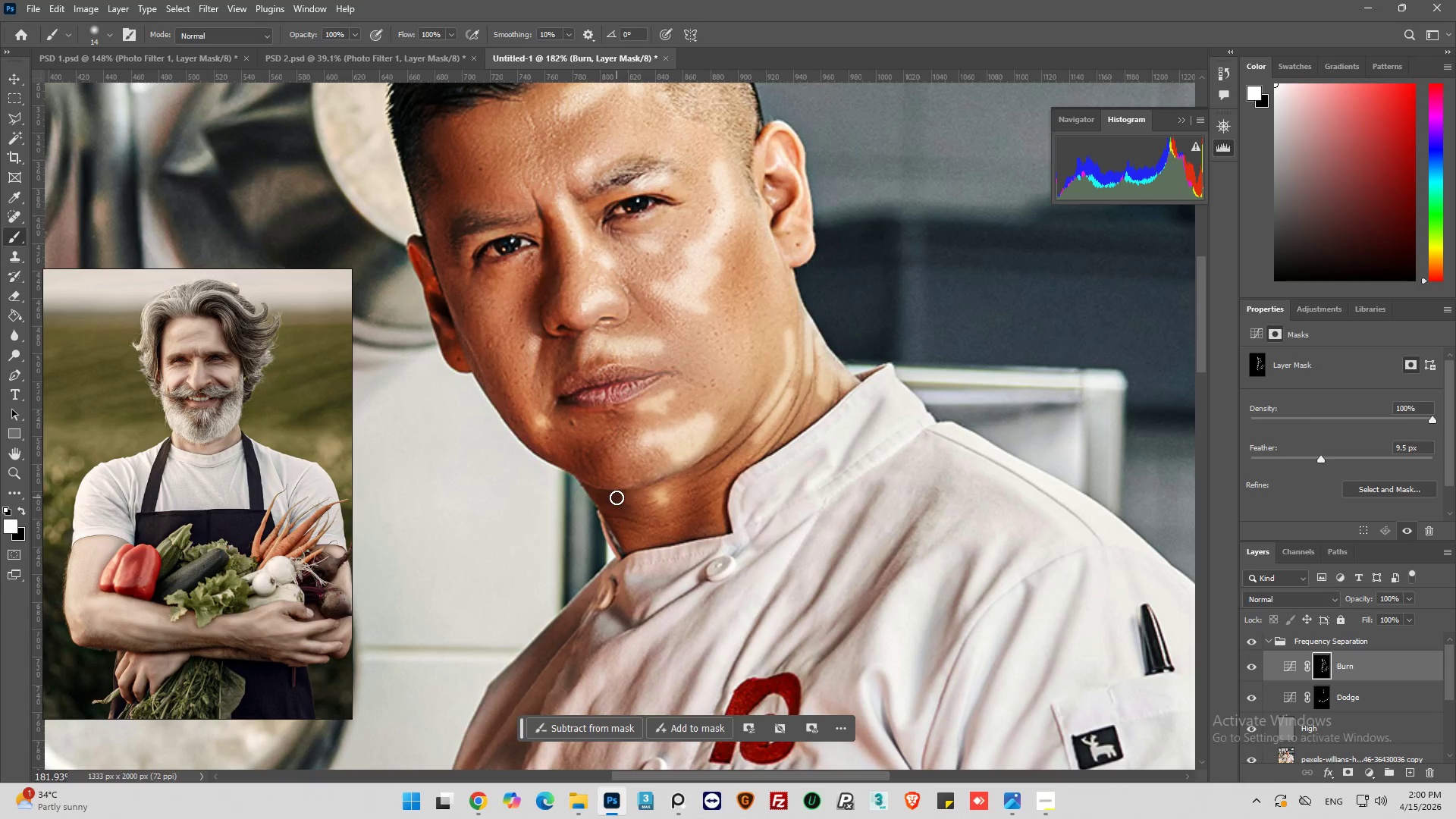 
left_click_drag(start_coordinate=[617, 499], to_coordinate=[646, 513])
 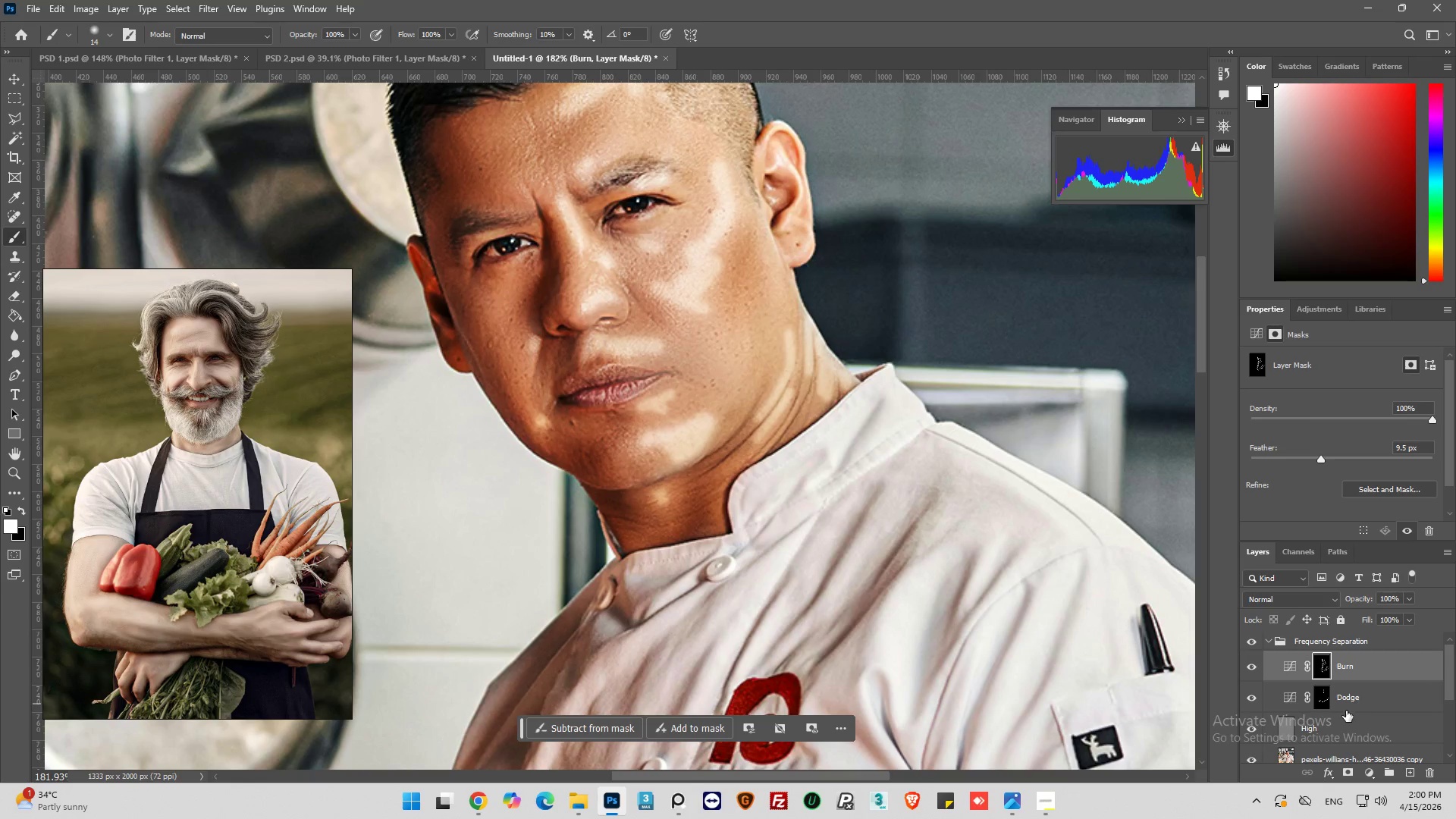 
left_click([1323, 698])
 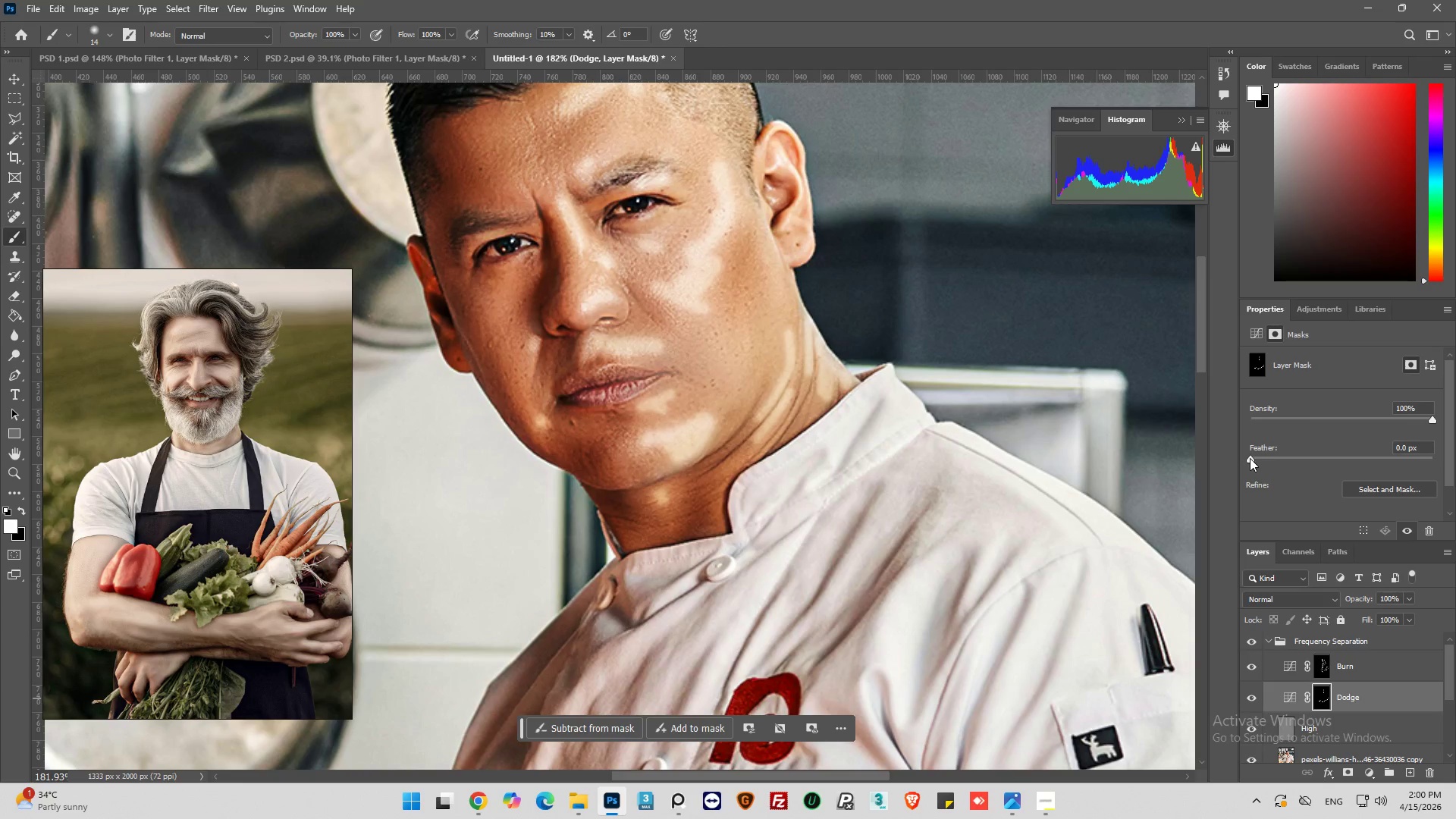 
left_click_drag(start_coordinate=[1250, 458], to_coordinate=[1271, 458])
 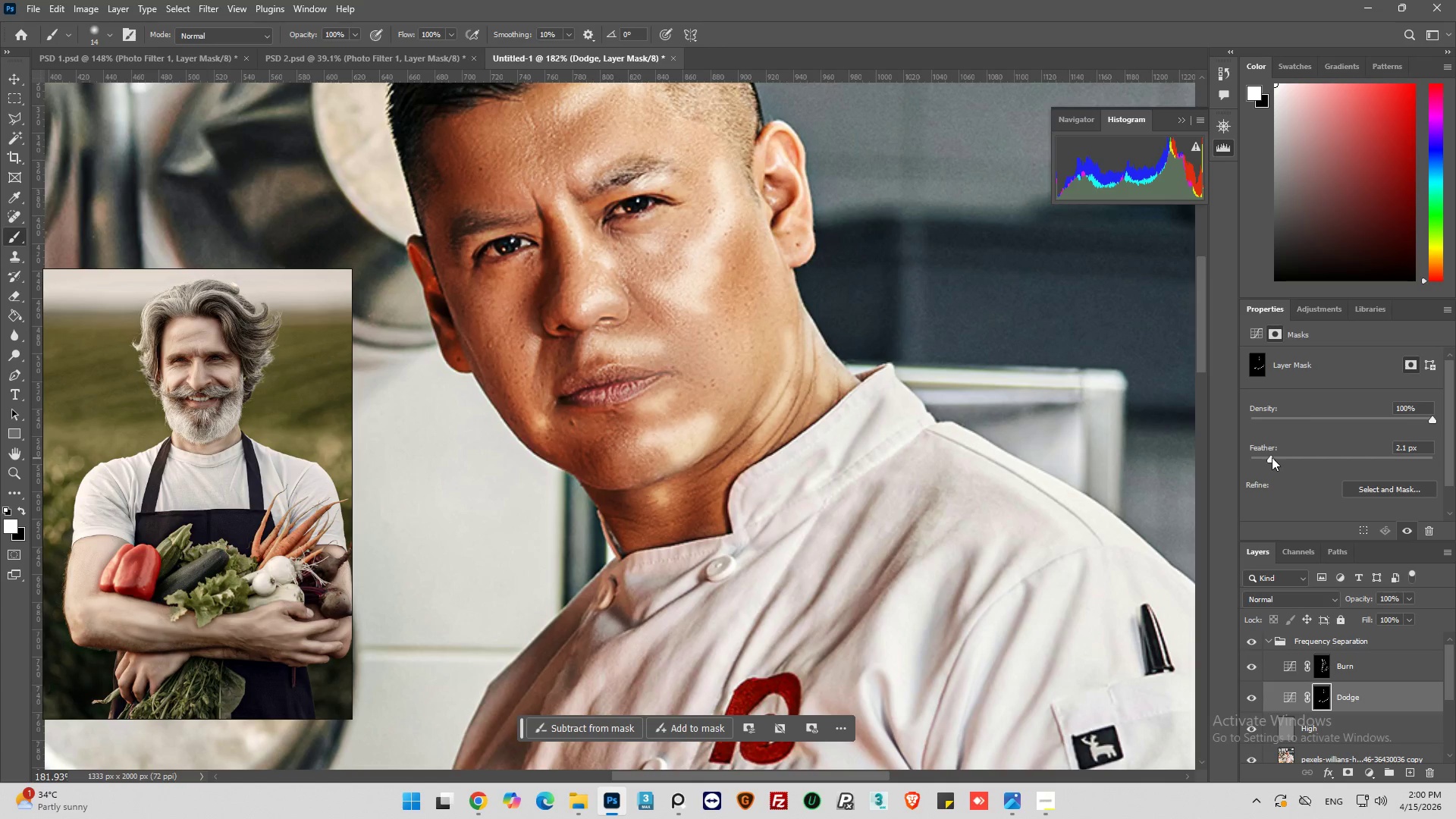 
left_click_drag(start_coordinate=[1272, 457], to_coordinate=[1288, 457])
 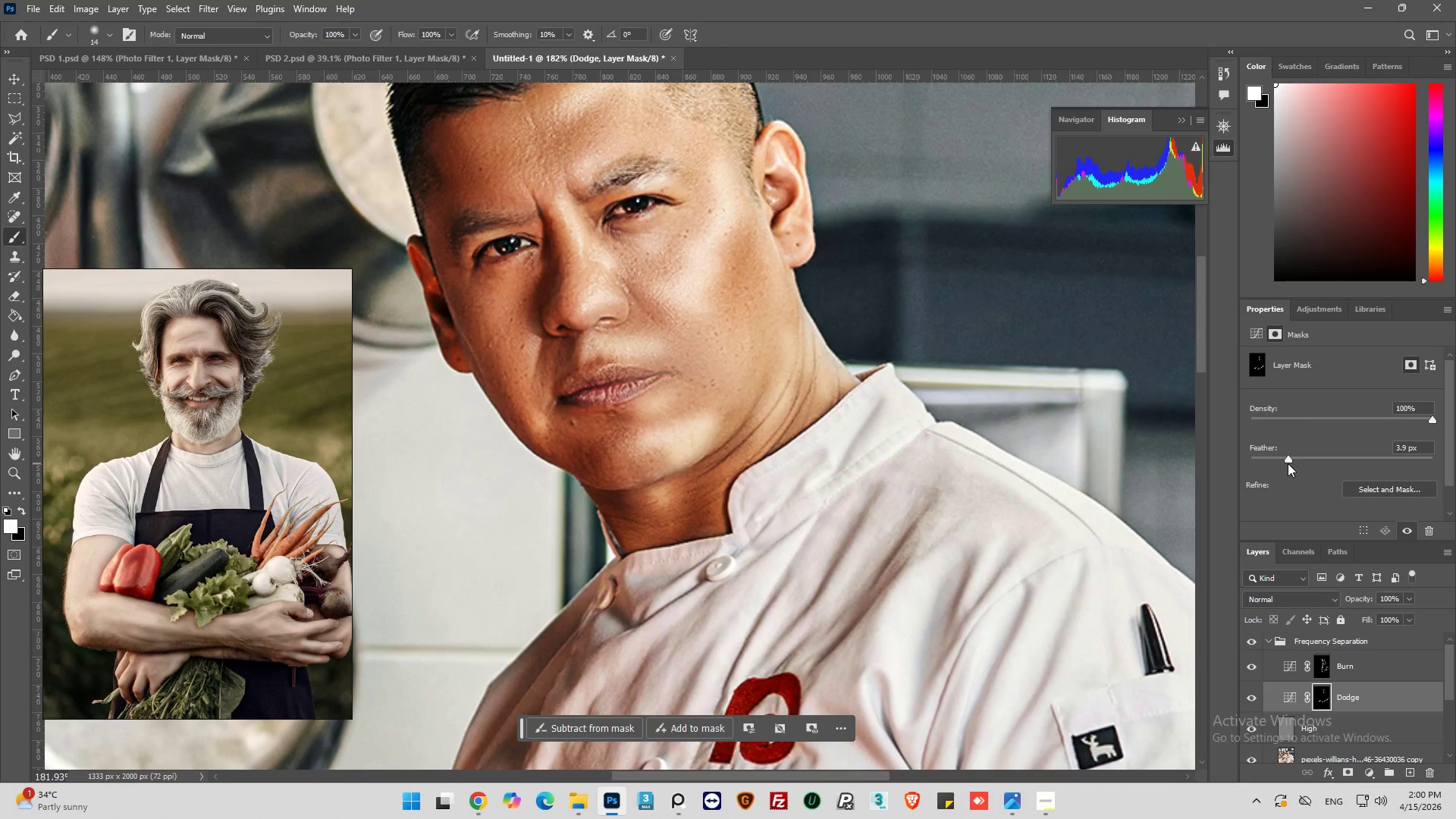 
left_click_drag(start_coordinate=[1288, 458], to_coordinate=[1323, 462])
 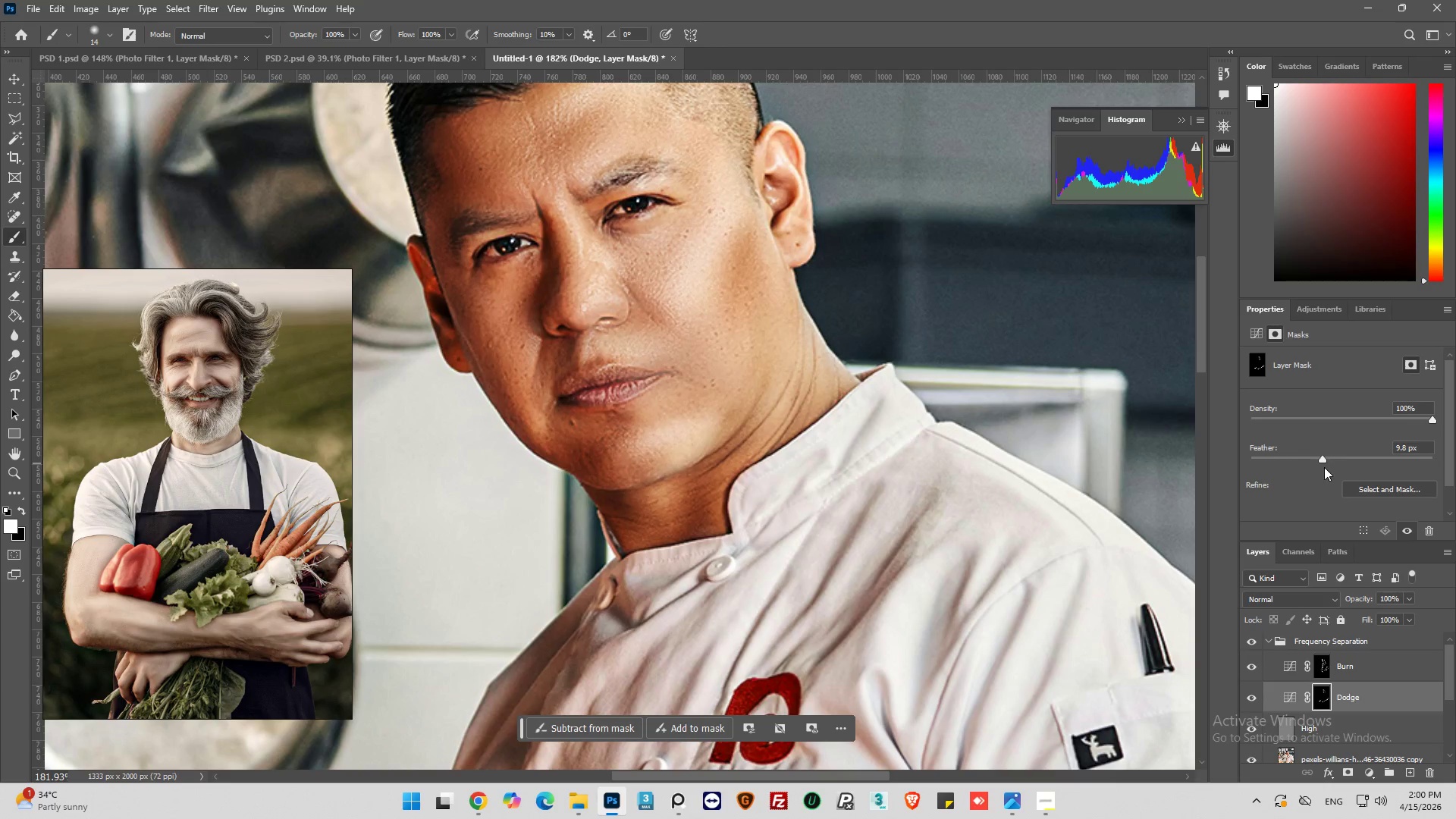 
left_click_drag(start_coordinate=[1319, 457], to_coordinate=[1332, 458])
 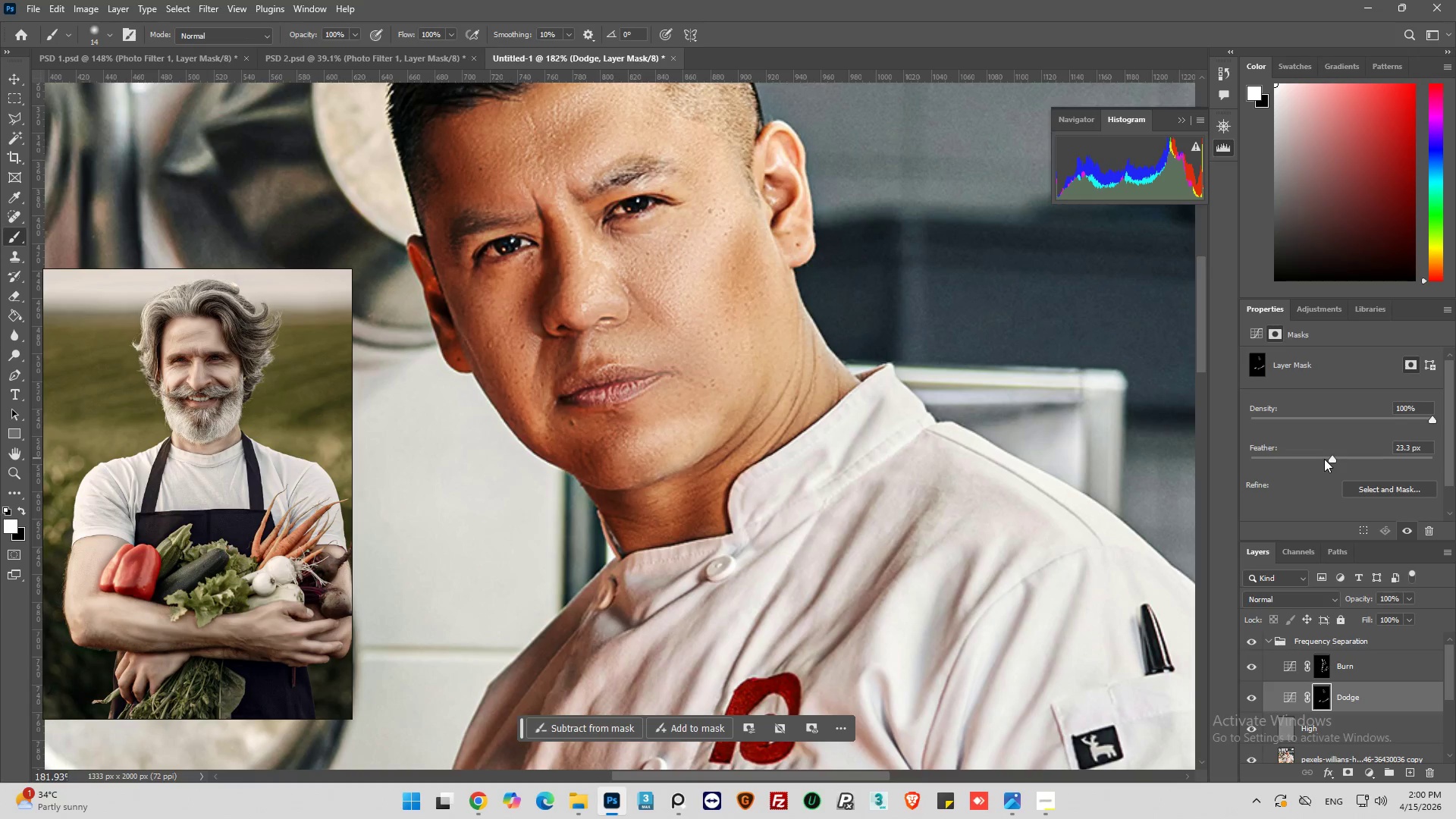 
left_click([1326, 459])
 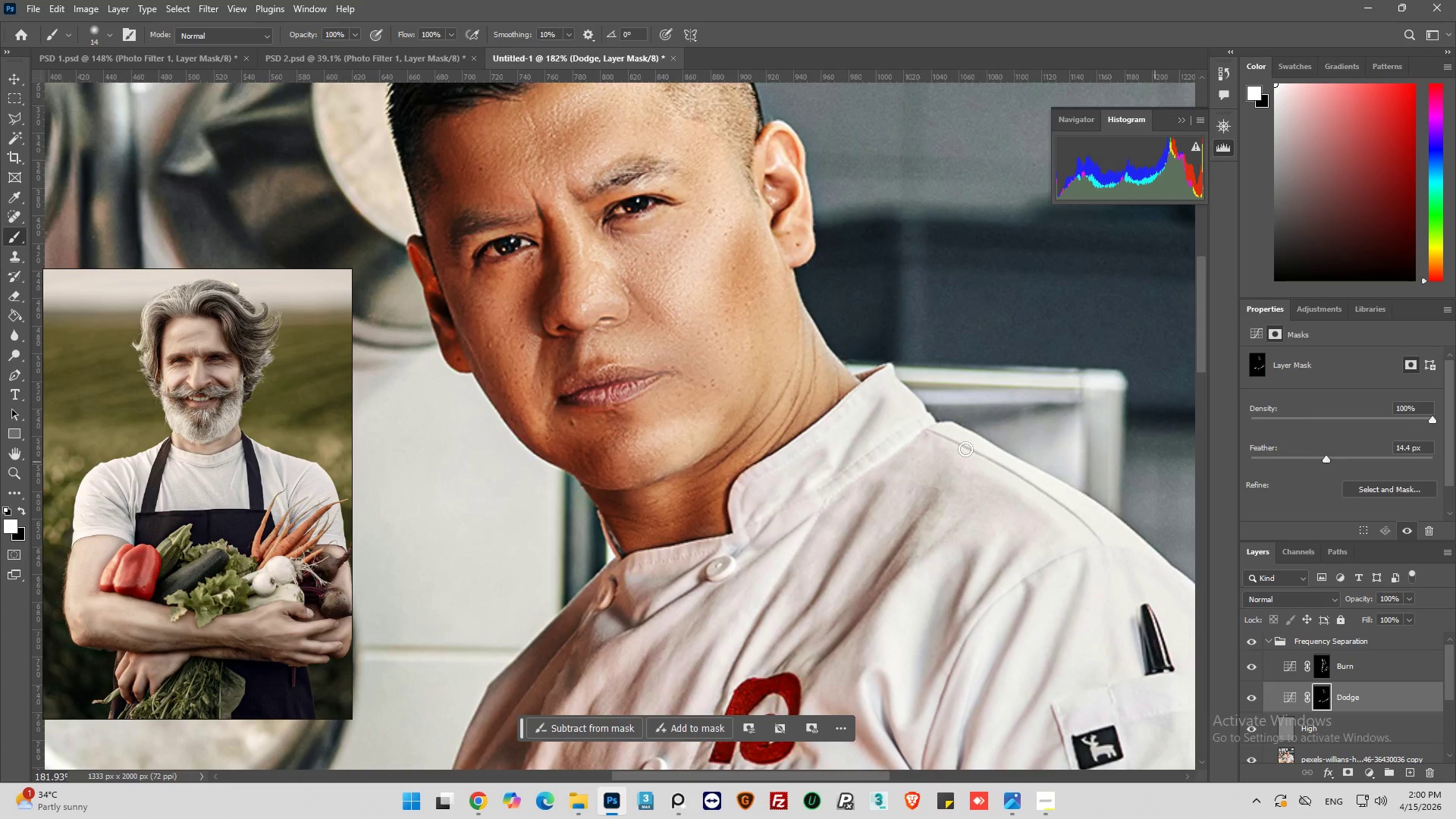 
hold_key(key=AltLeft, duration=0.66)
scroll: coordinate [716, 424], scroll_direction: down, amount: 11.0
 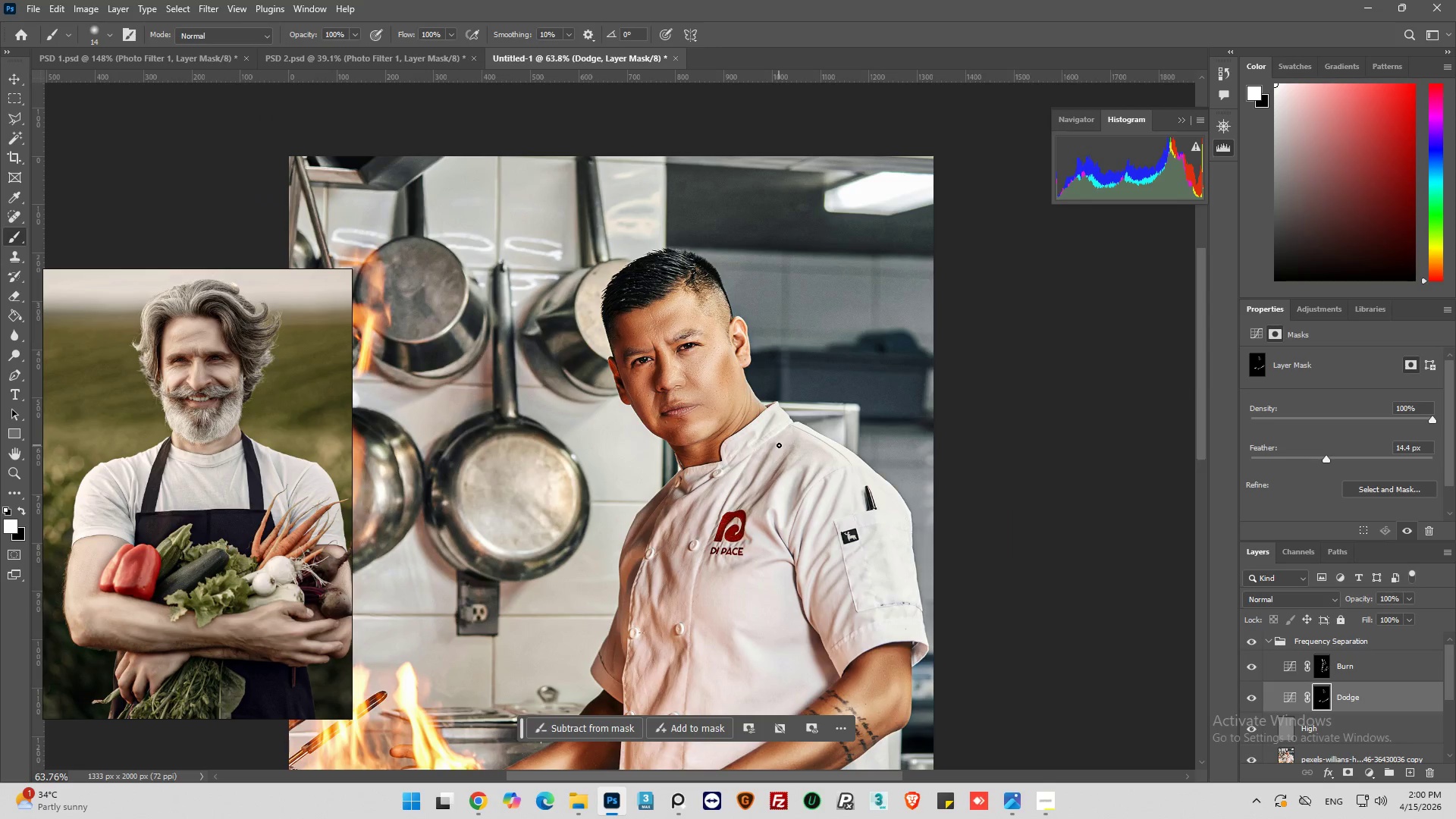 
key(Alt+AltLeft)
 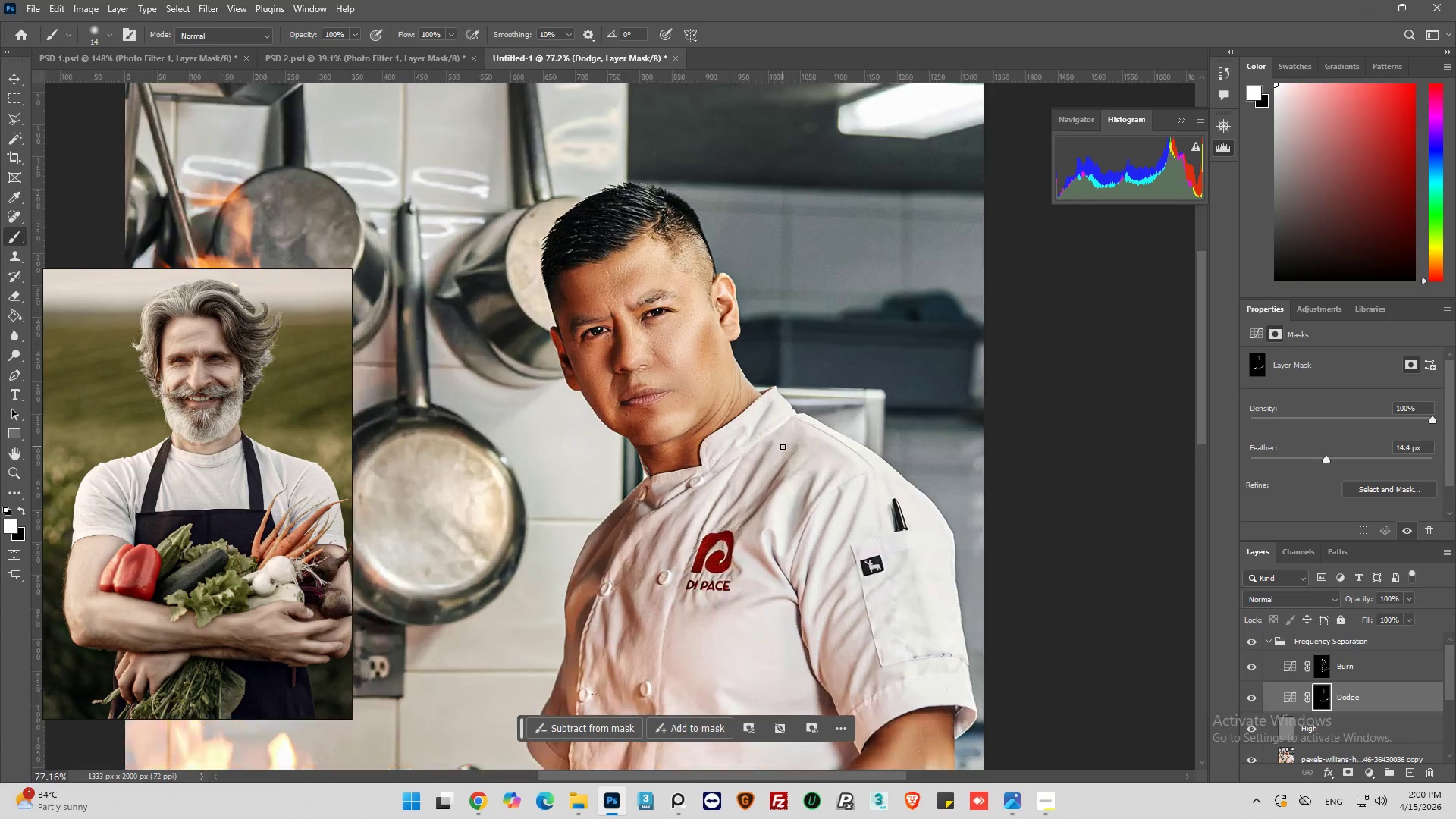 
scroll: coordinate [783, 447], scroll_direction: up, amount: 5.0
 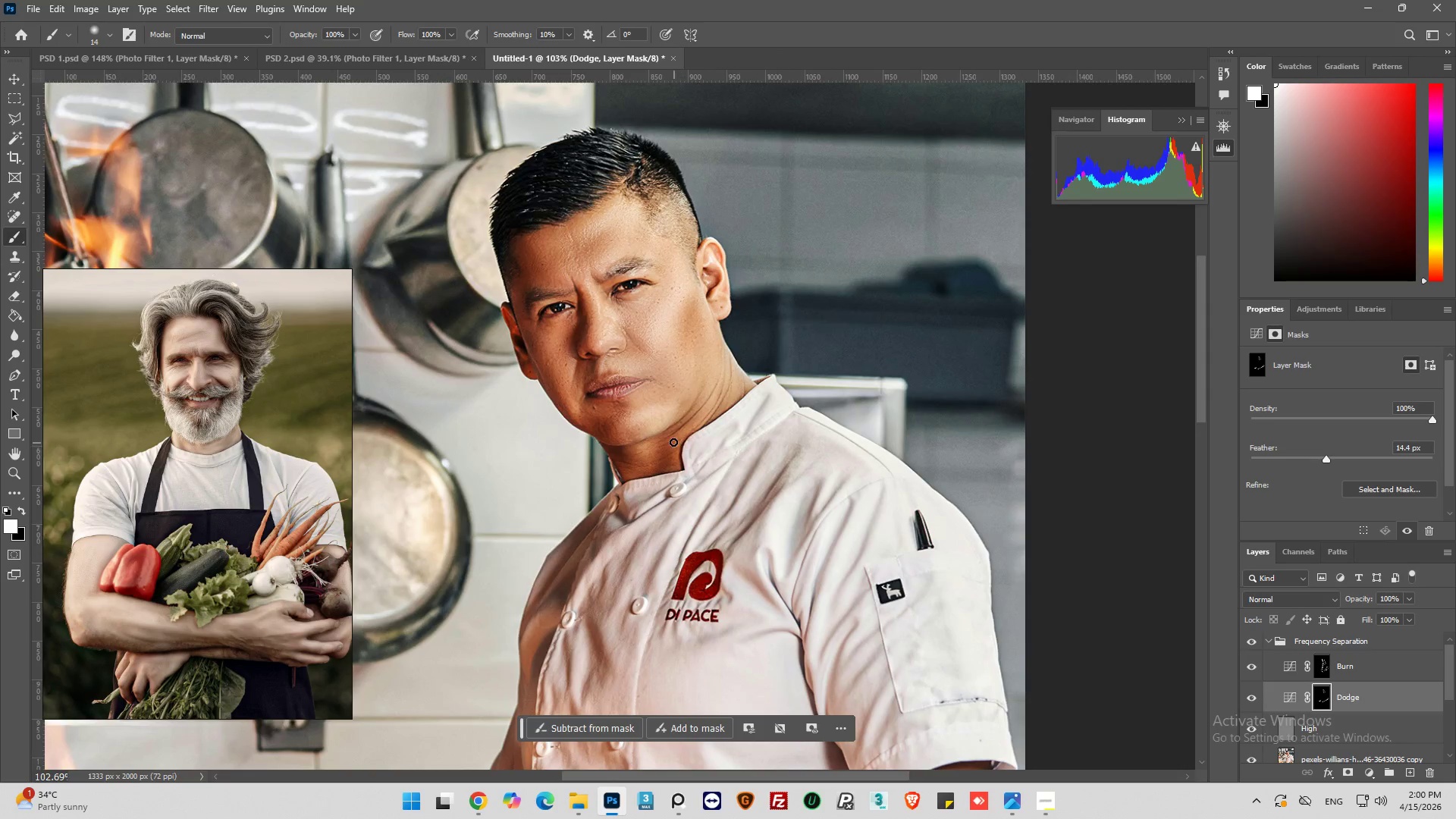 
key(Alt+AltLeft)
 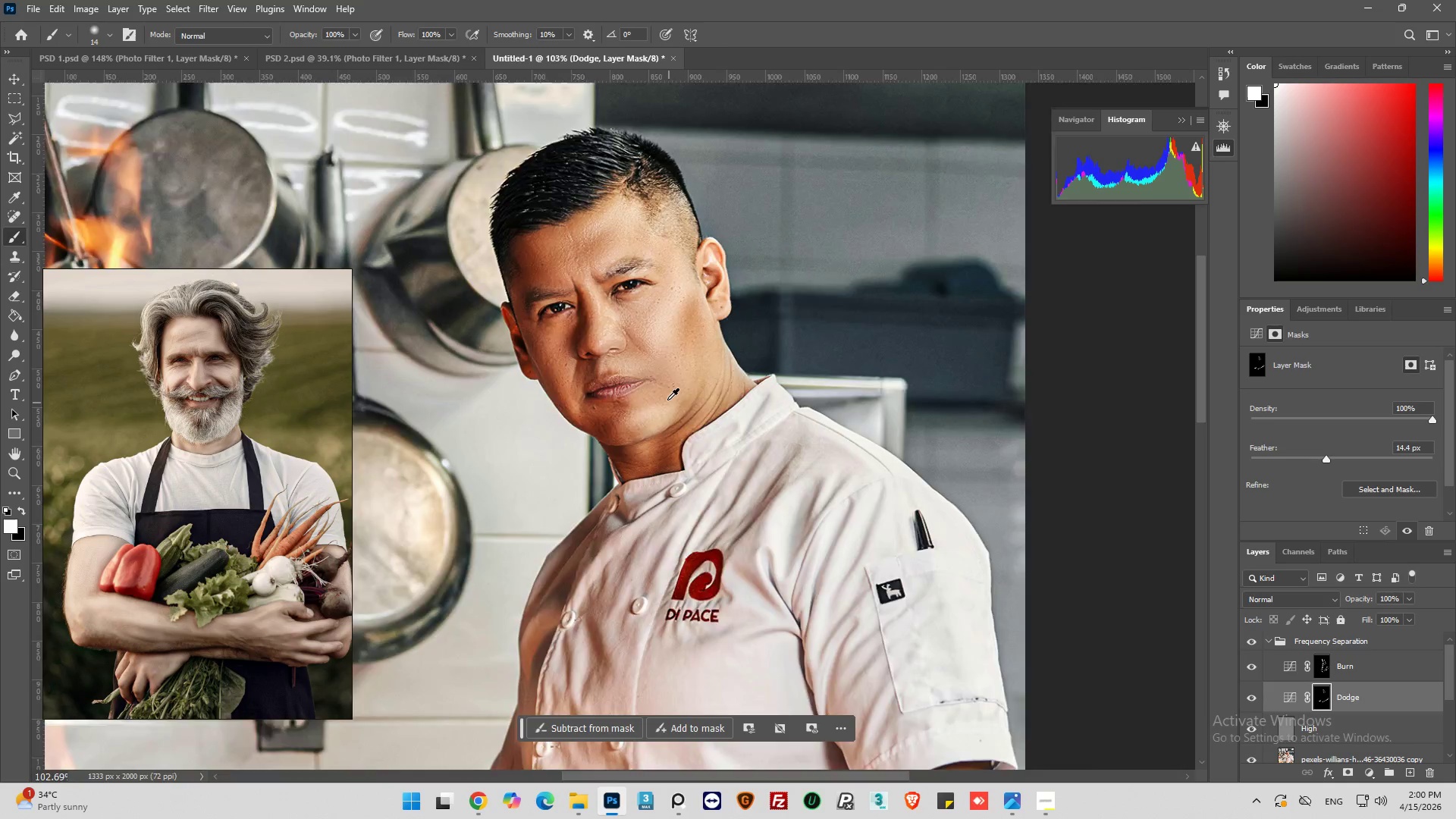 
scroll: coordinate [669, 409], scroll_direction: up, amount: 8.0
 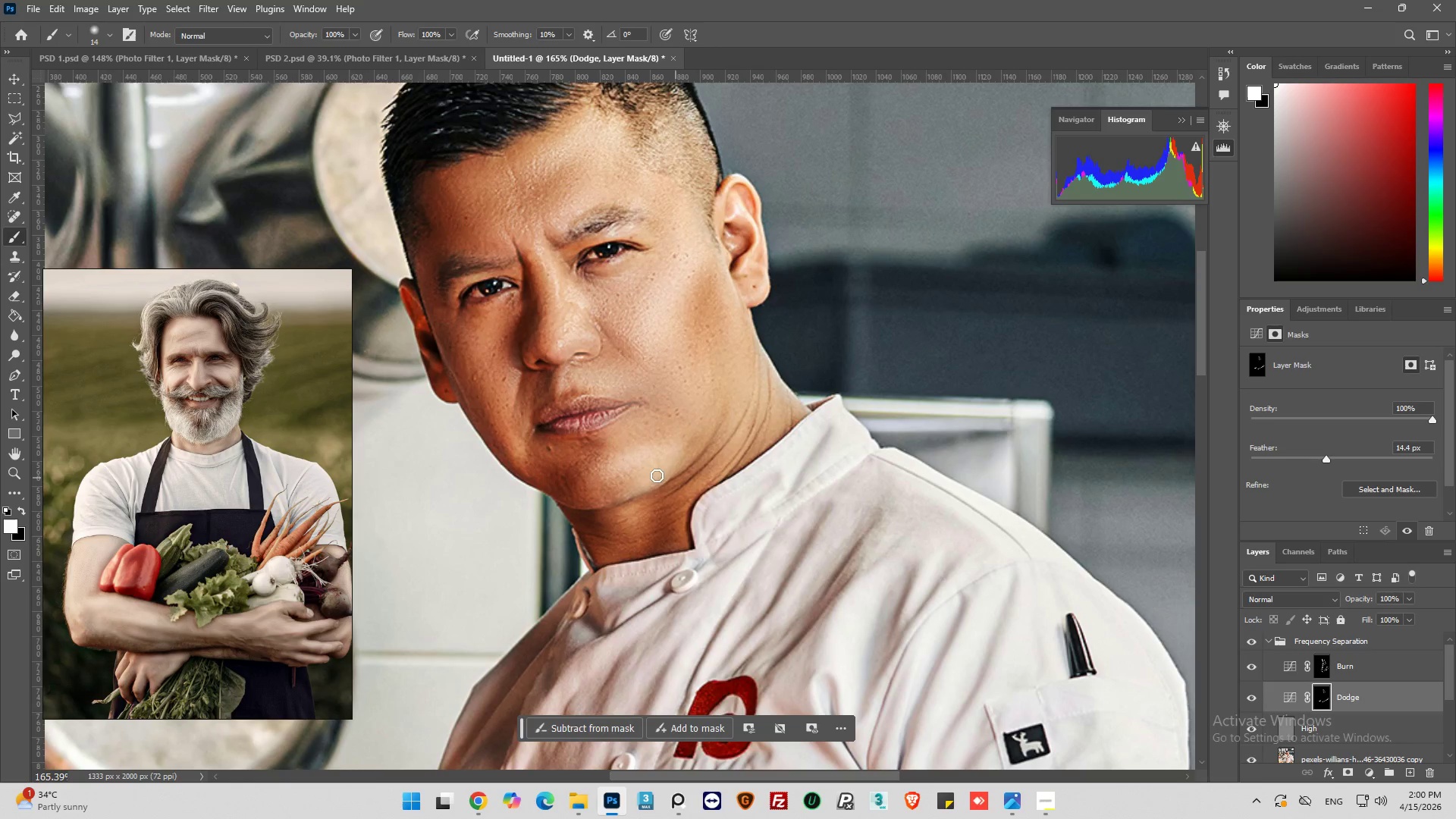 
wait(5.61)
 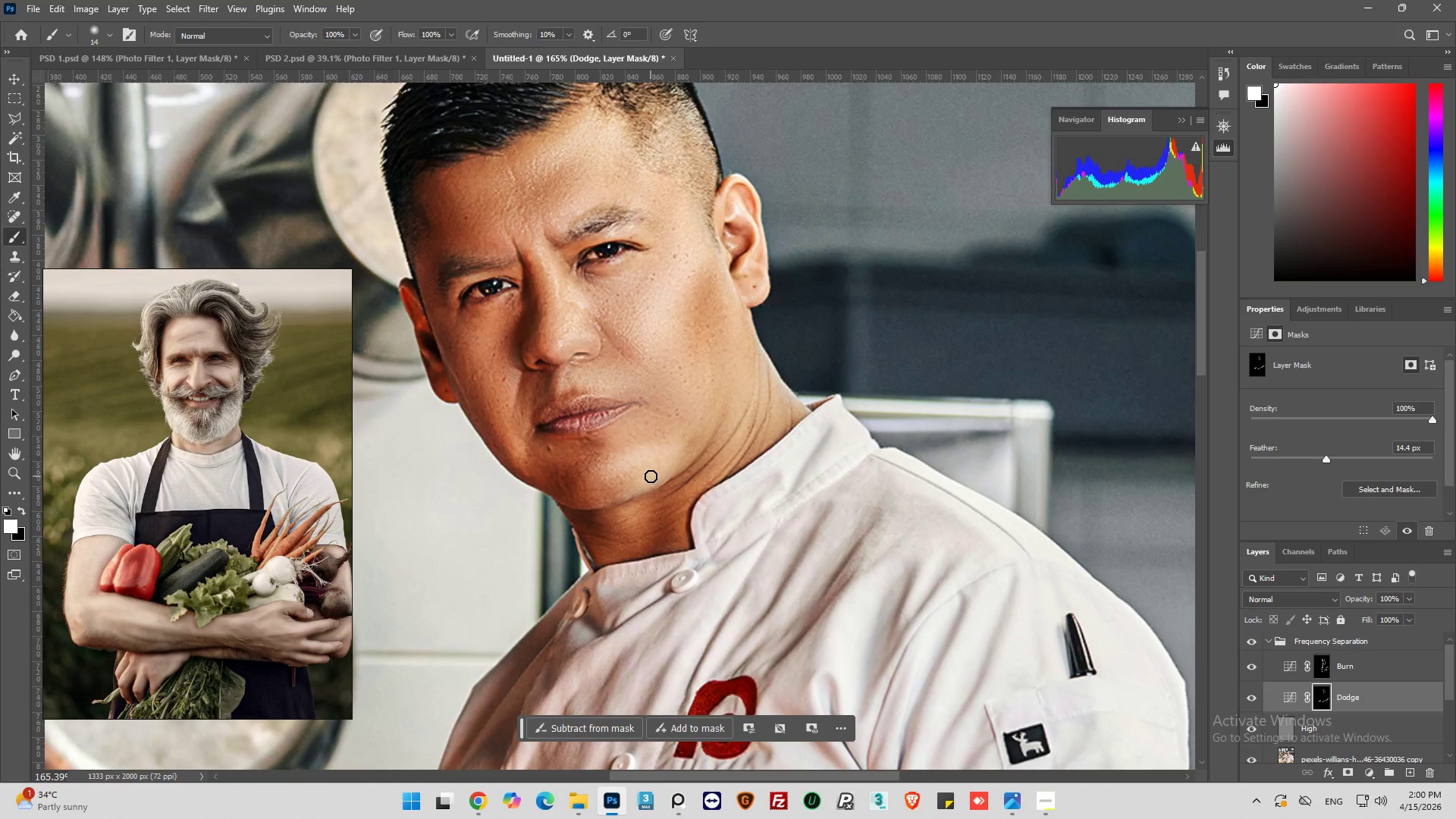 
left_click_drag(start_coordinate=[645, 453], to_coordinate=[677, 430])
 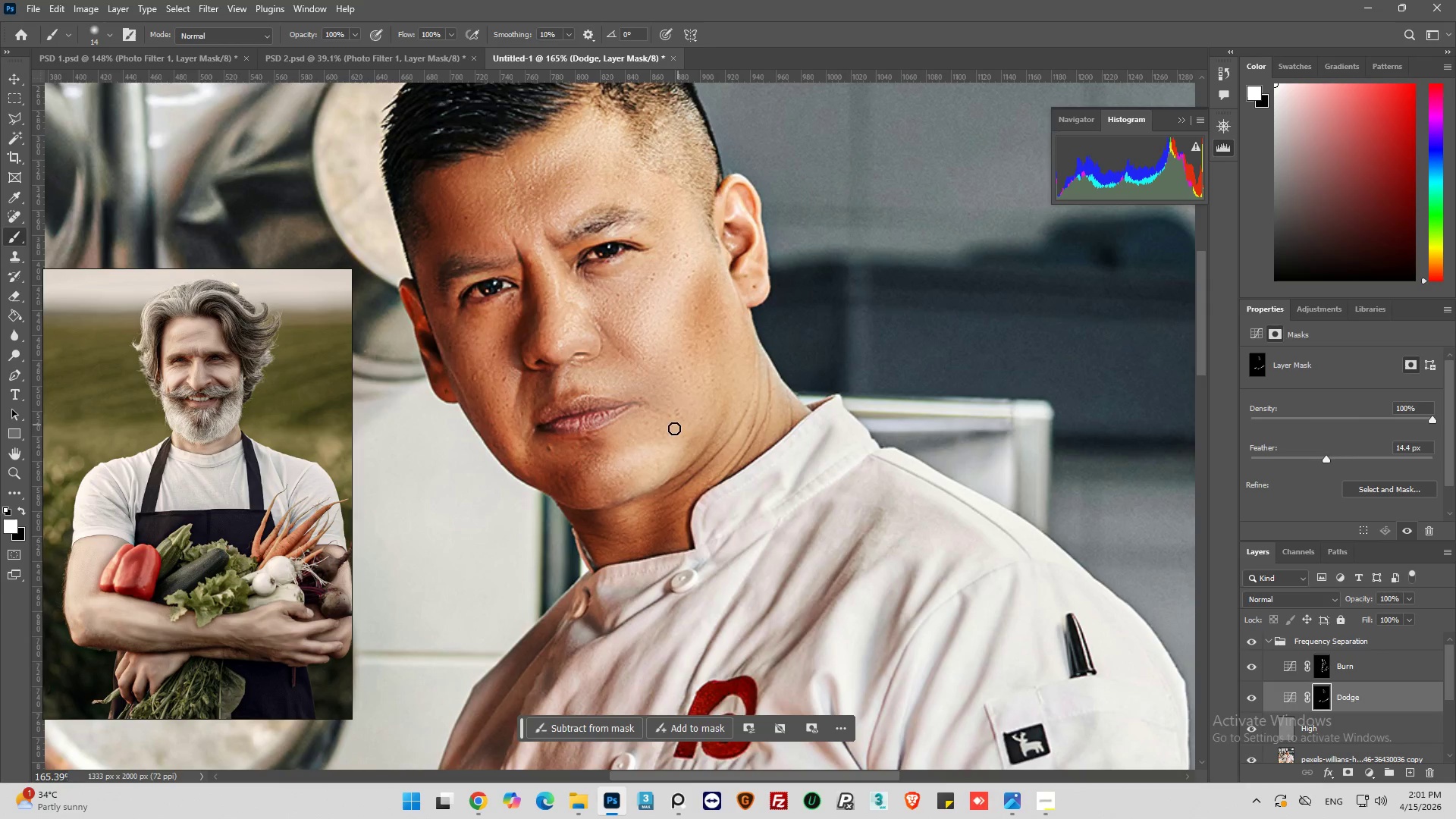 
left_click_drag(start_coordinate=[675, 428], to_coordinate=[661, 462])
 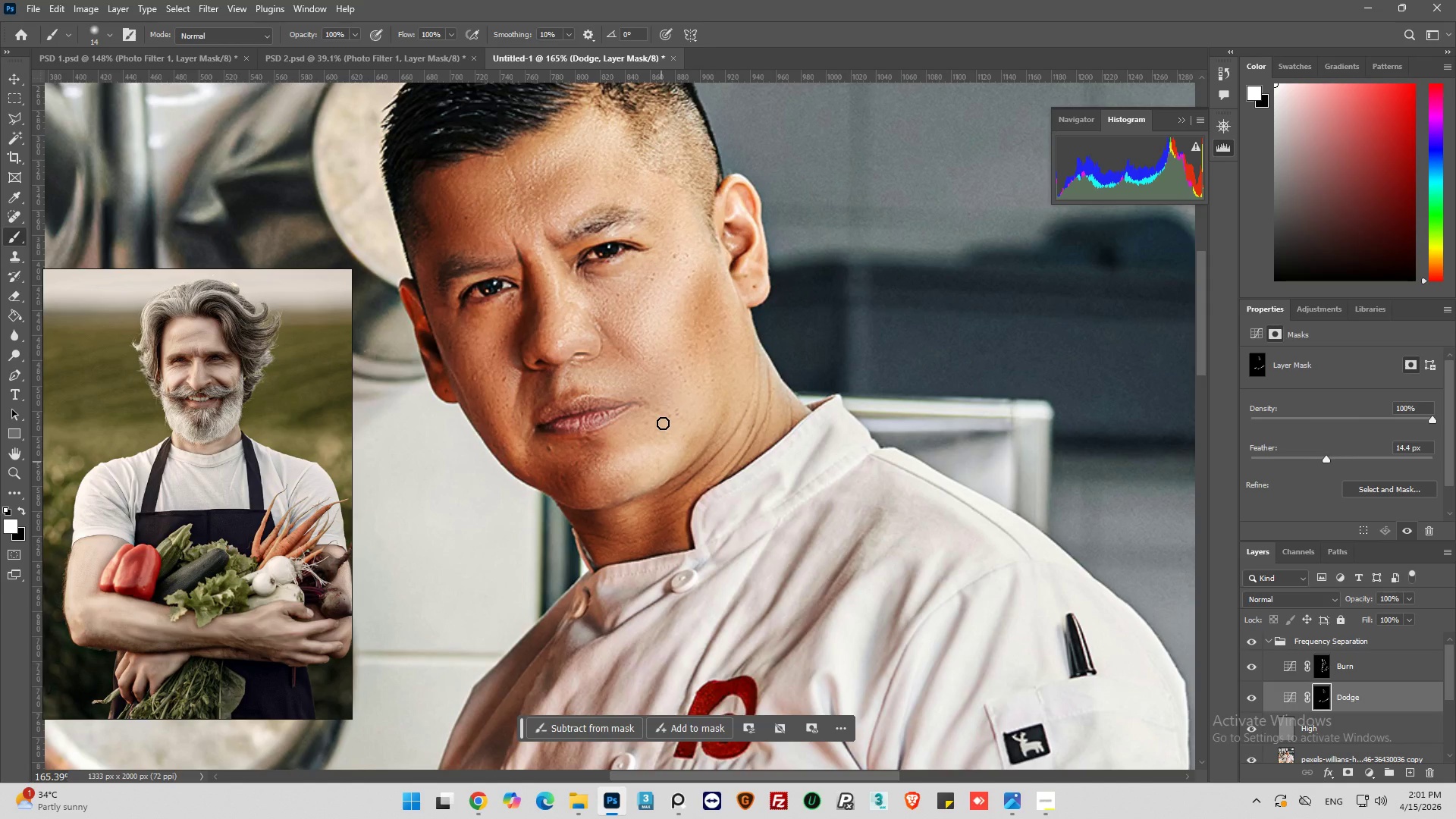 
left_click_drag(start_coordinate=[663, 364], to_coordinate=[654, 447])
 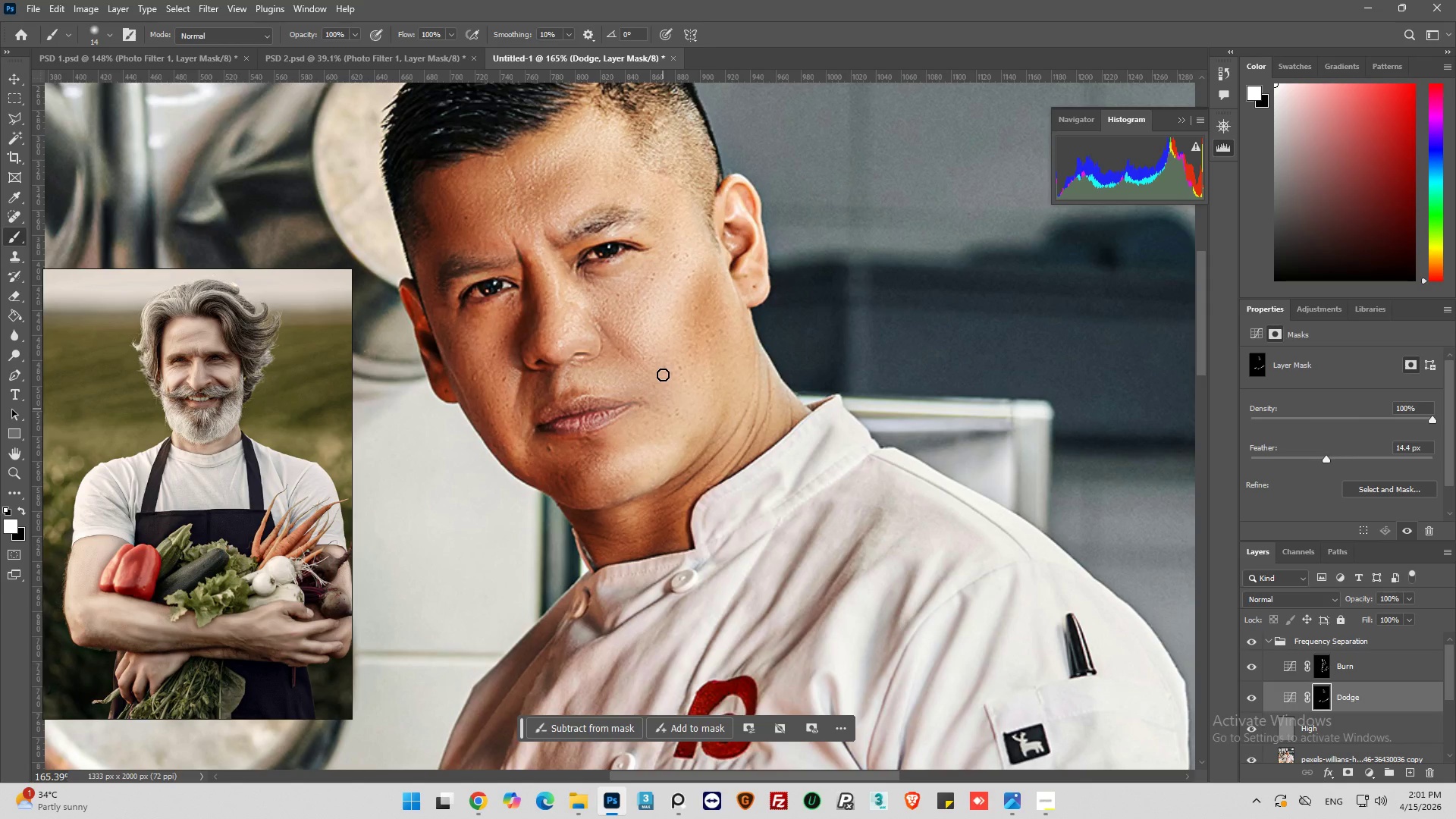 
left_click_drag(start_coordinate=[629, 444], to_coordinate=[648, 425])
 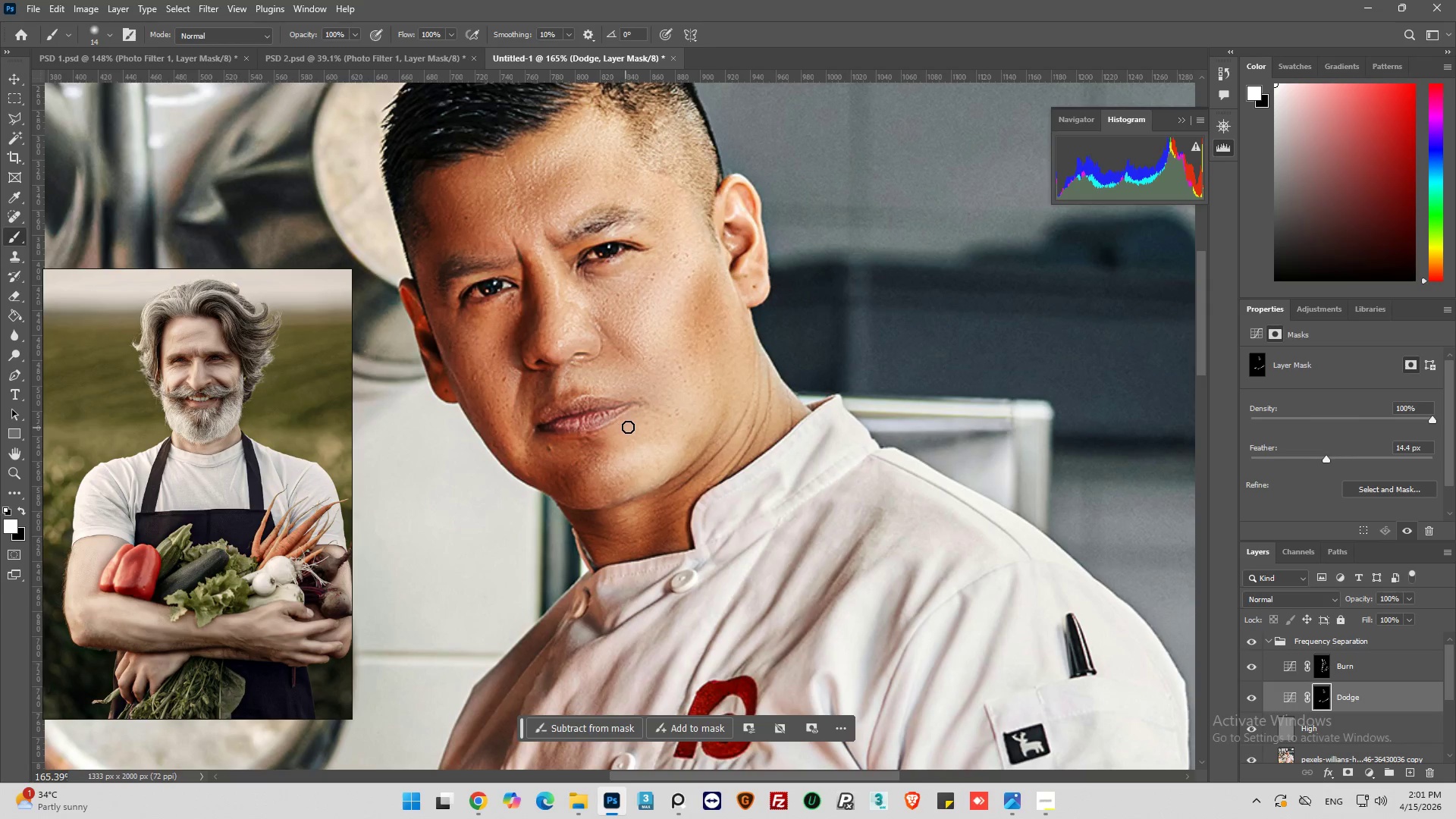 
left_click_drag(start_coordinate=[631, 426], to_coordinate=[617, 441])
 